 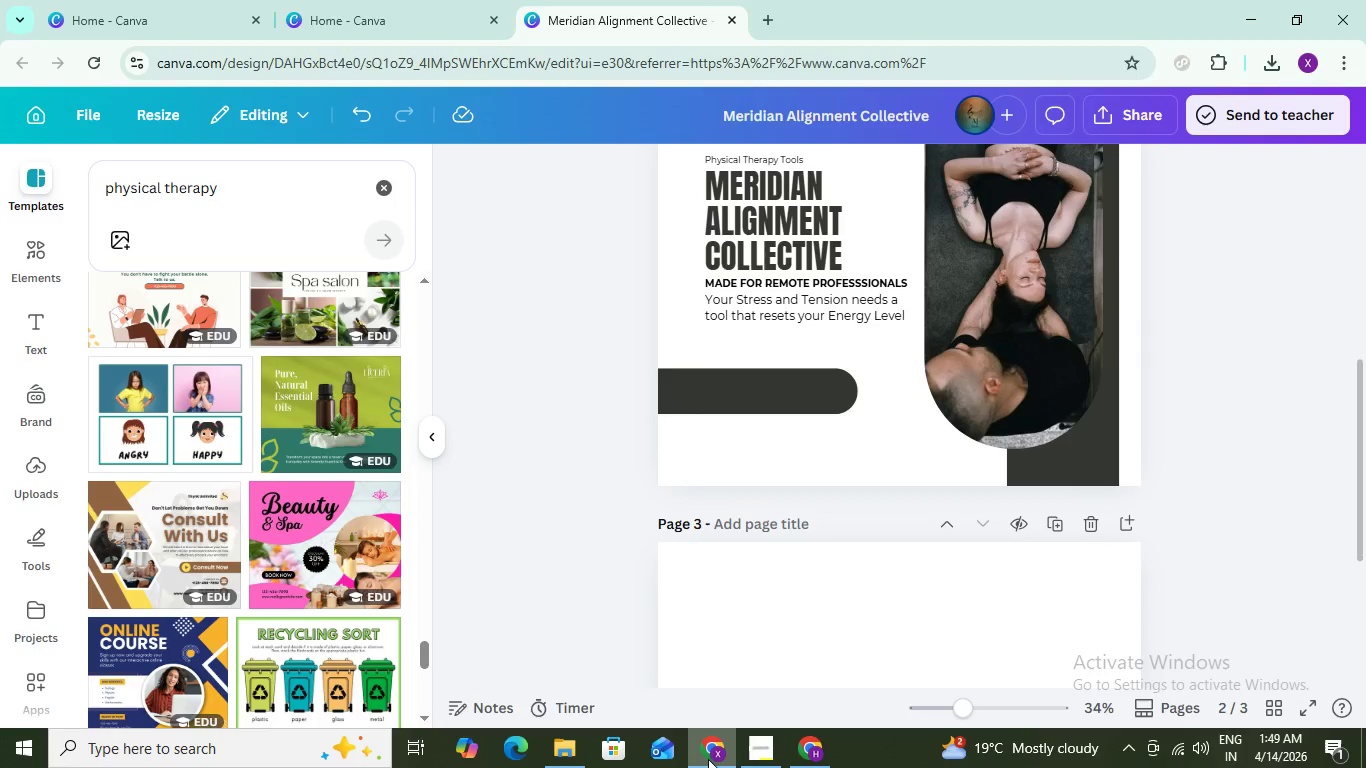 
scroll: coordinate [863, 453], scroll_direction: up, amount: 2.0
 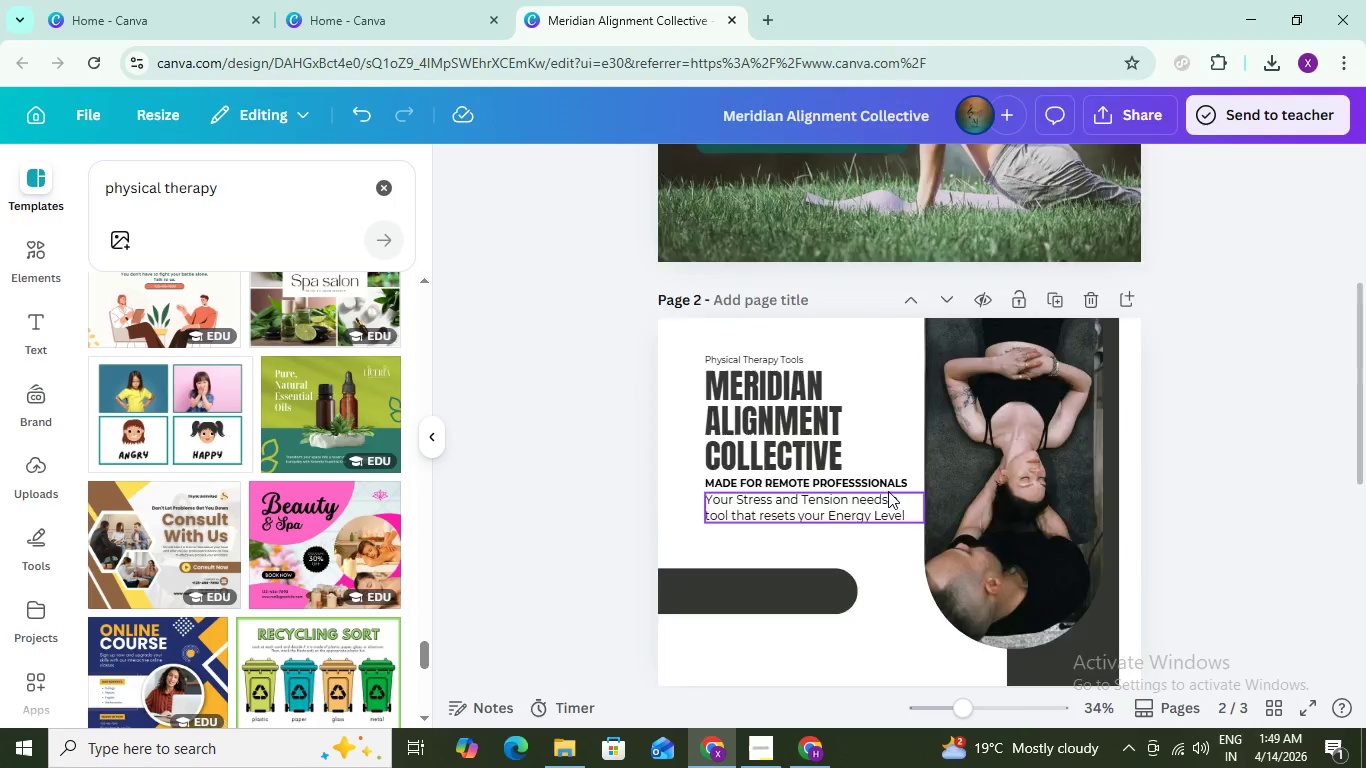 
scroll: coordinate [888, 491], scroll_direction: down, amount: 2.0
 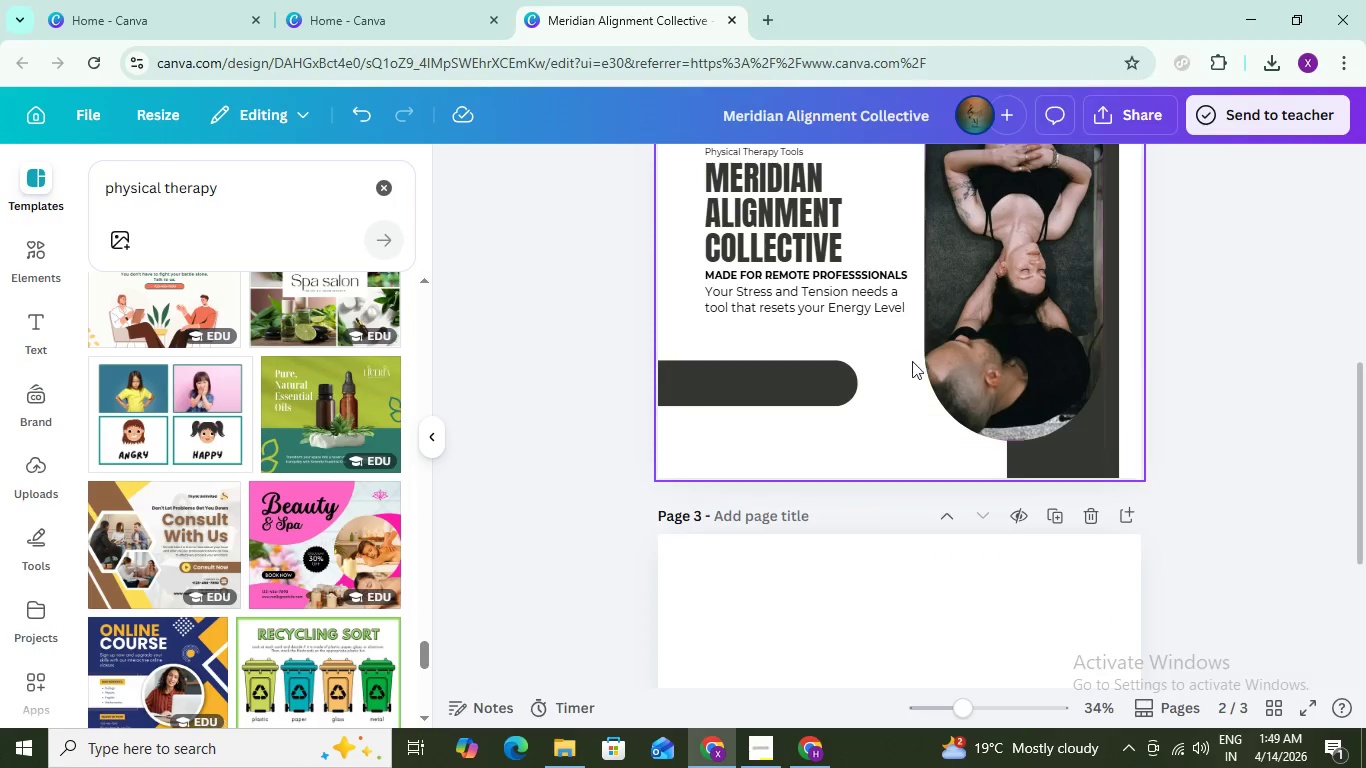 
scroll: coordinate [893, 380], scroll_direction: up, amount: 1.0
 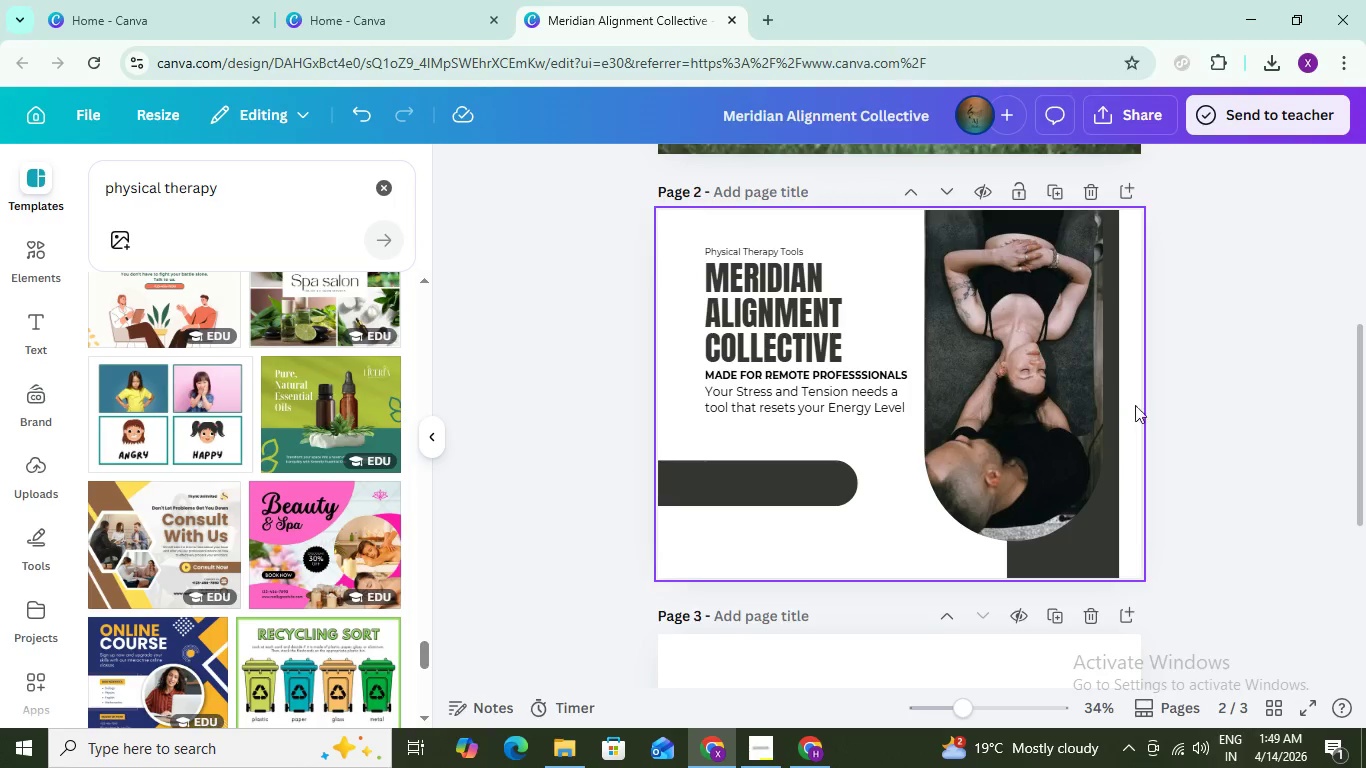 
left_click([1129, 106])
 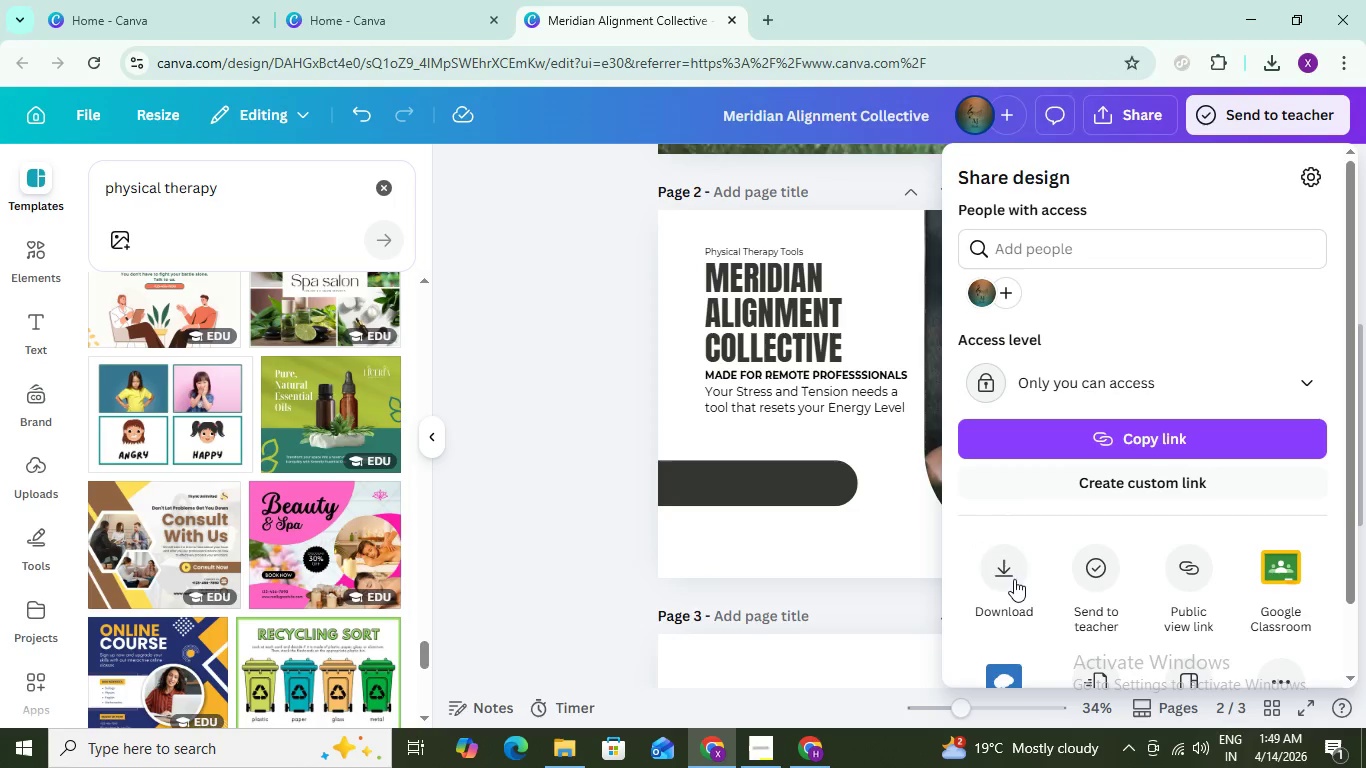 
left_click([998, 571])
 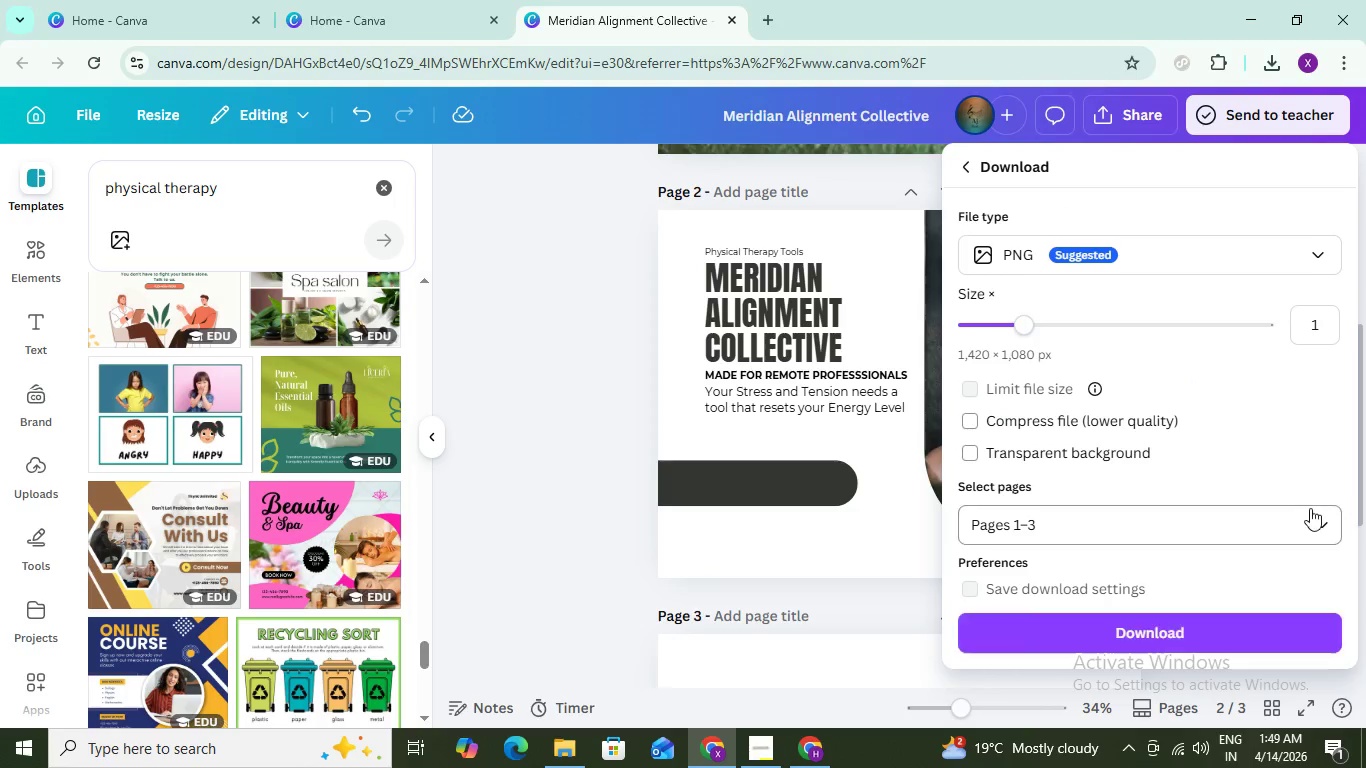 
left_click([1322, 518])
 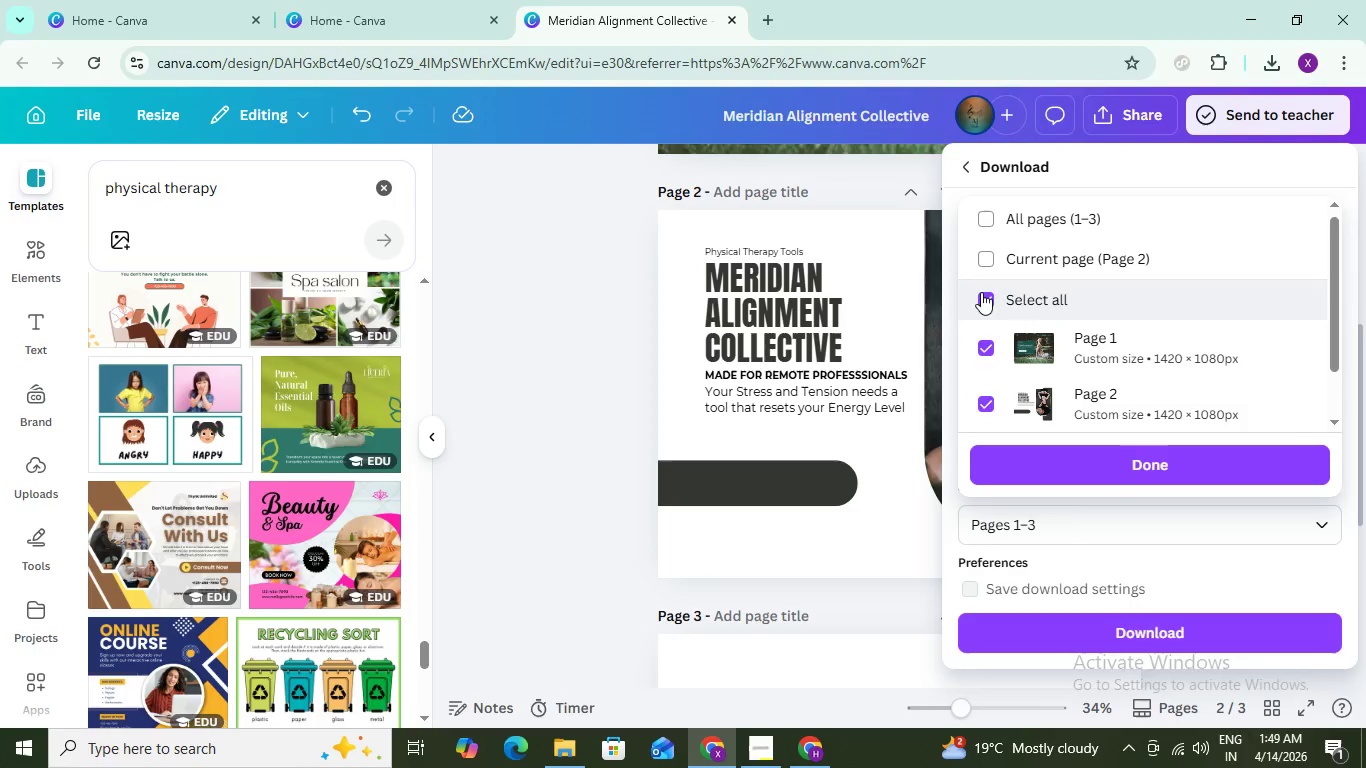 
scroll: coordinate [1025, 364], scroll_direction: down, amount: 1.0
 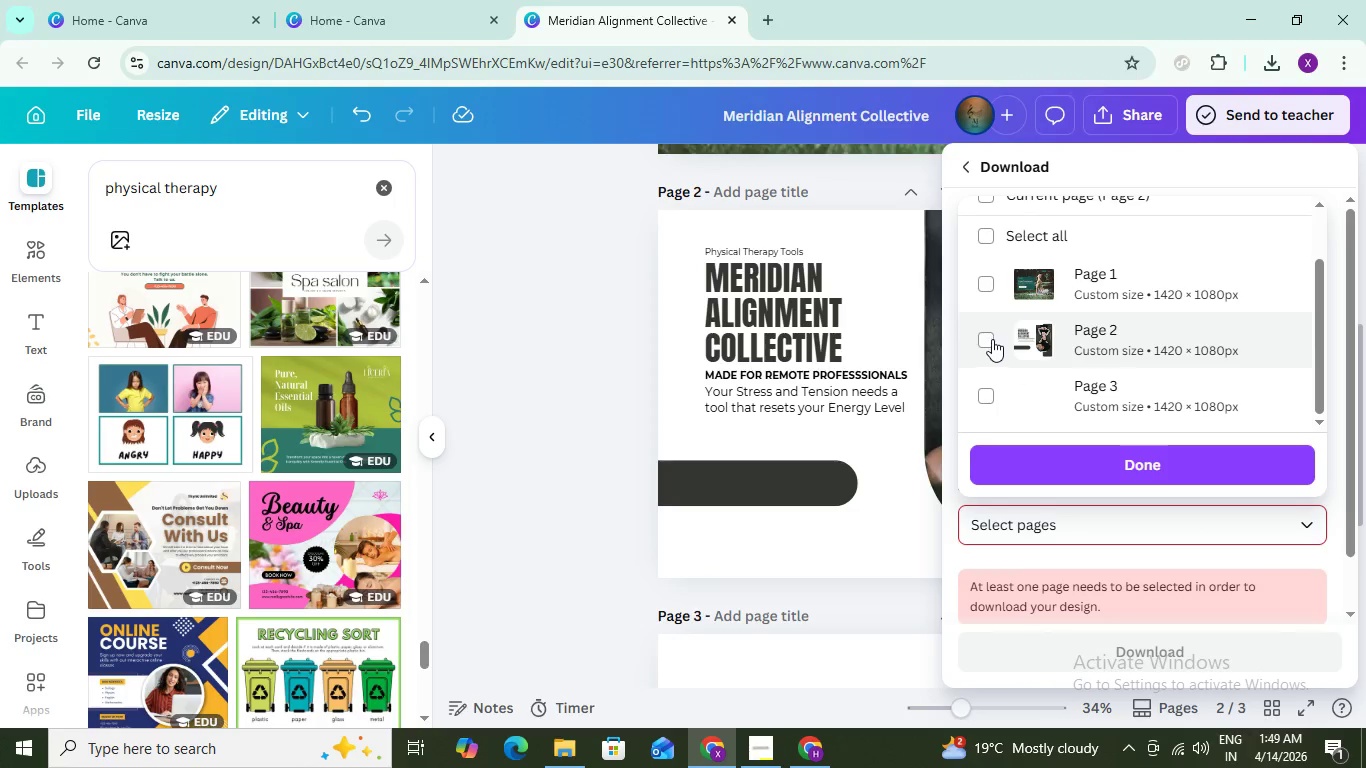 
left_click([990, 338])
 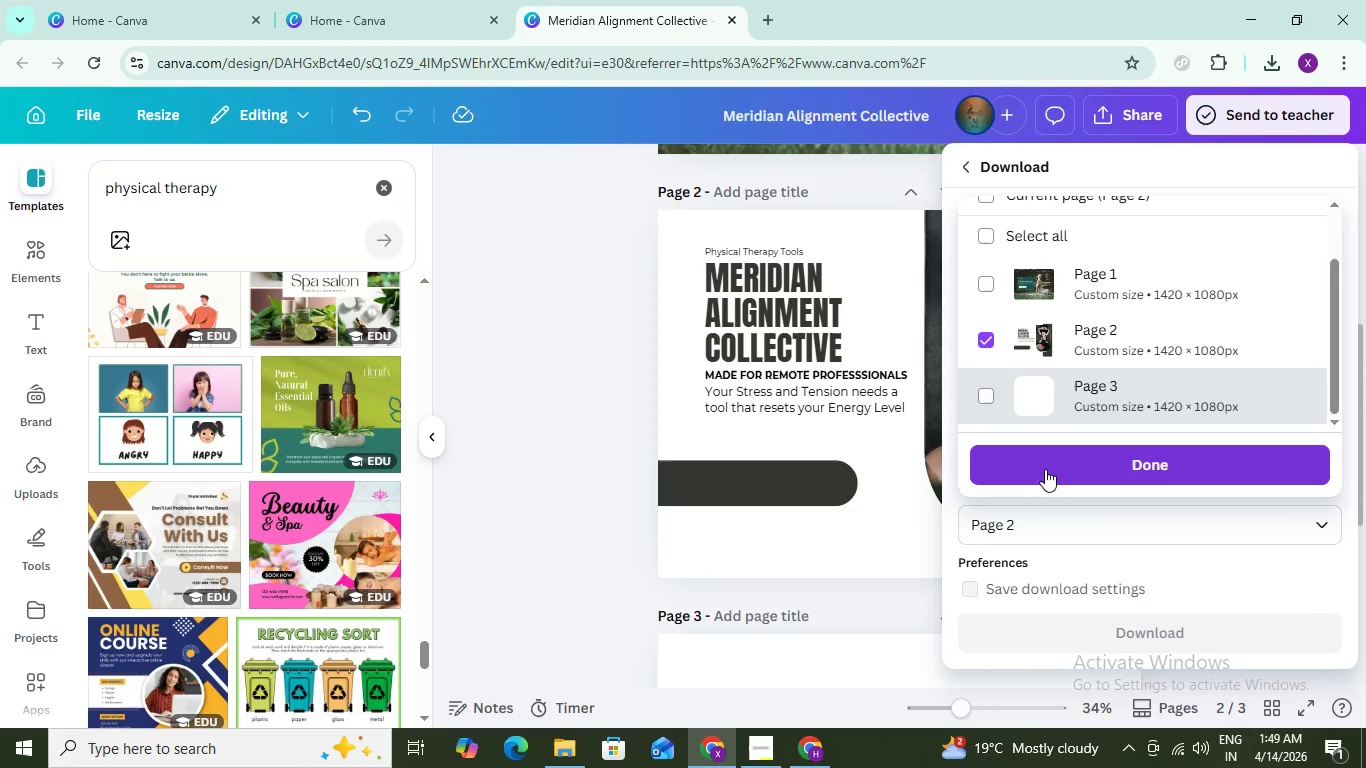 
left_click([1045, 469])
 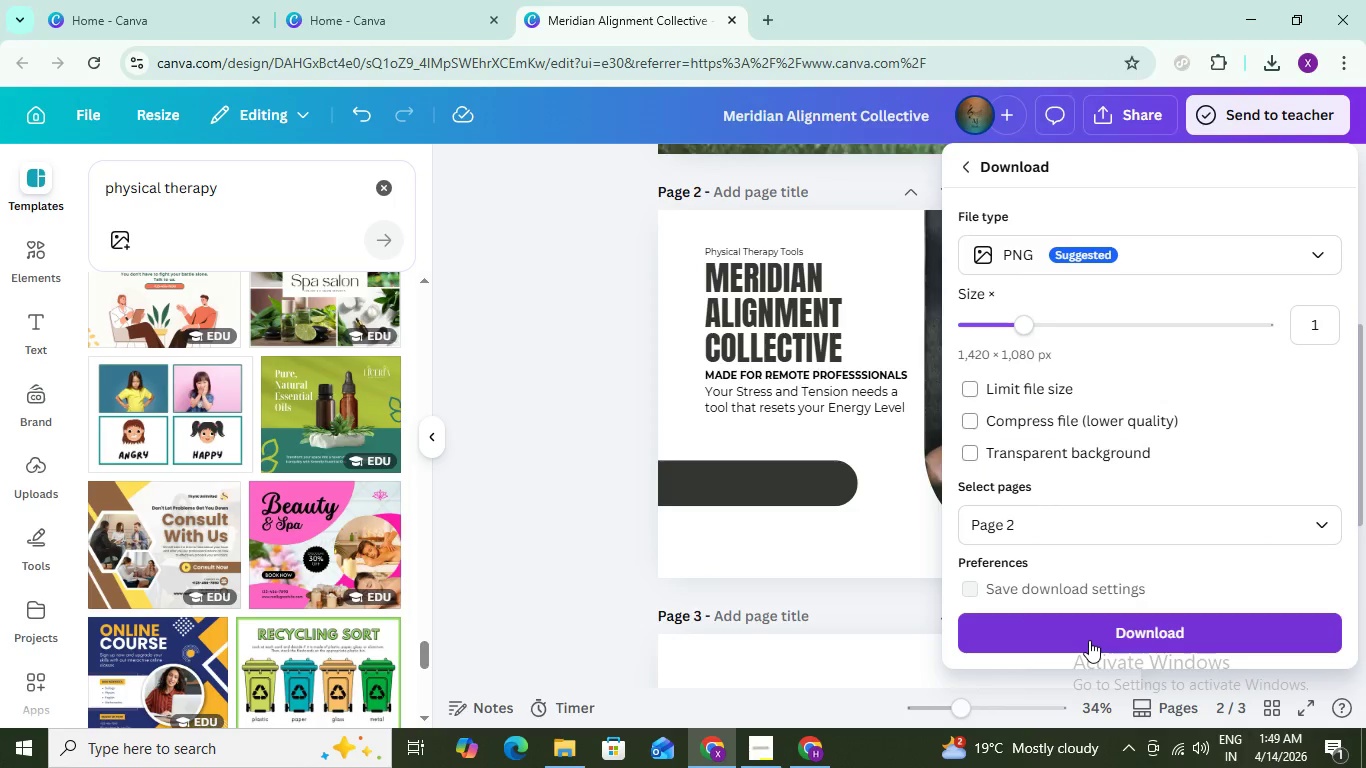 
left_click([1089, 640])
 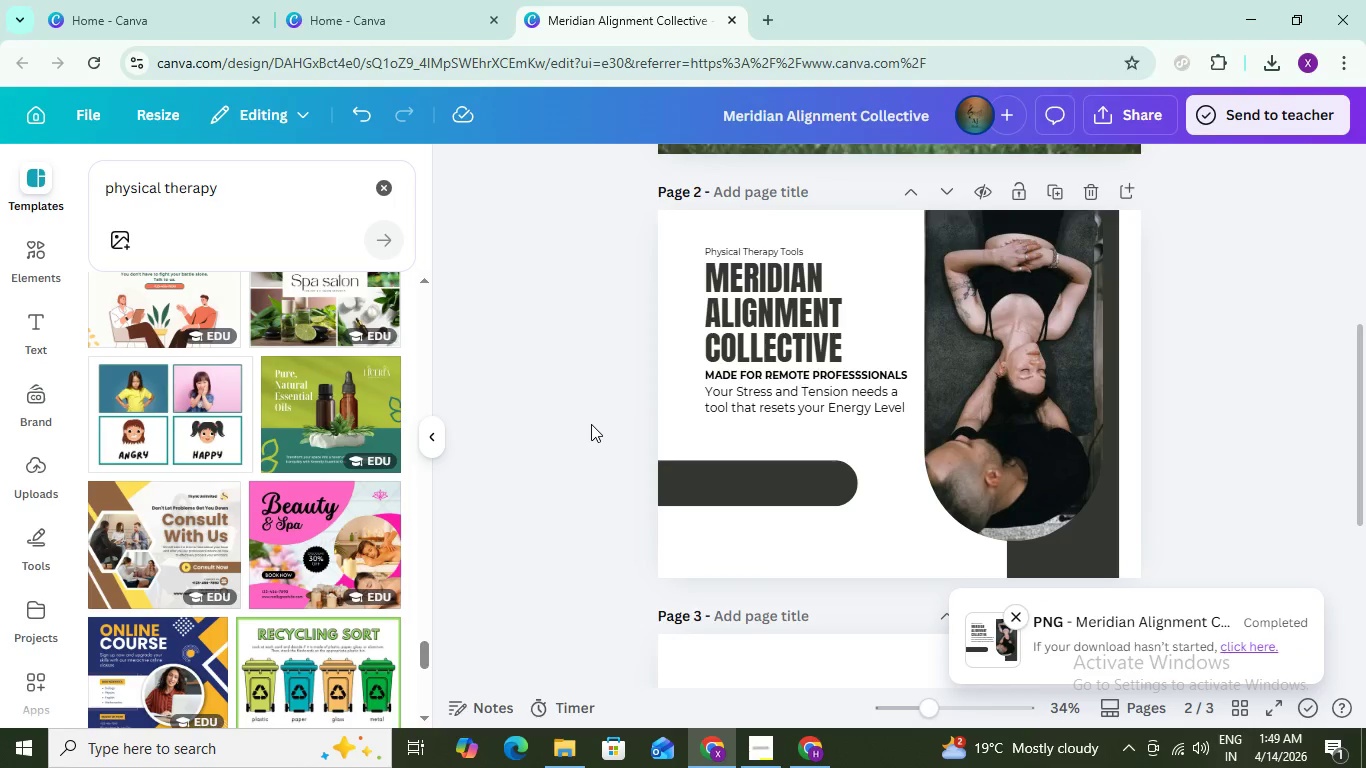 
left_click([591, 423])
 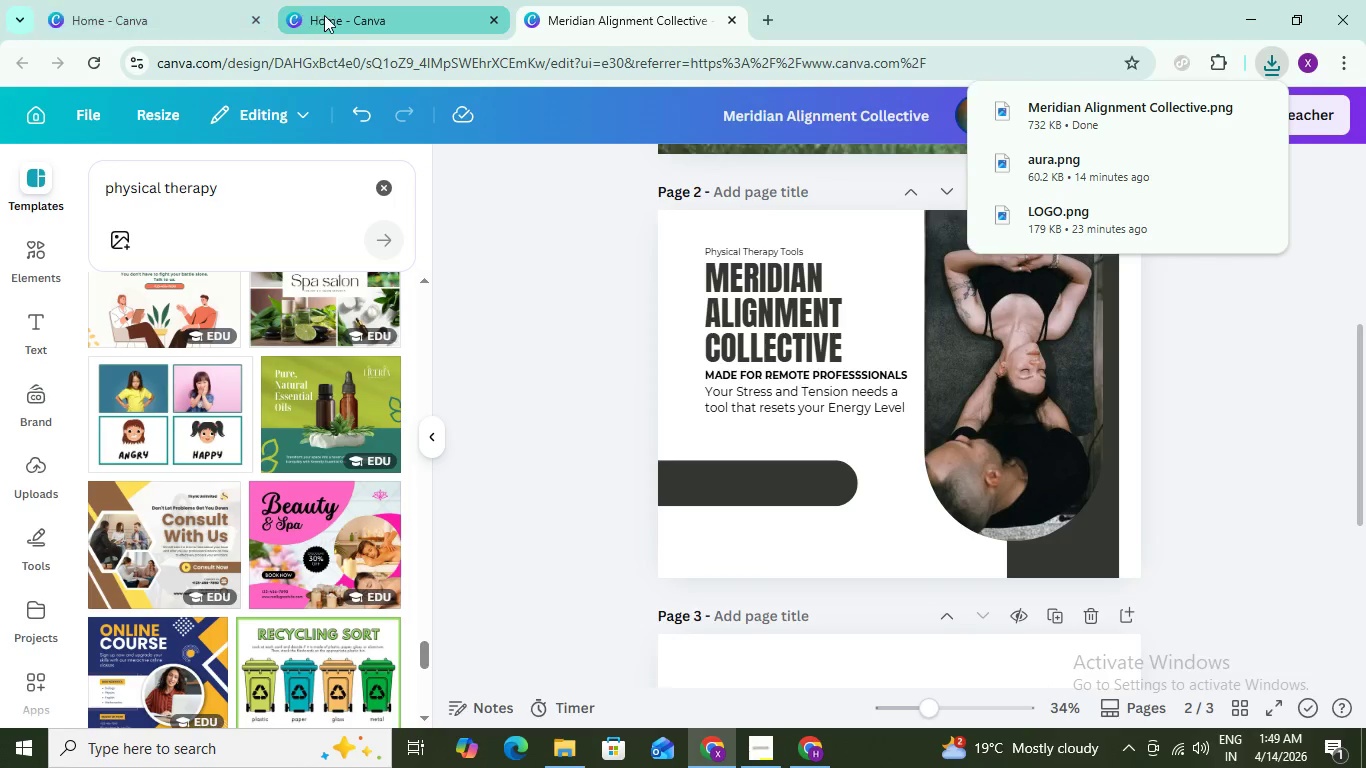 
left_click([809, 750])
 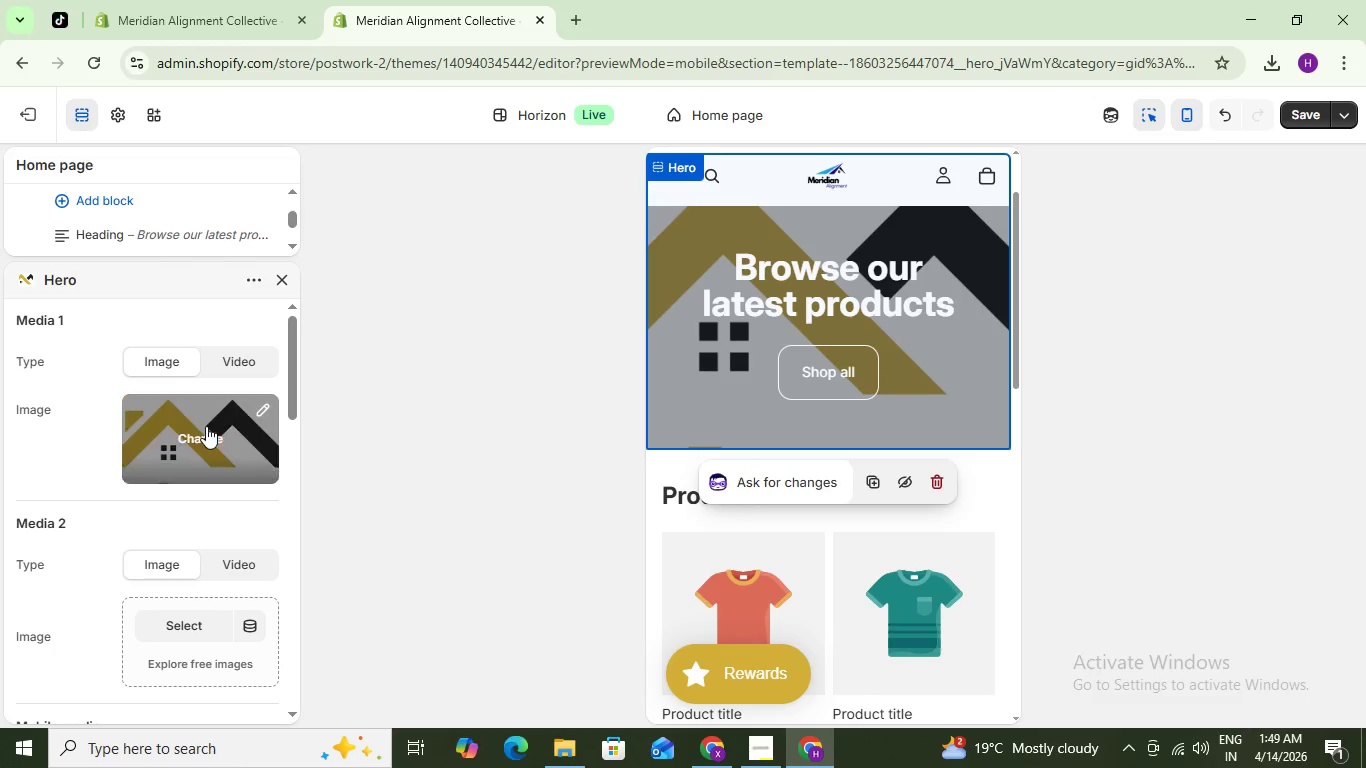 
left_click([202, 433])
 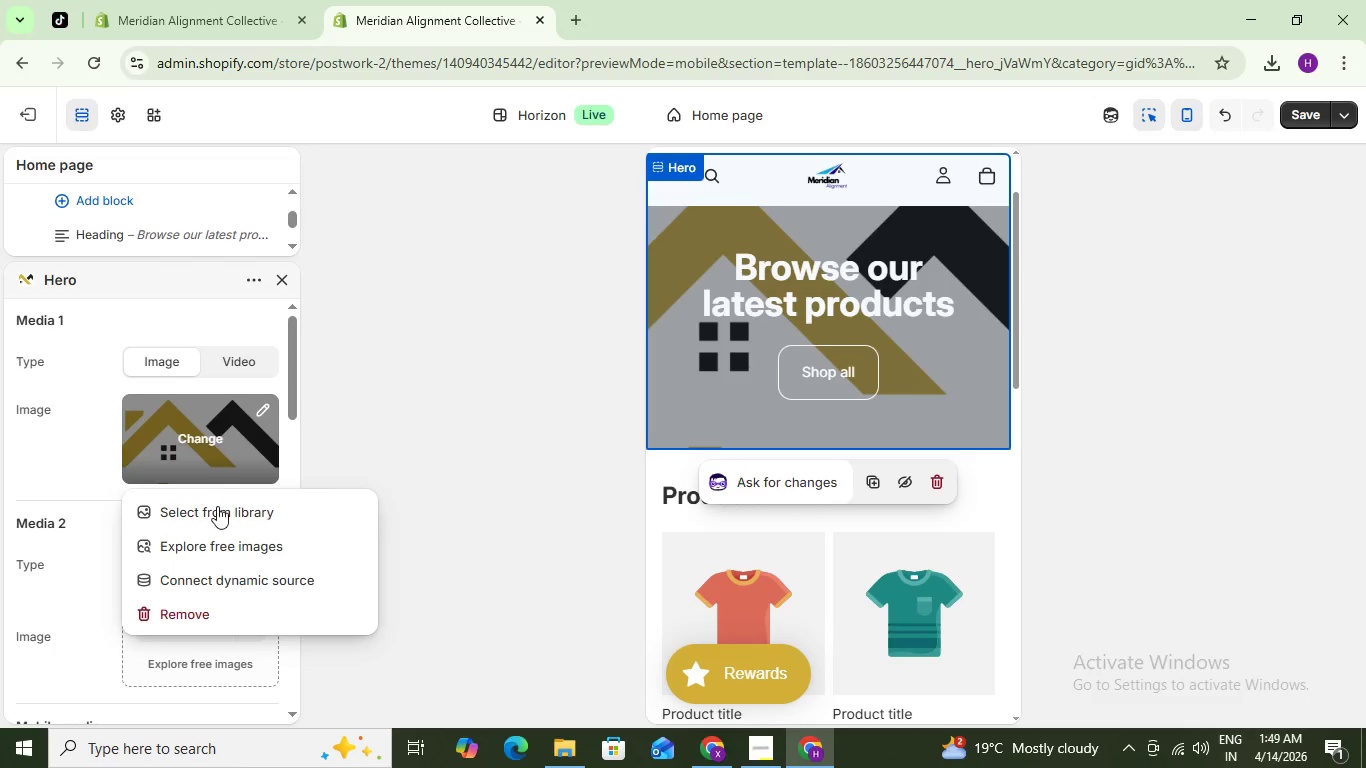 
left_click([217, 506])
 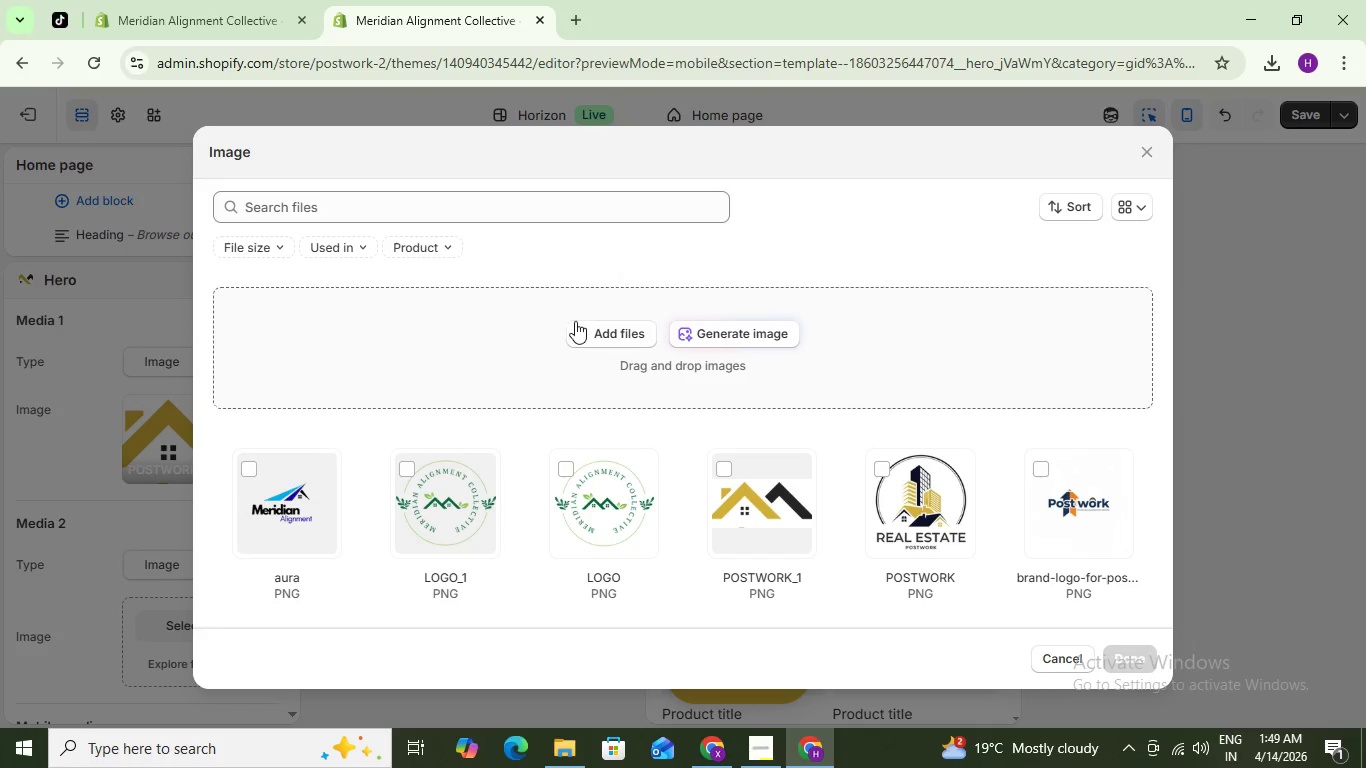 
left_click([584, 329])
 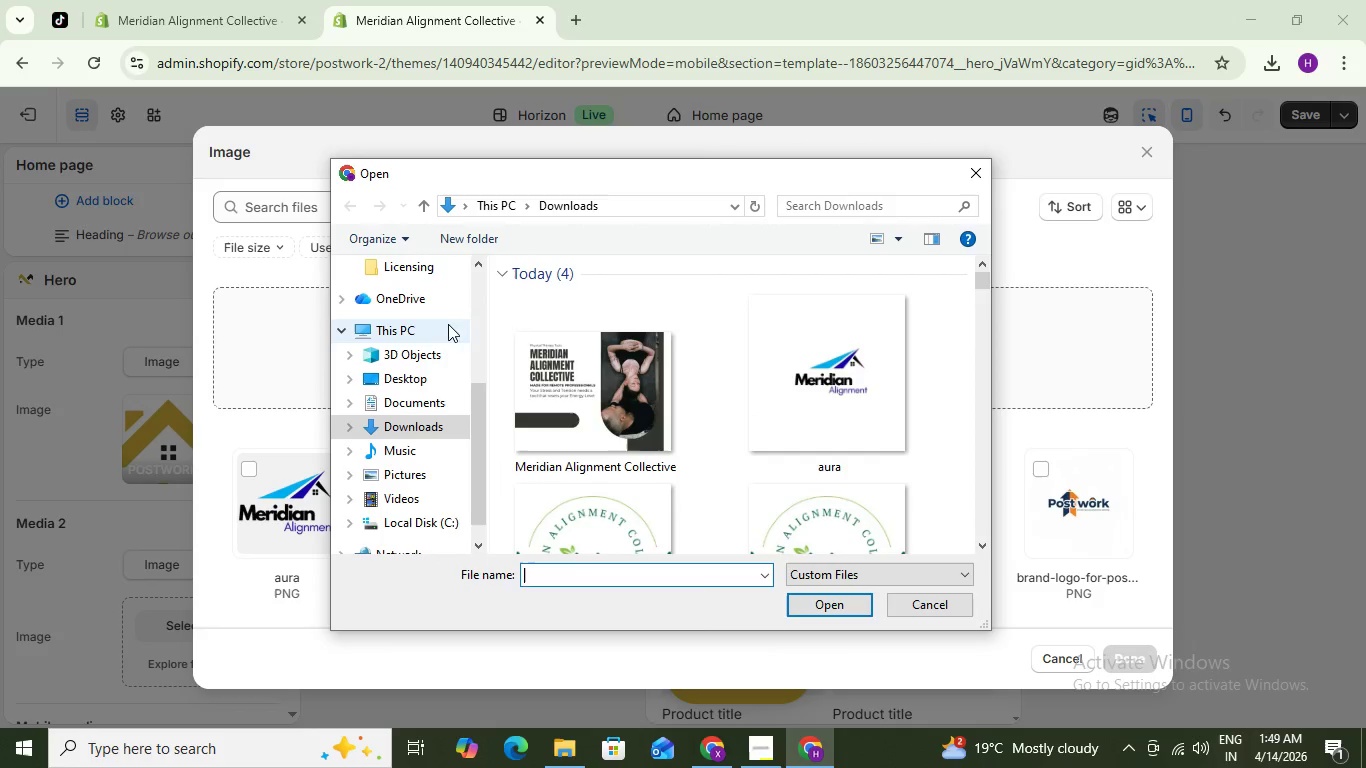 
left_click([591, 380])
 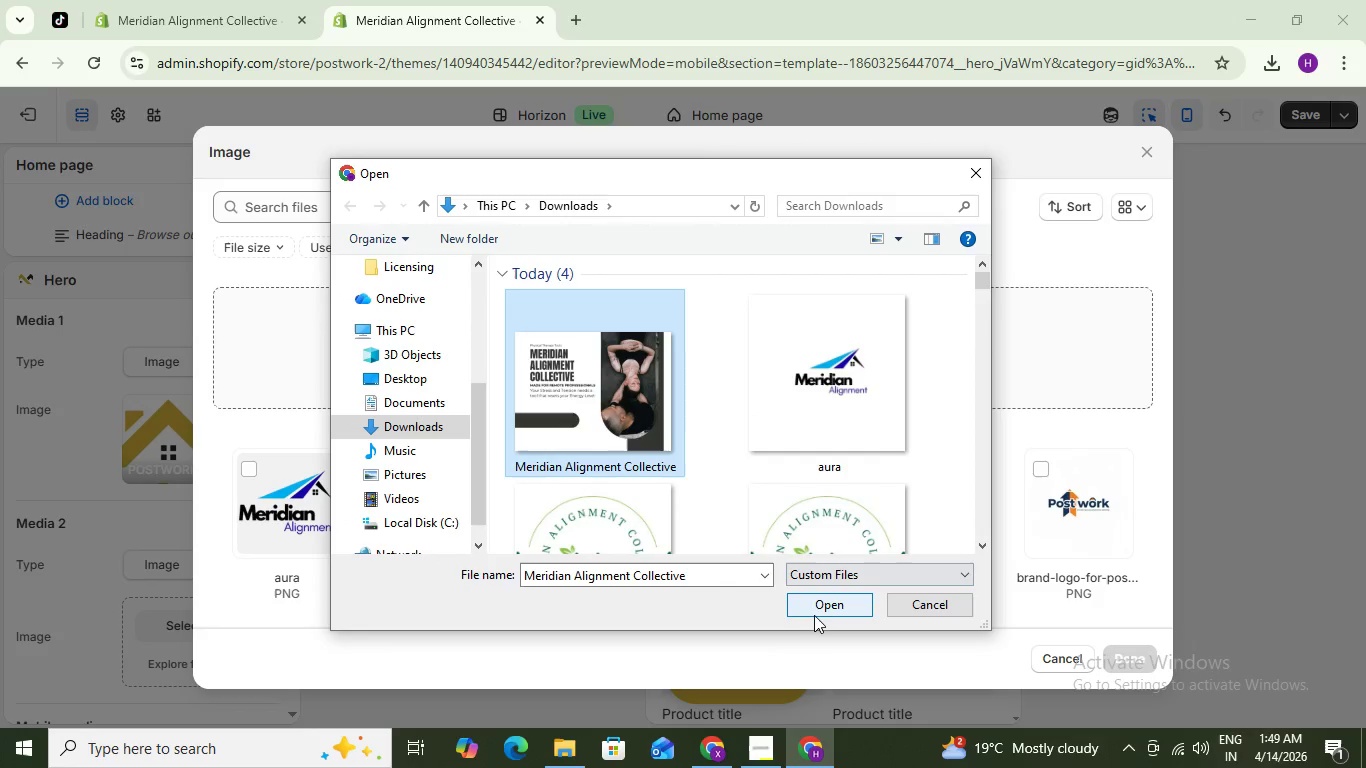 
left_click([814, 610])
 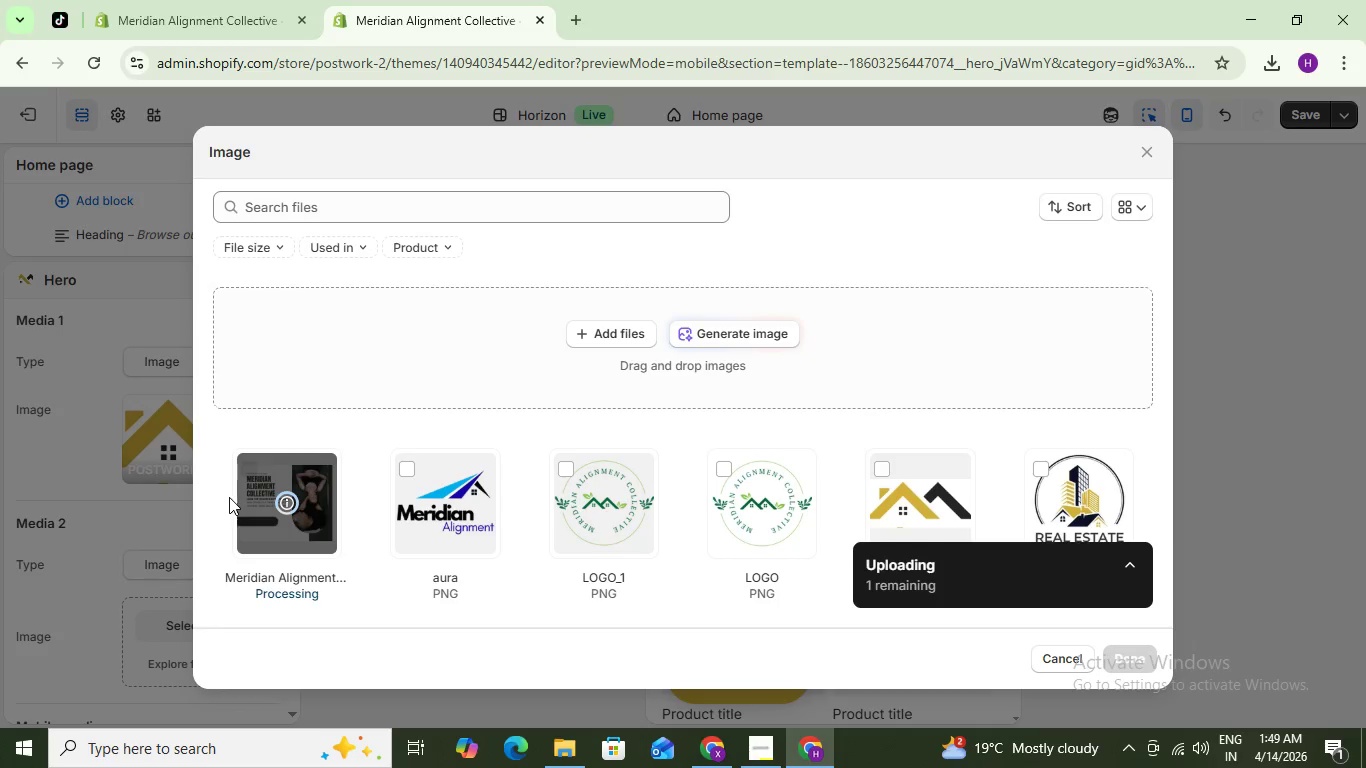 
wait(9.12)
 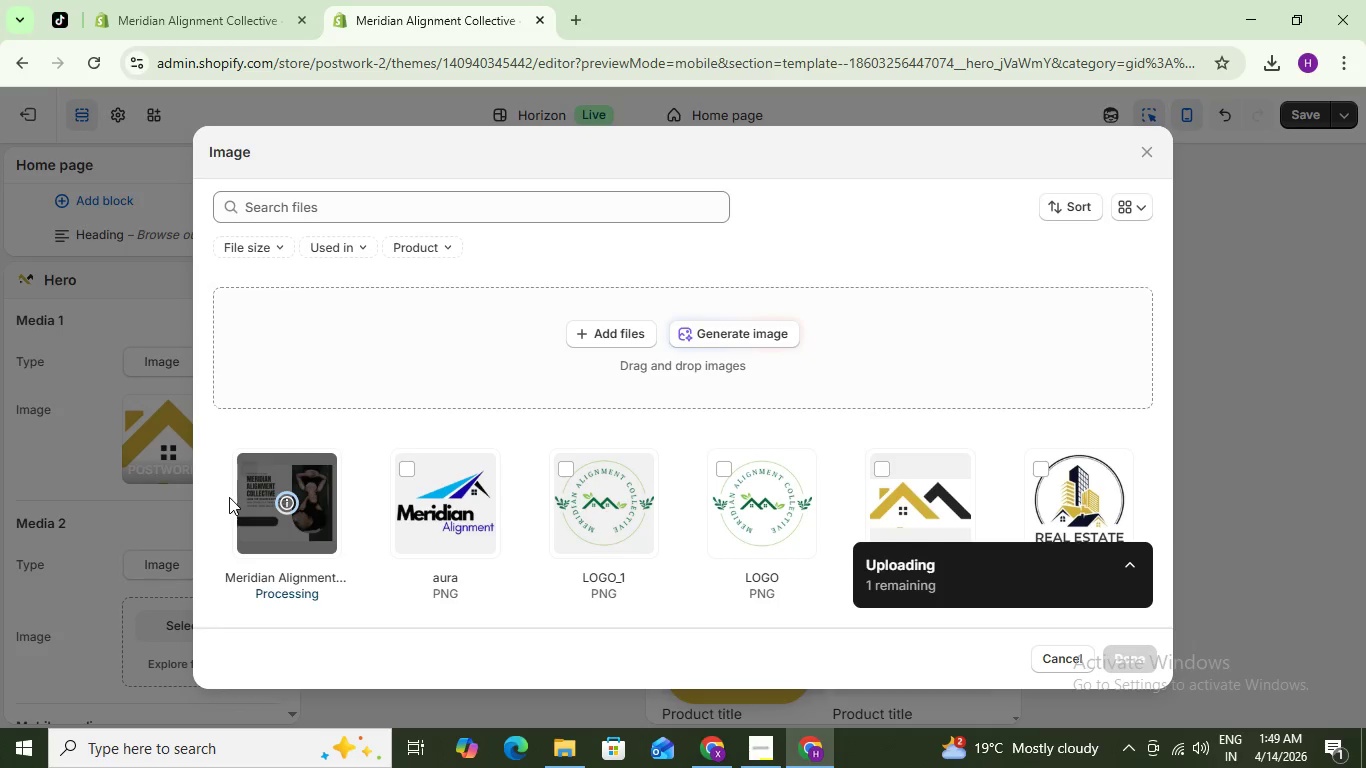 
left_click([1134, 665])
 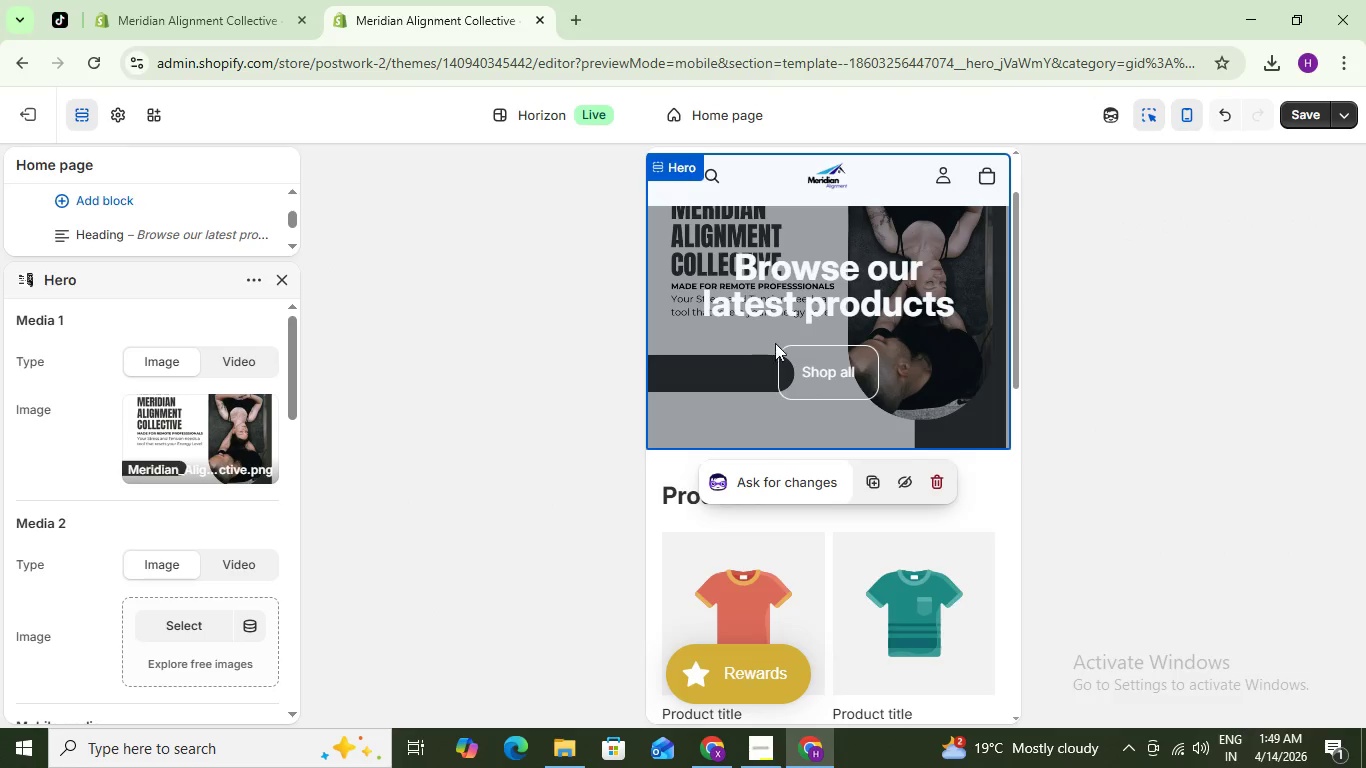 
wait(6.47)
 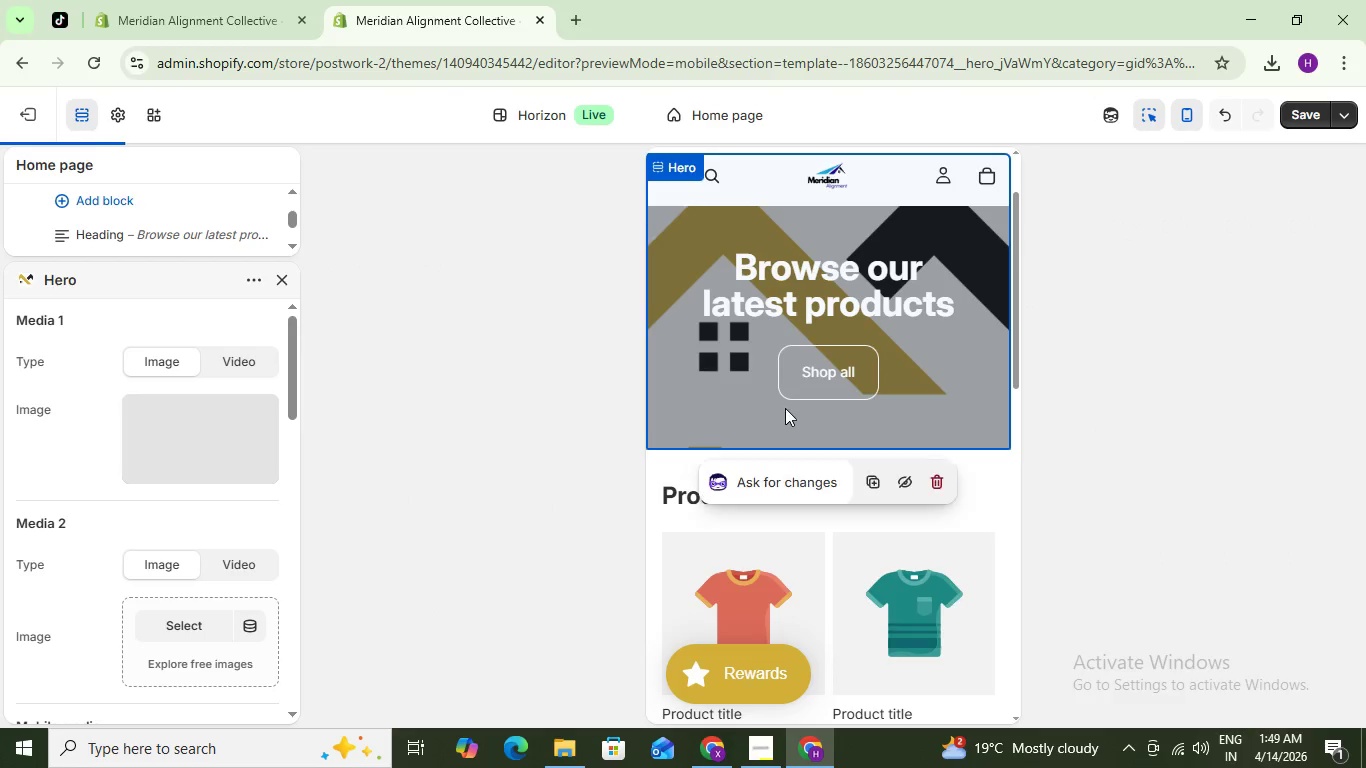 
left_click([790, 283])
 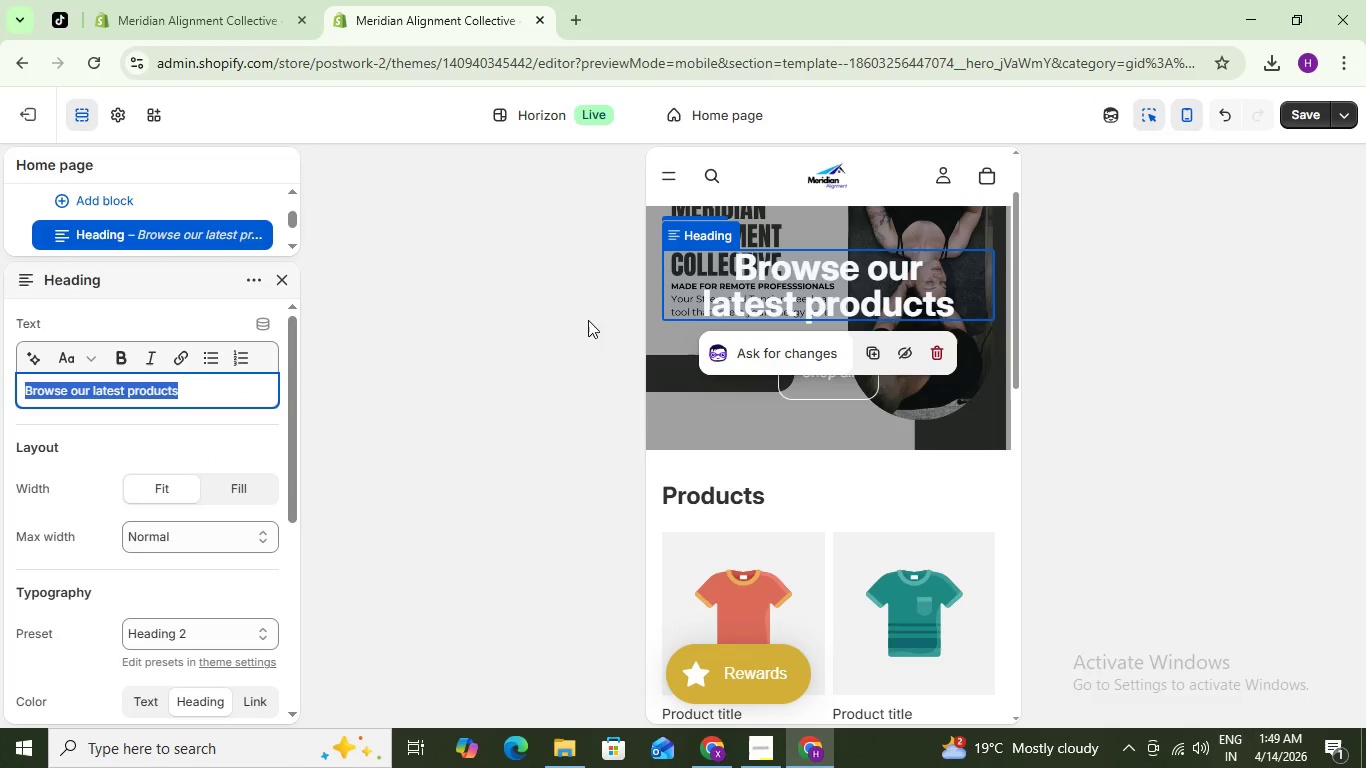 
key(Delete)
 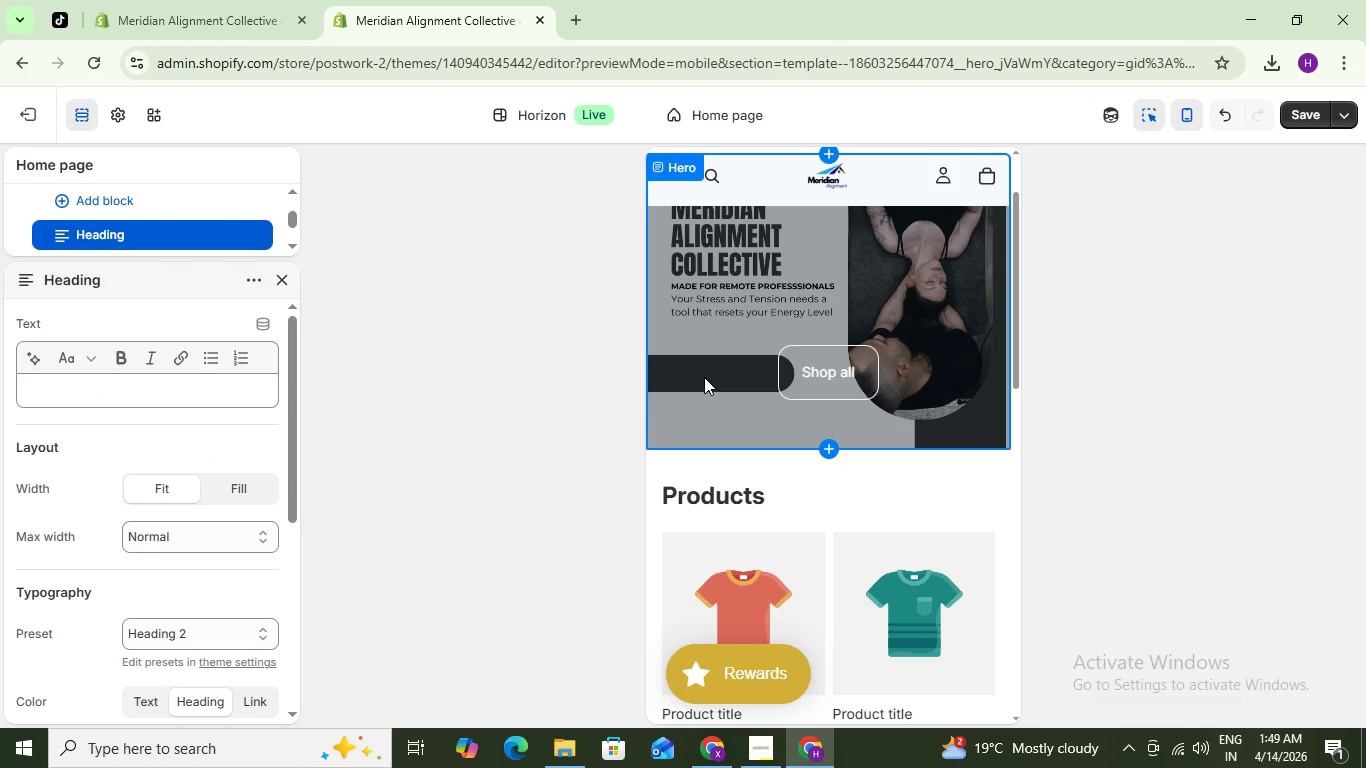 
wait(5.16)
 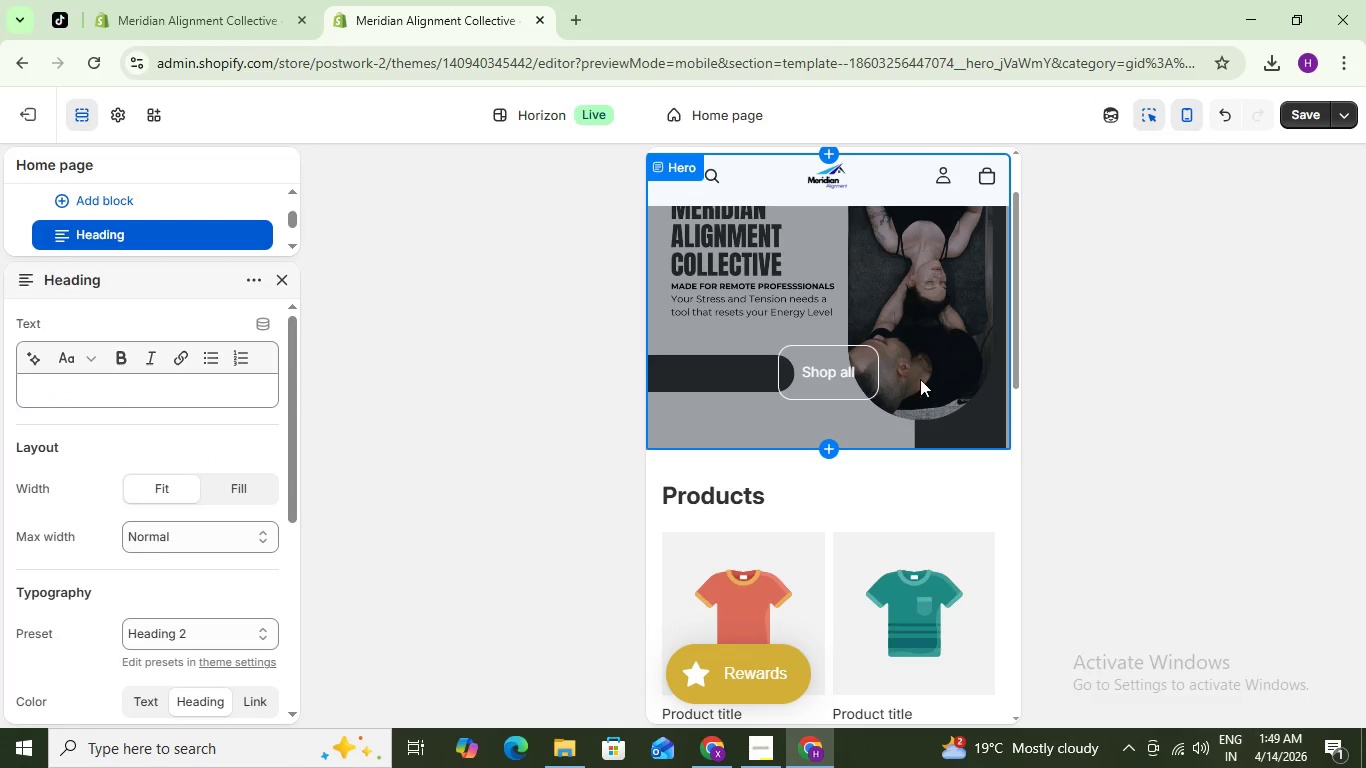 
scroll: coordinate [213, 423], scroll_direction: up, amount: 2.0
 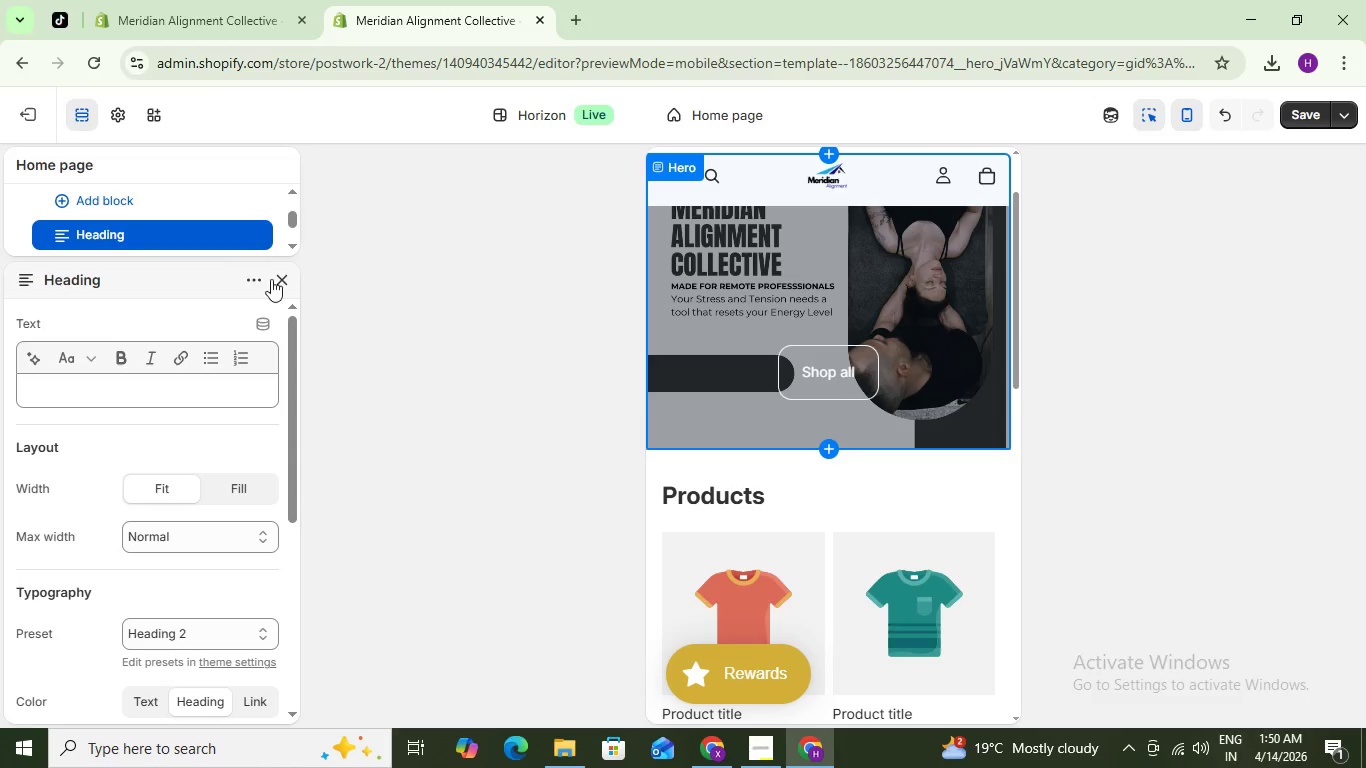 
left_click([291, 283])
 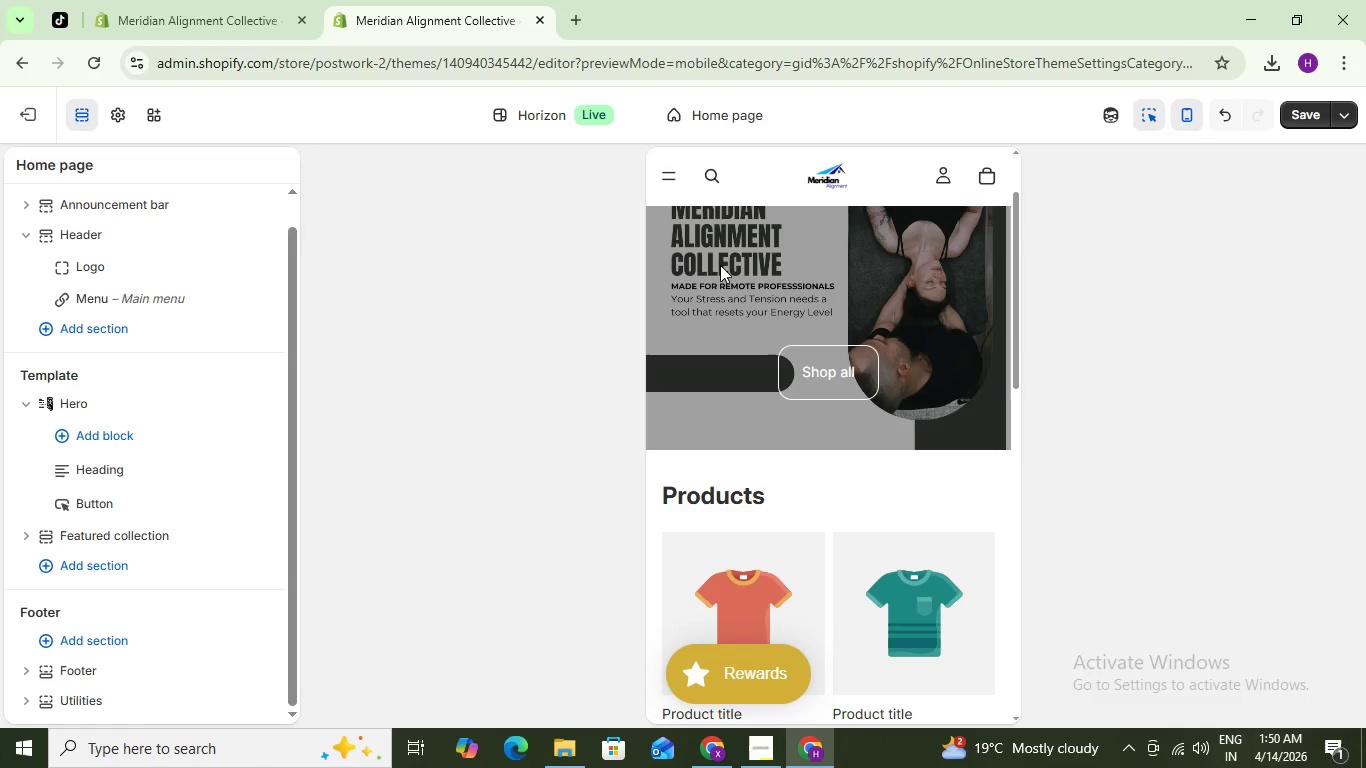 
left_click([720, 265])
 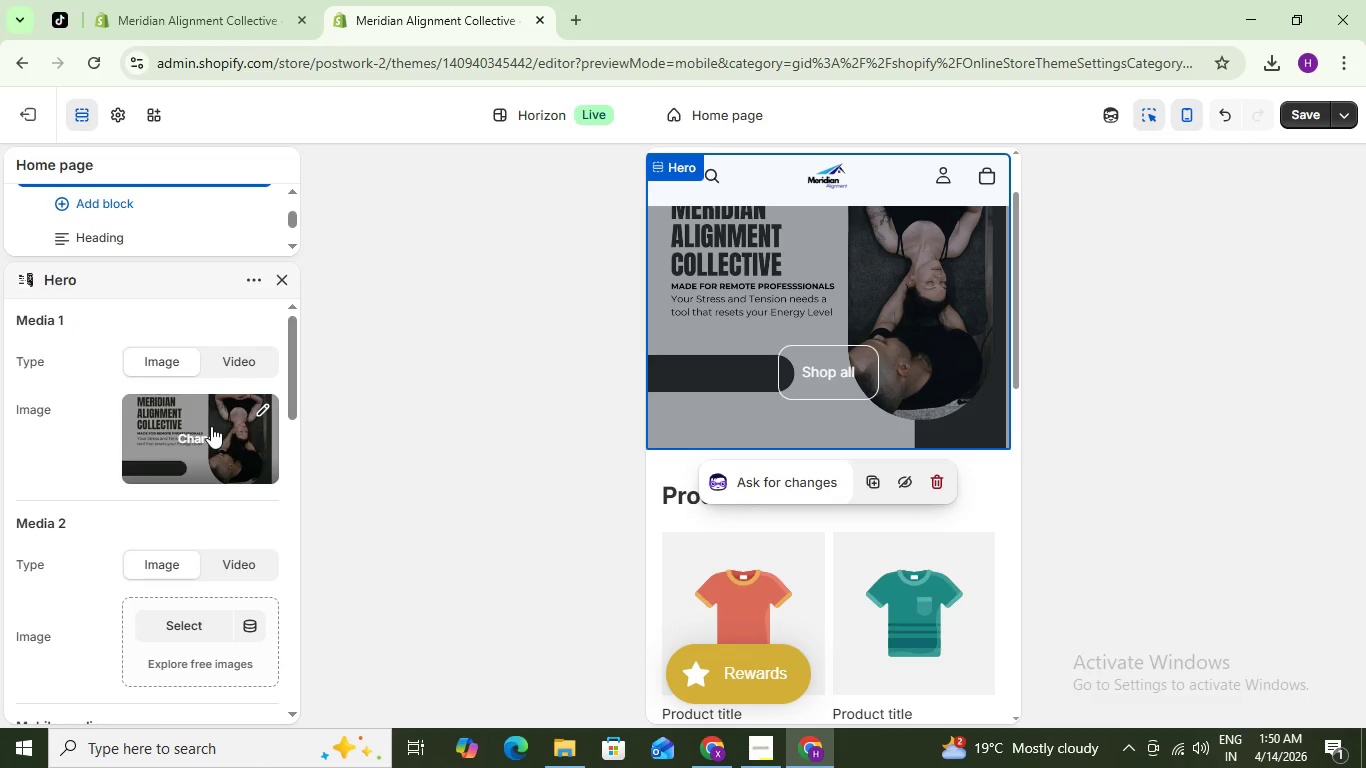 
left_click([257, 411])
 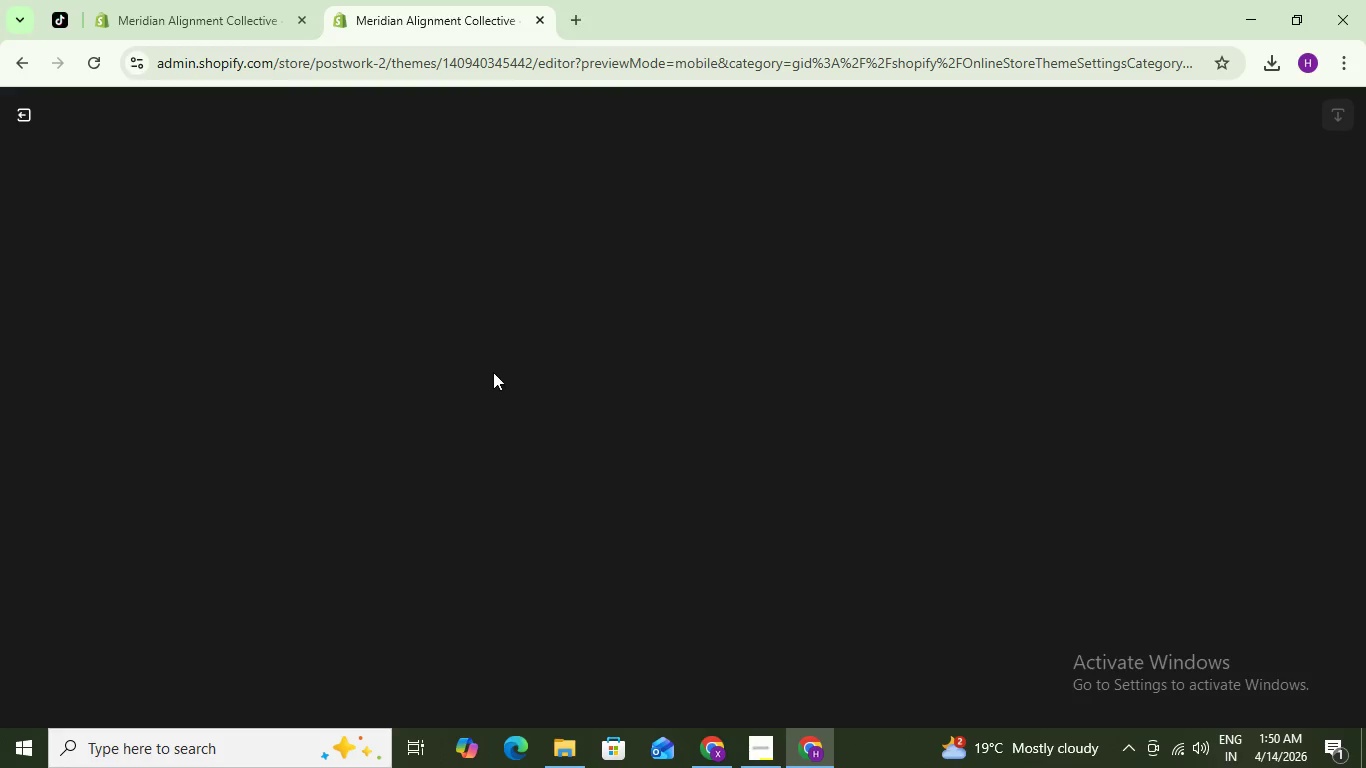 
mouse_move([860, 419])
 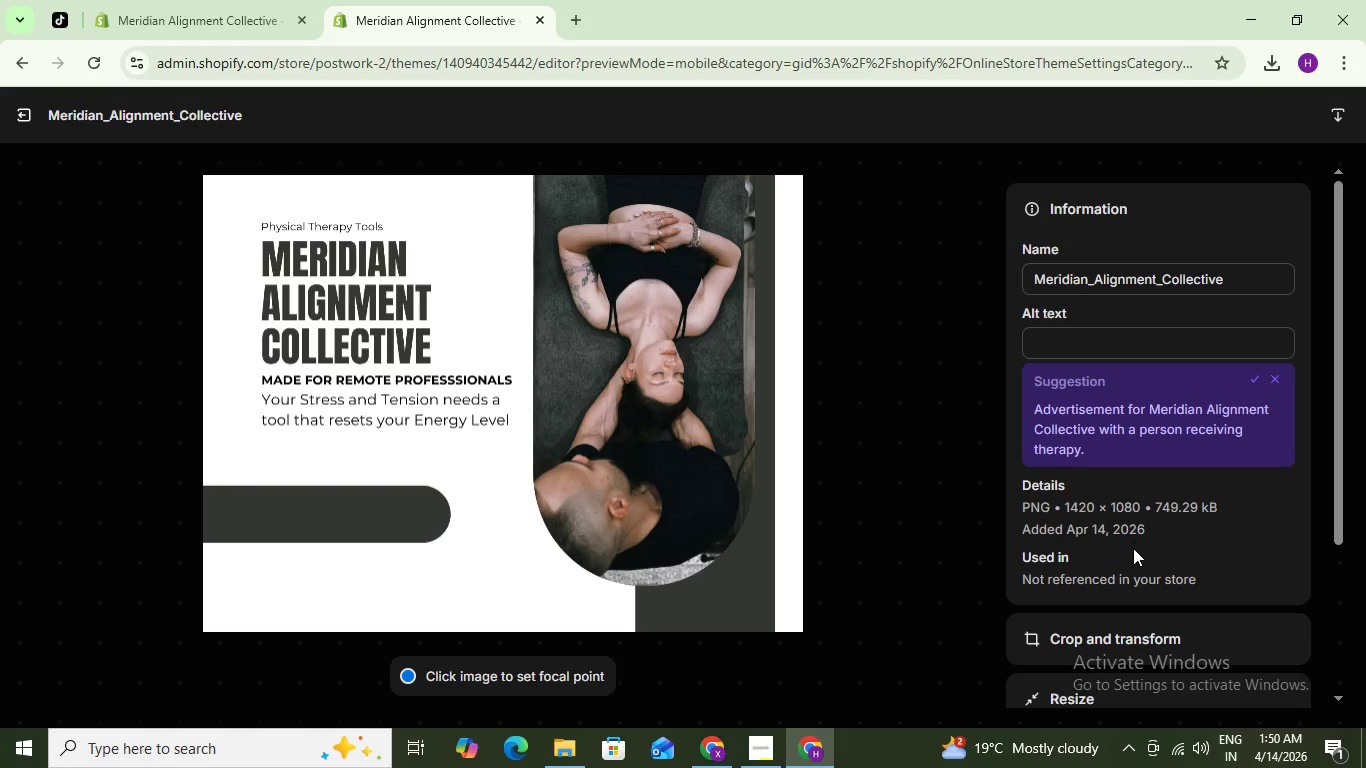 
scroll: coordinate [1133, 550], scroll_direction: down, amount: 2.0
 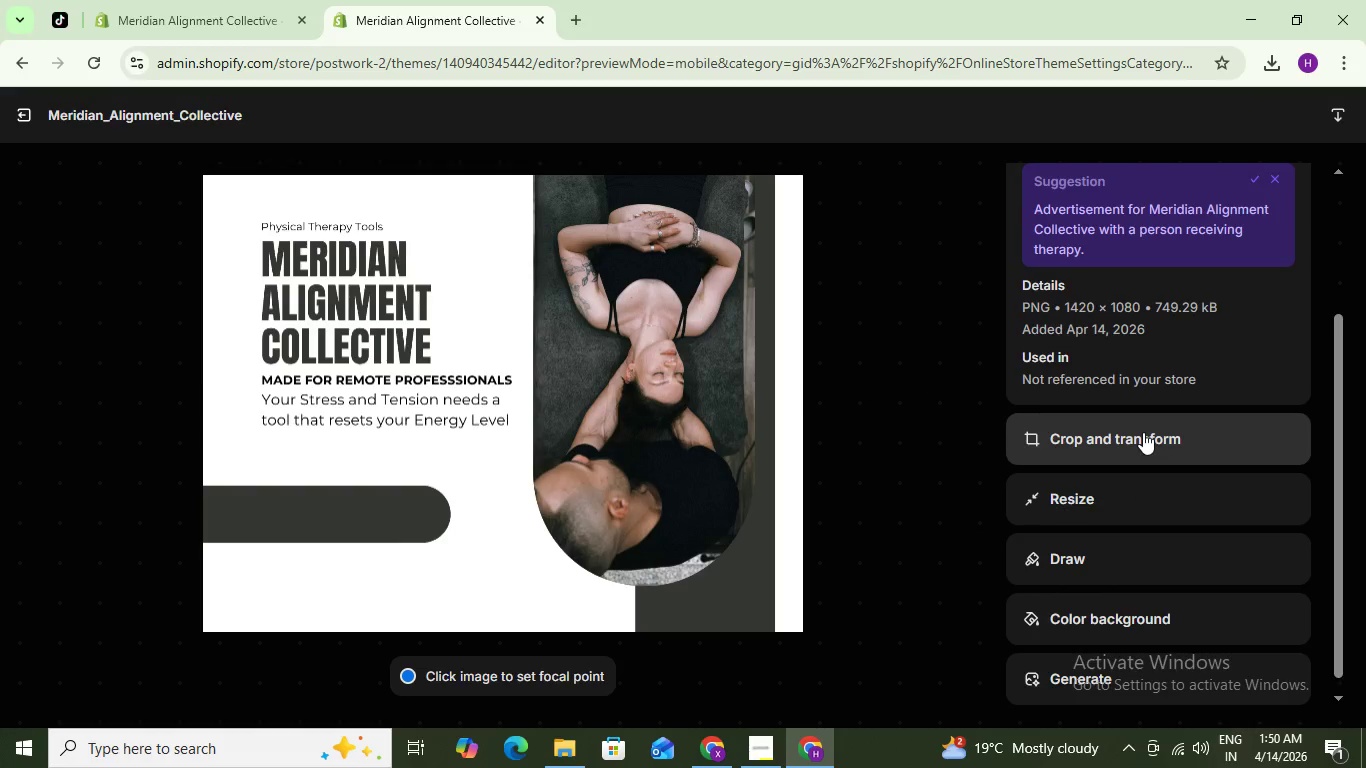 
left_click([1143, 432])
 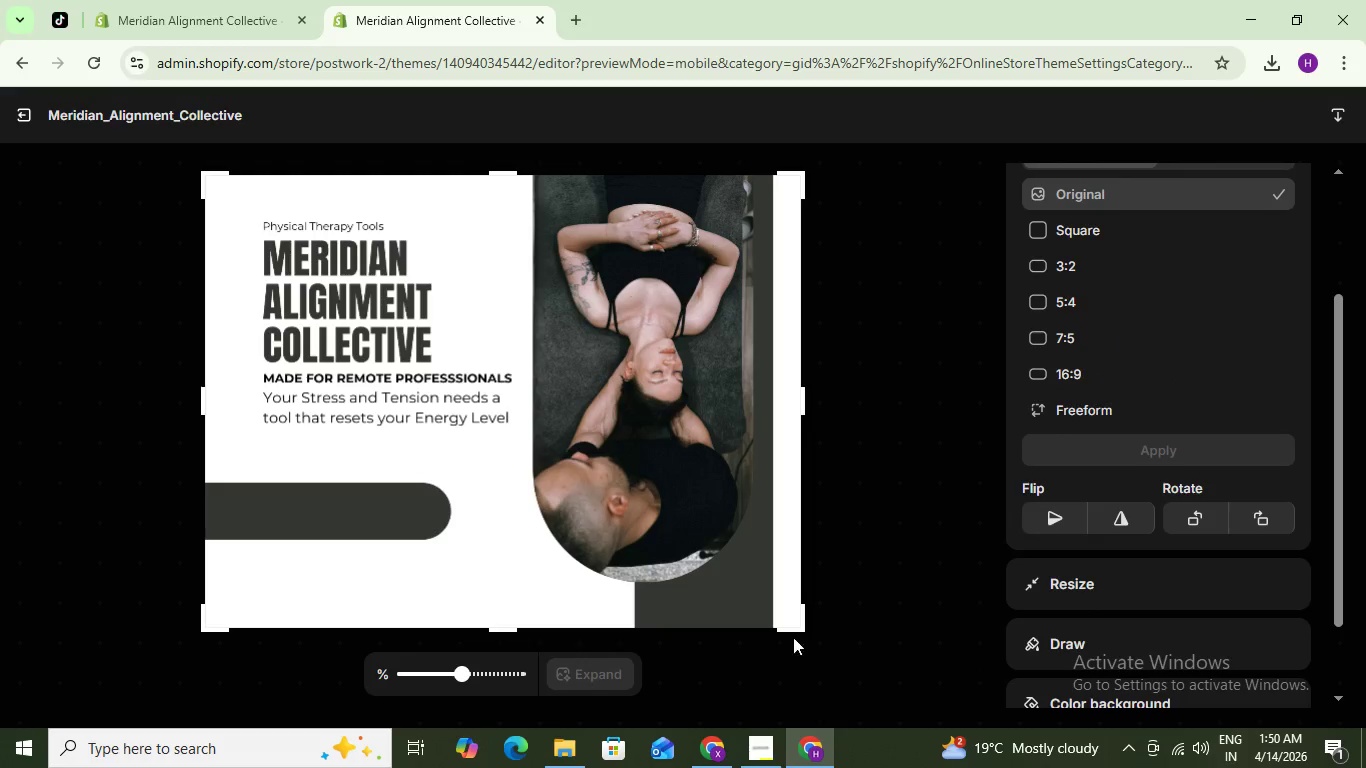 
left_click_drag(start_coordinate=[801, 631], to_coordinate=[689, 541])
 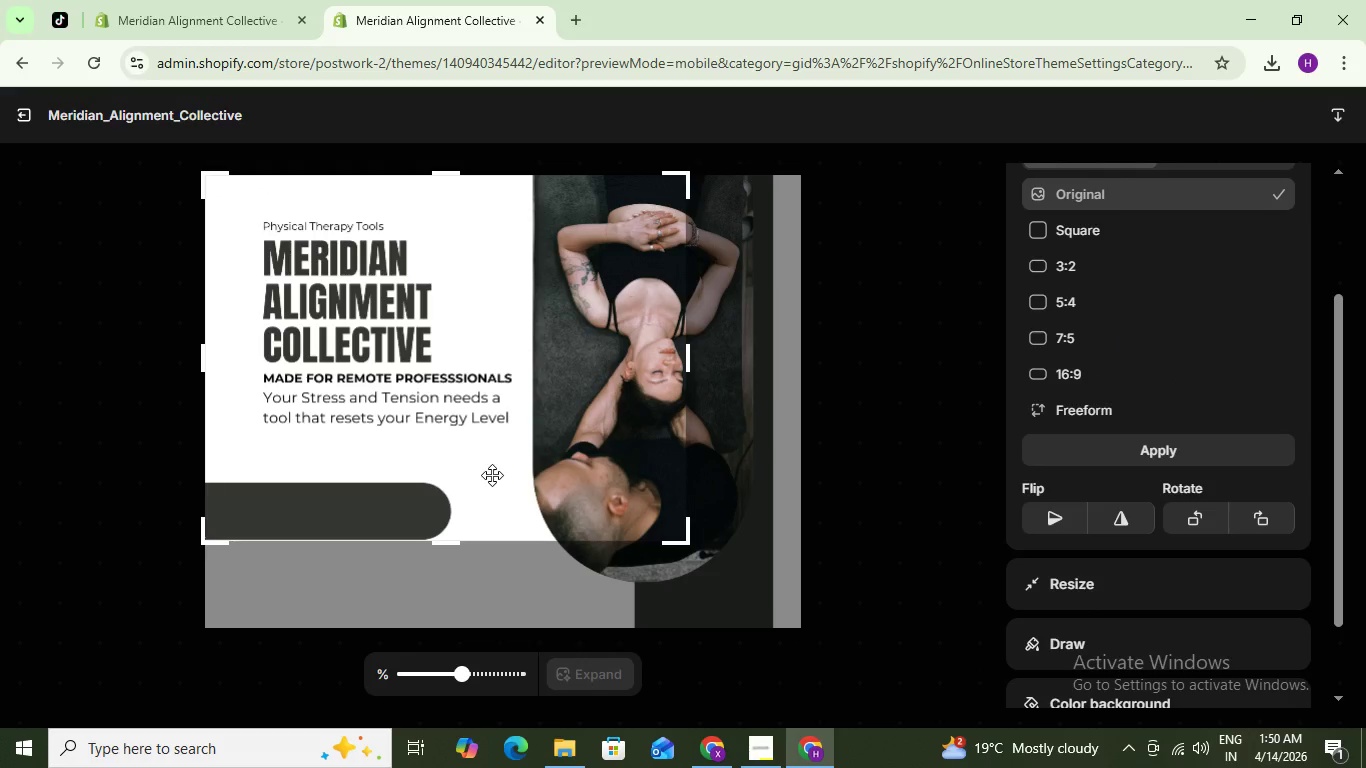 
left_click_drag(start_coordinate=[496, 475], to_coordinate=[542, 464])
 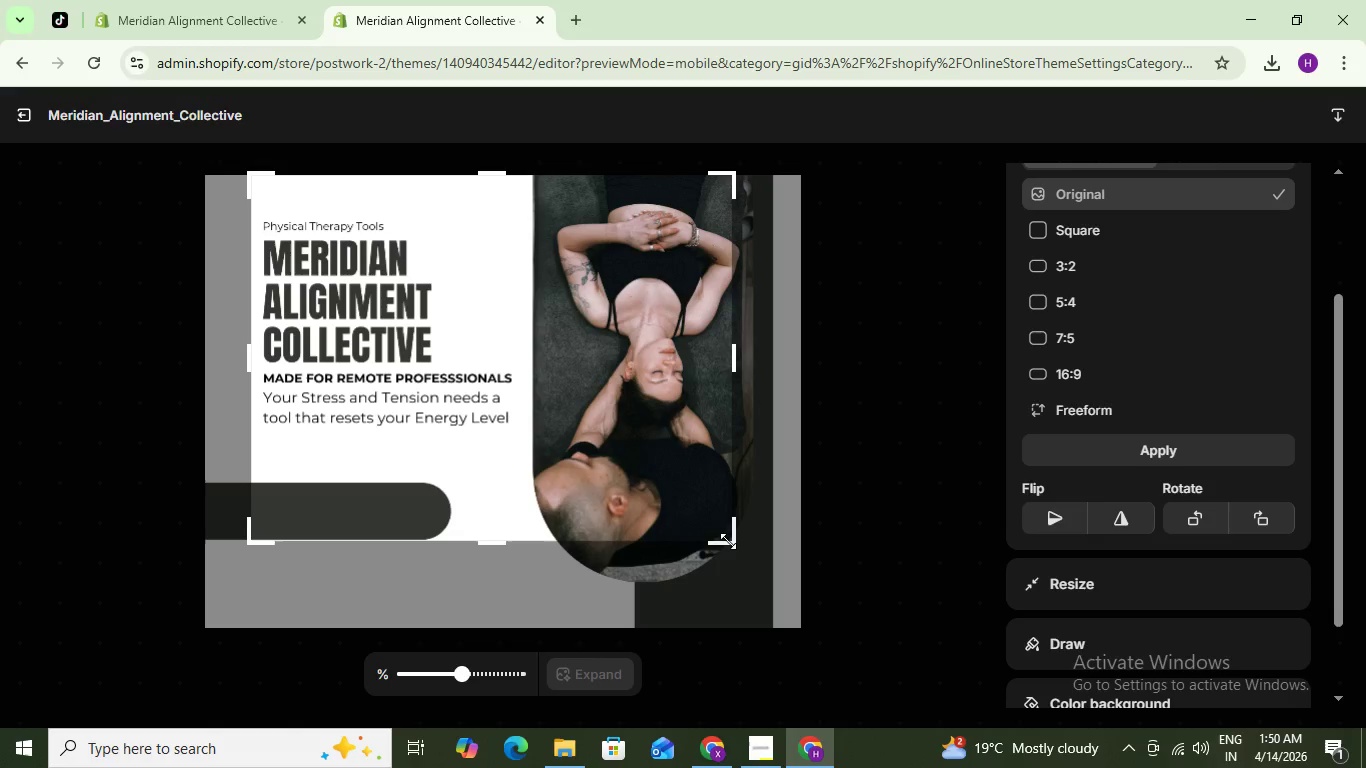 
left_click_drag(start_coordinate=[730, 541], to_coordinate=[765, 595])
 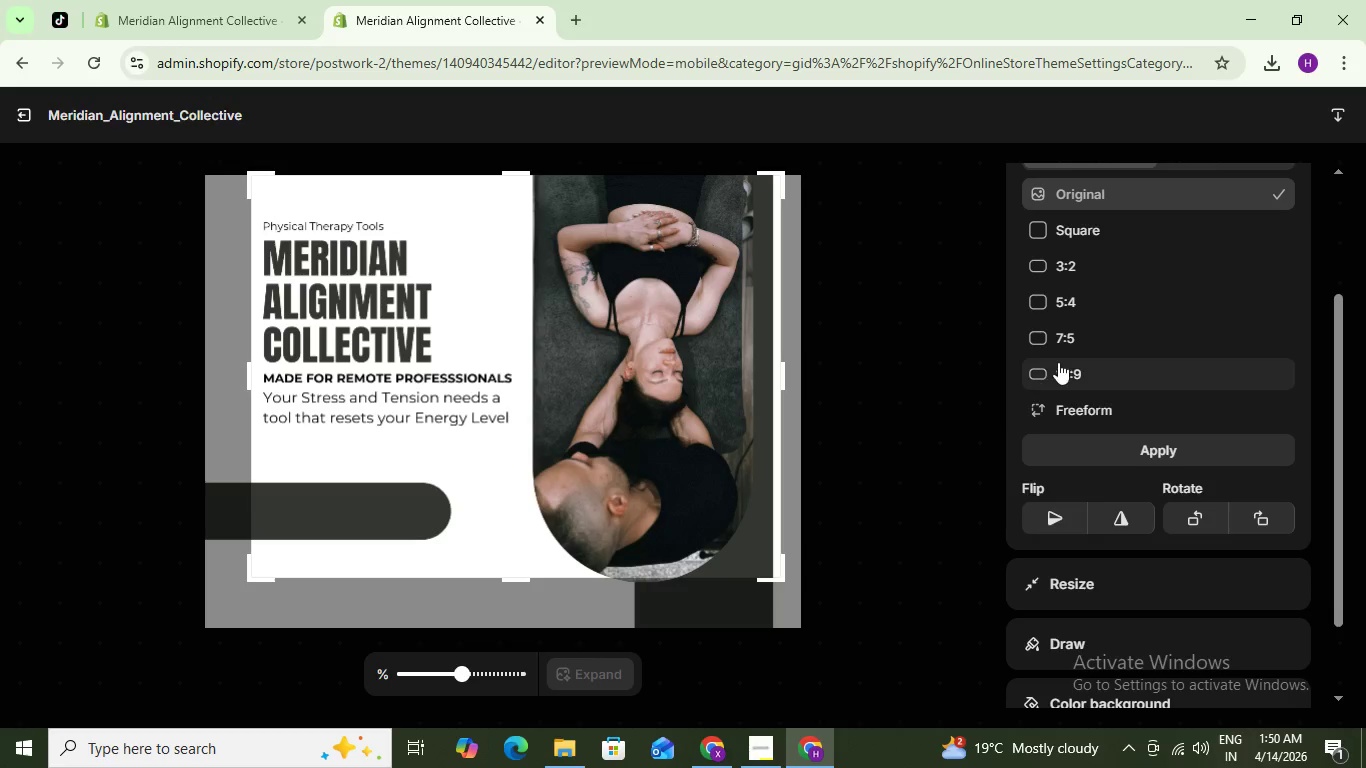 
left_click([1078, 418])
 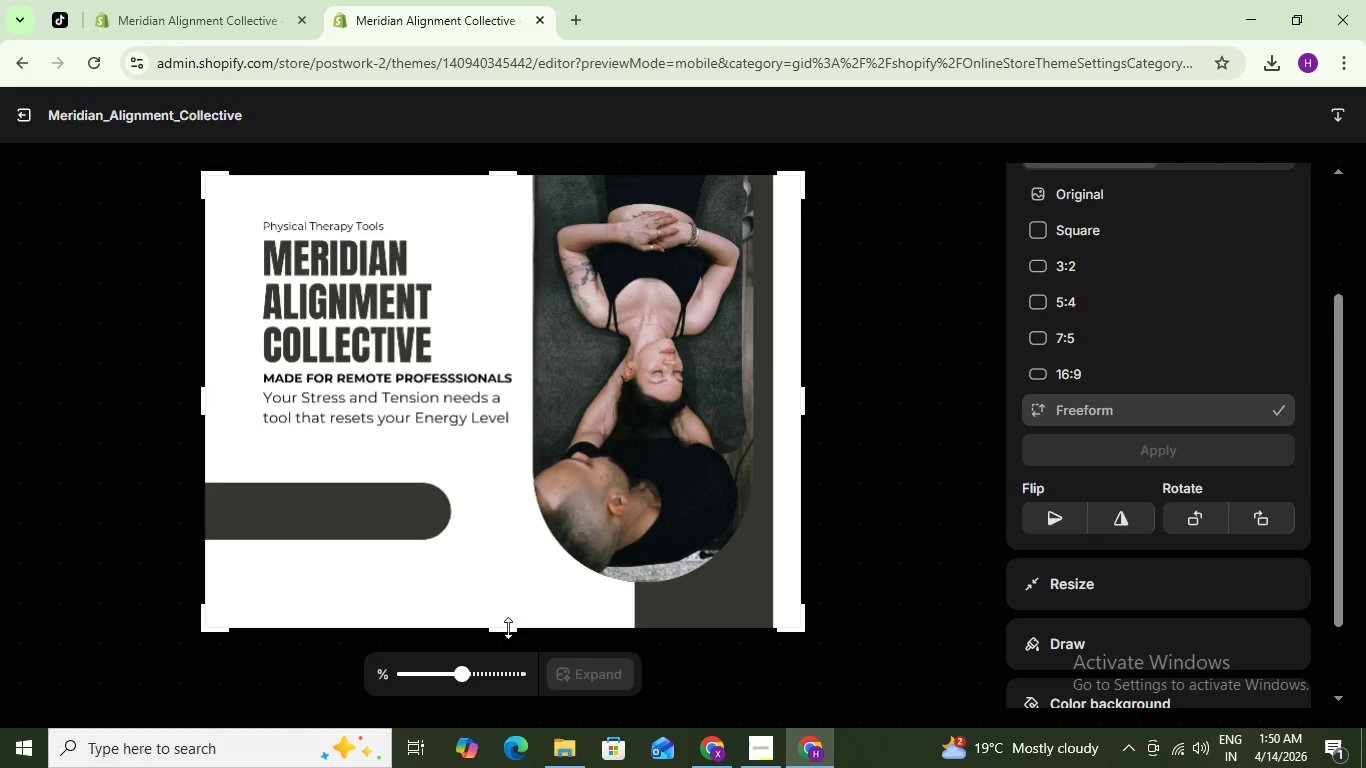 
left_click_drag(start_coordinate=[509, 628], to_coordinate=[521, 584])
 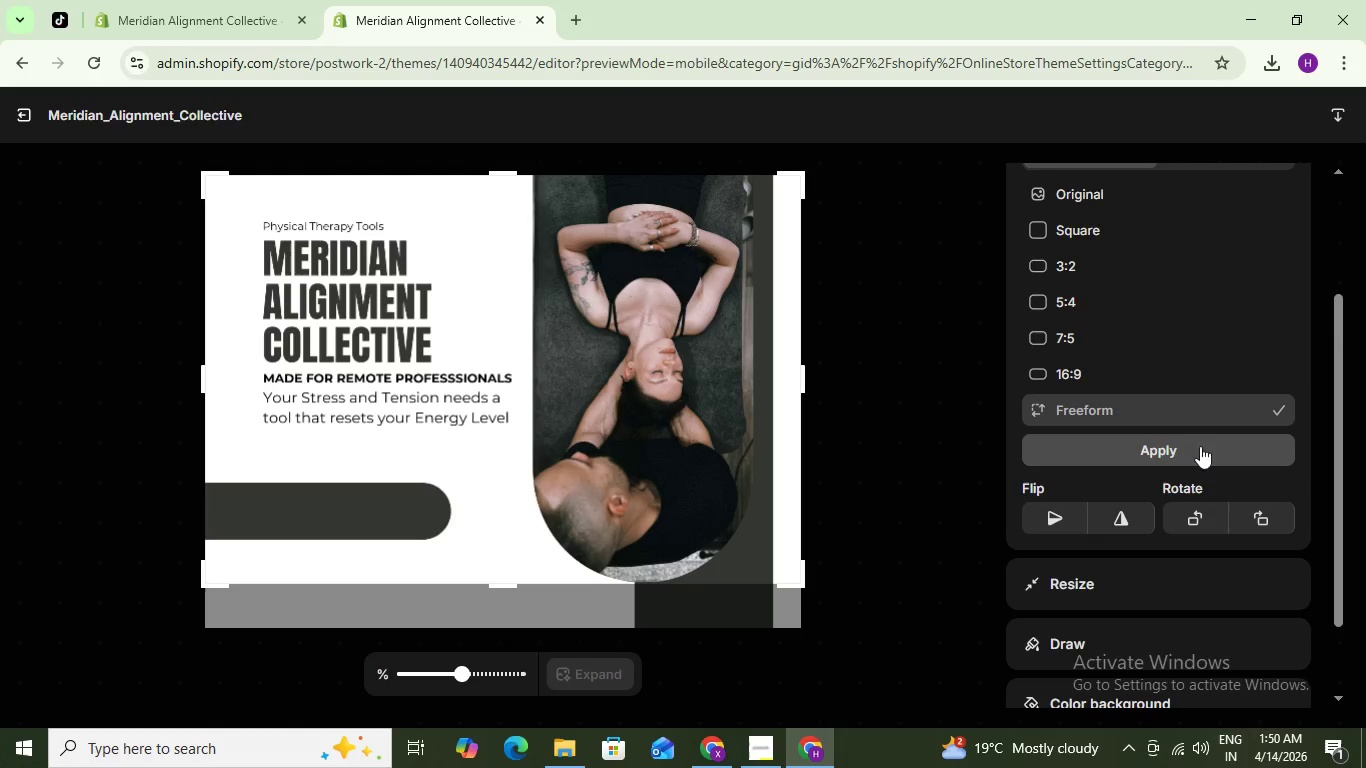 
left_click([1212, 441])
 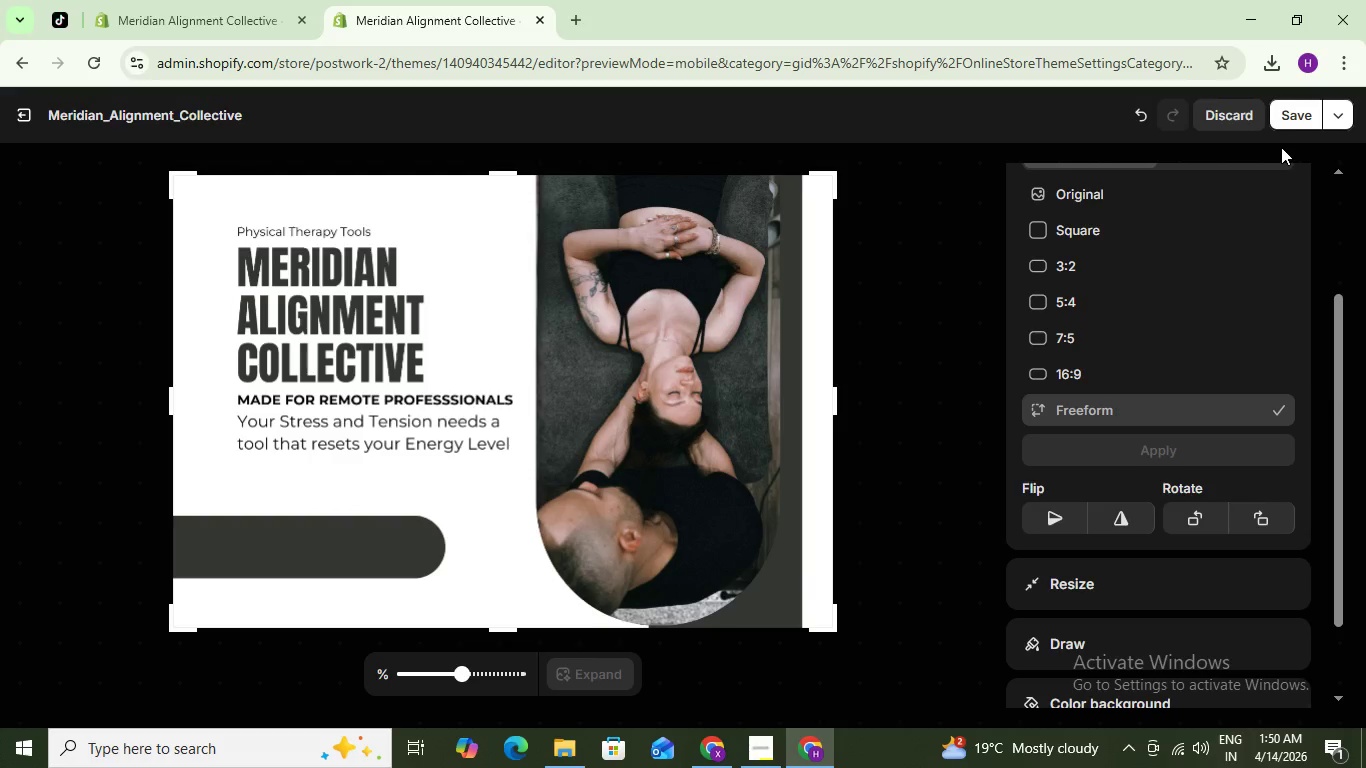 
left_click([1292, 103])
 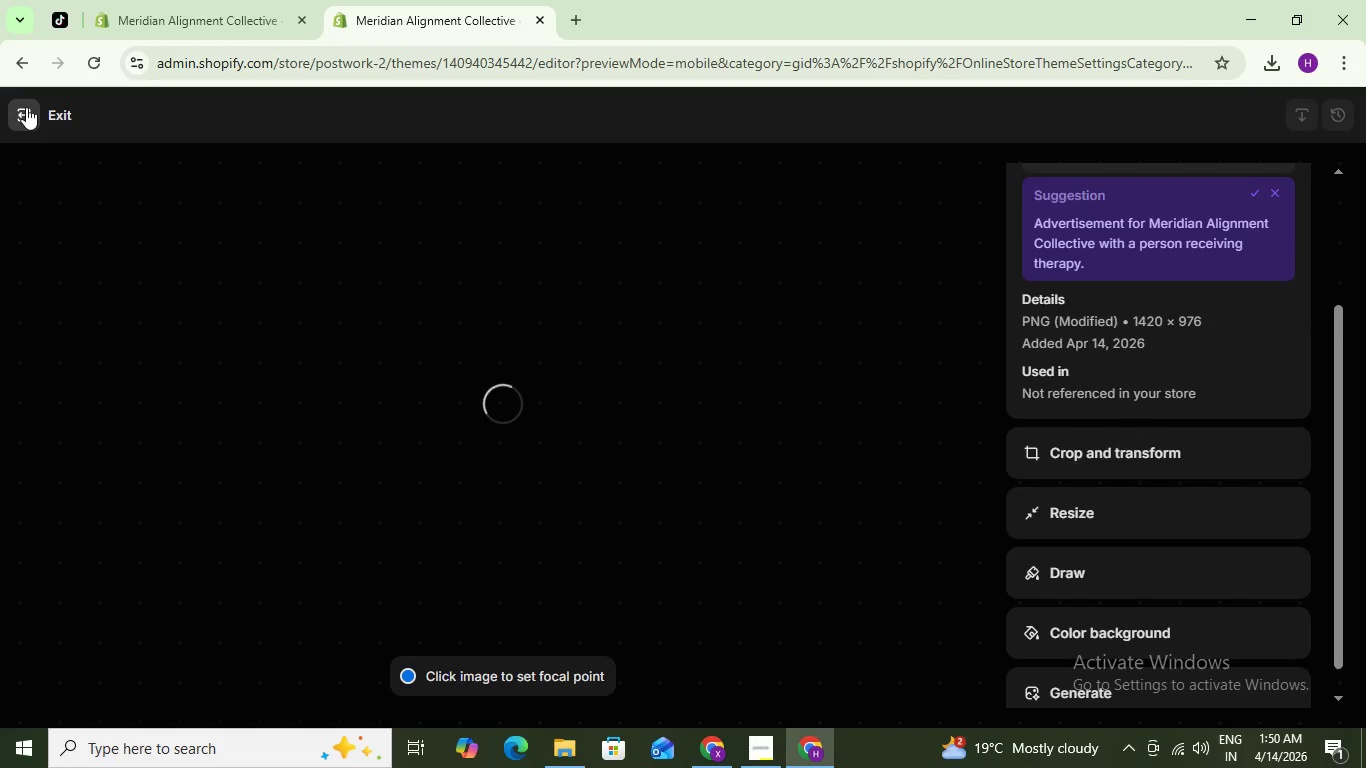 
wait(10.7)
 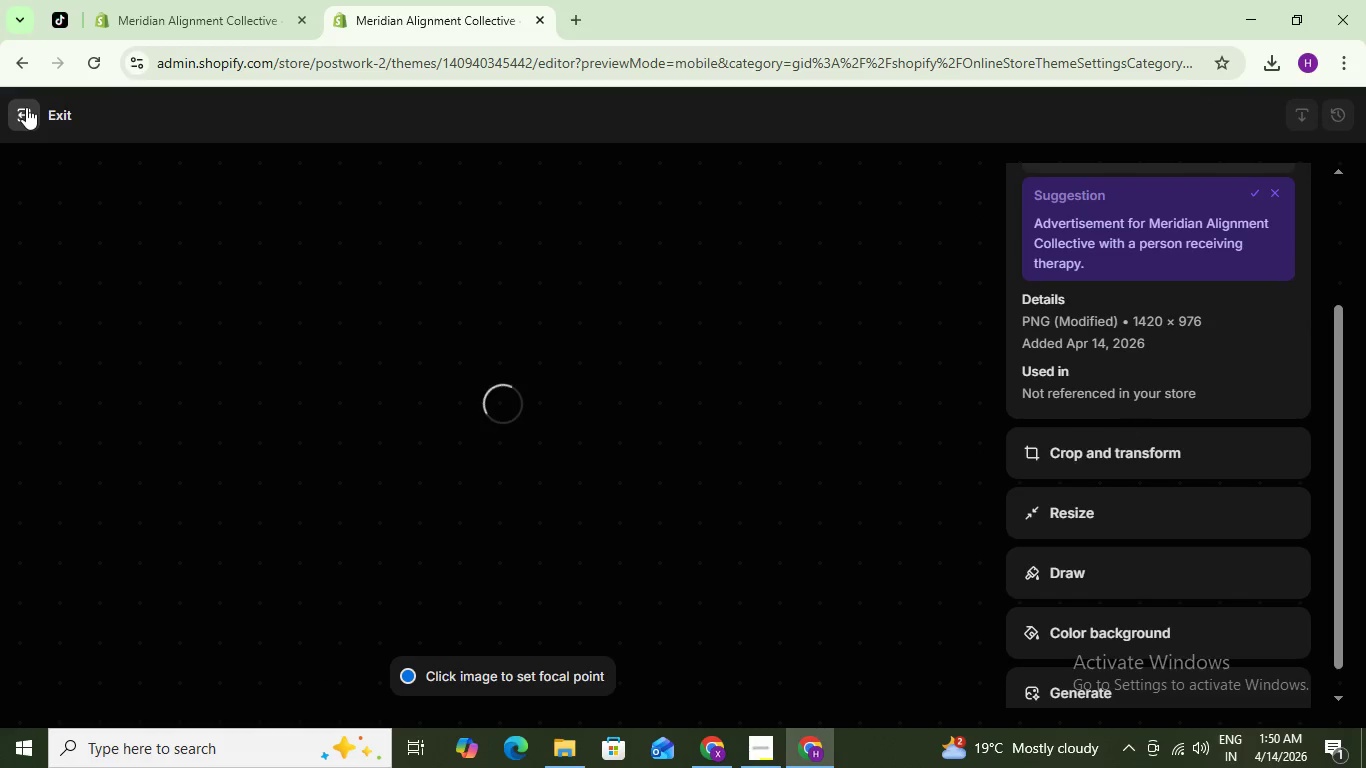 
left_click([27, 111])
 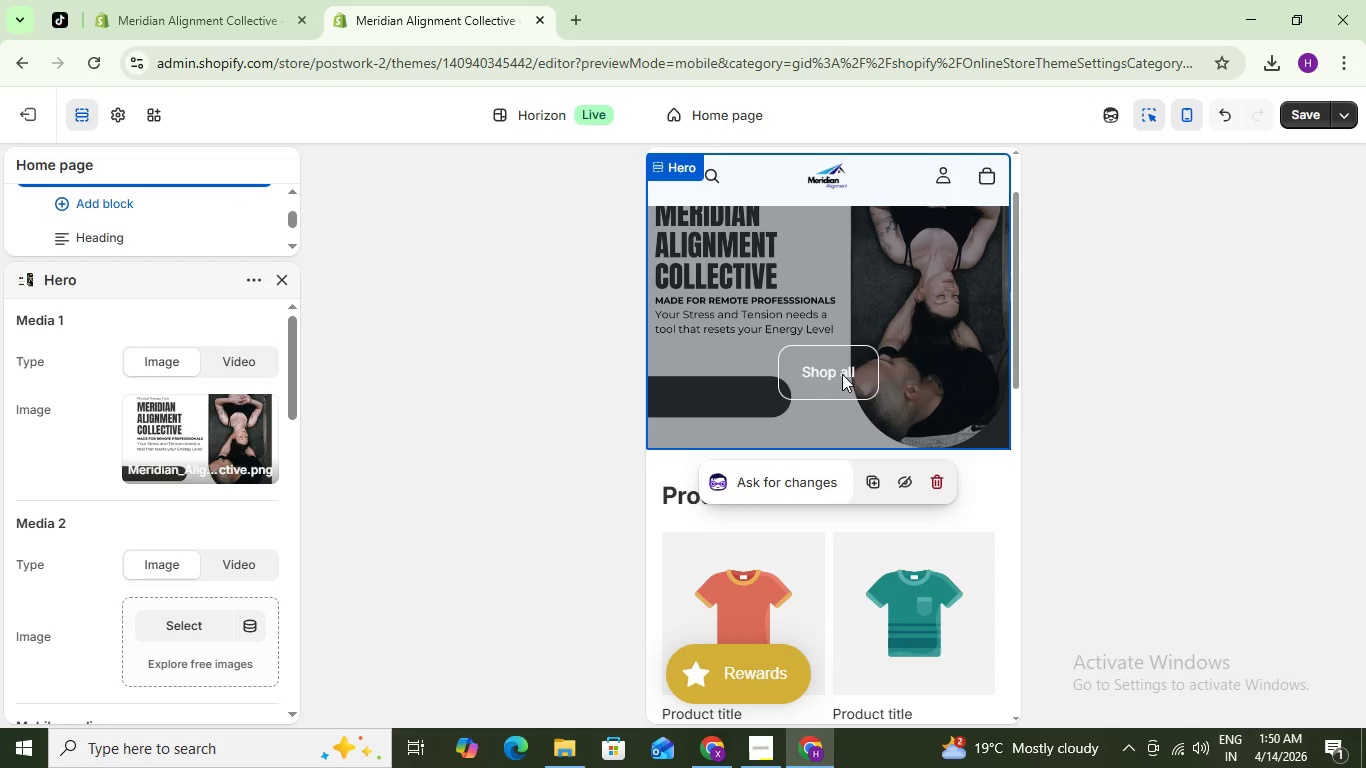 
left_click_drag(start_coordinate=[832, 362], to_coordinate=[735, 375])
 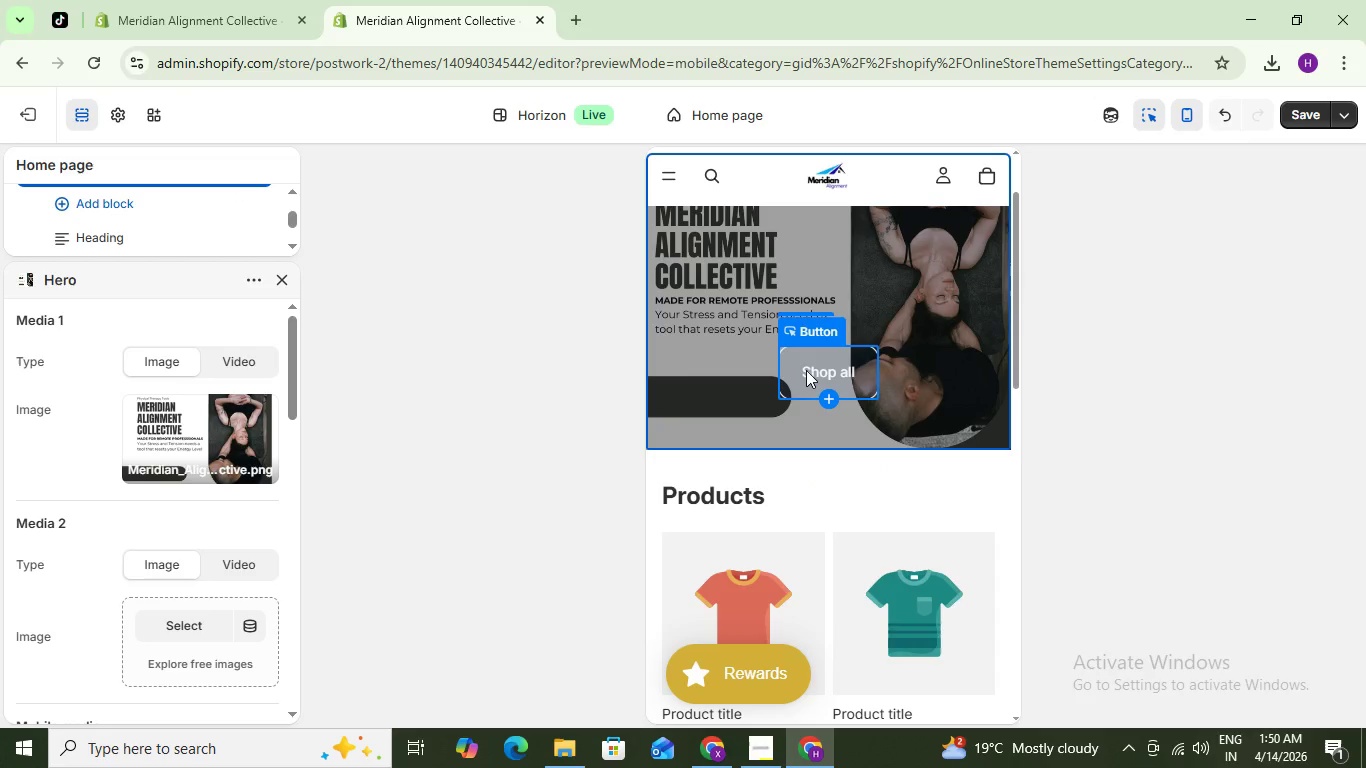 
left_click([808, 370])
 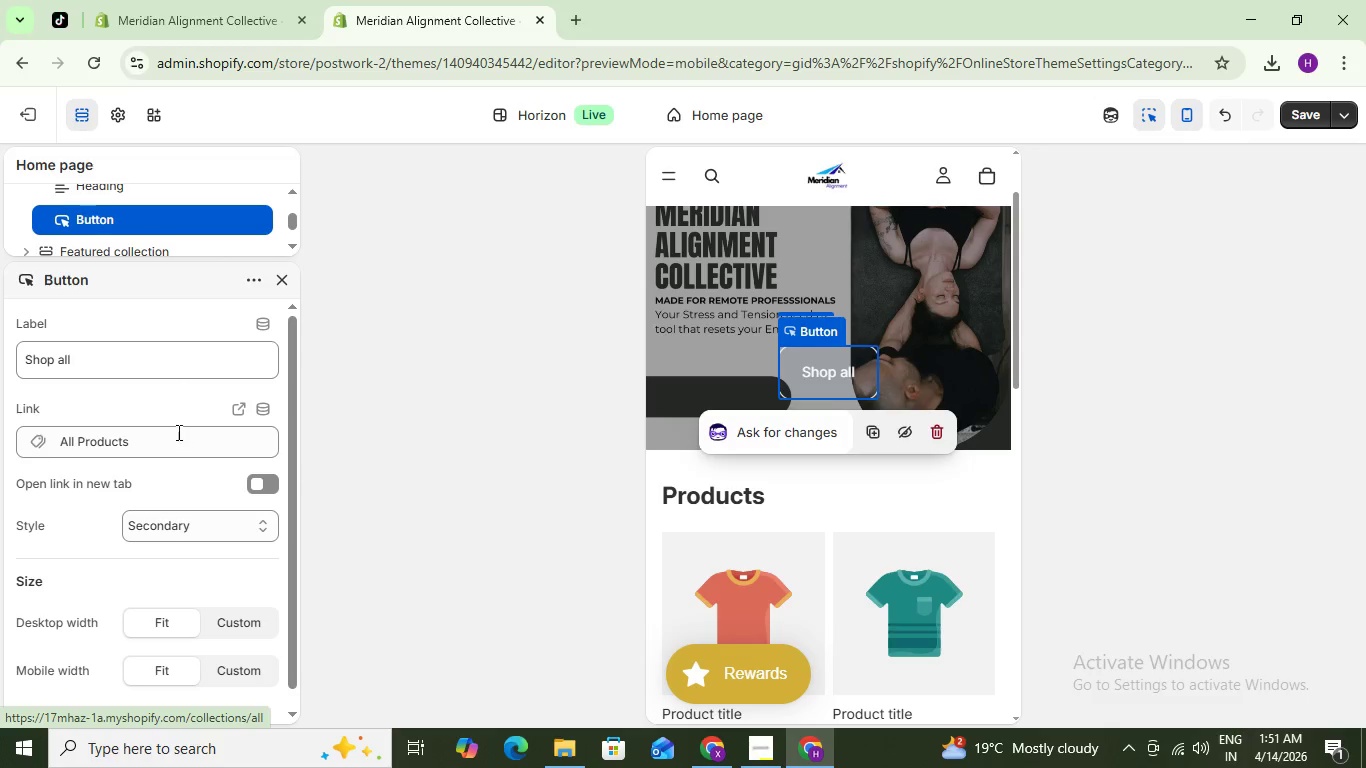 
scroll: coordinate [196, 456], scroll_direction: down, amount: 4.0
 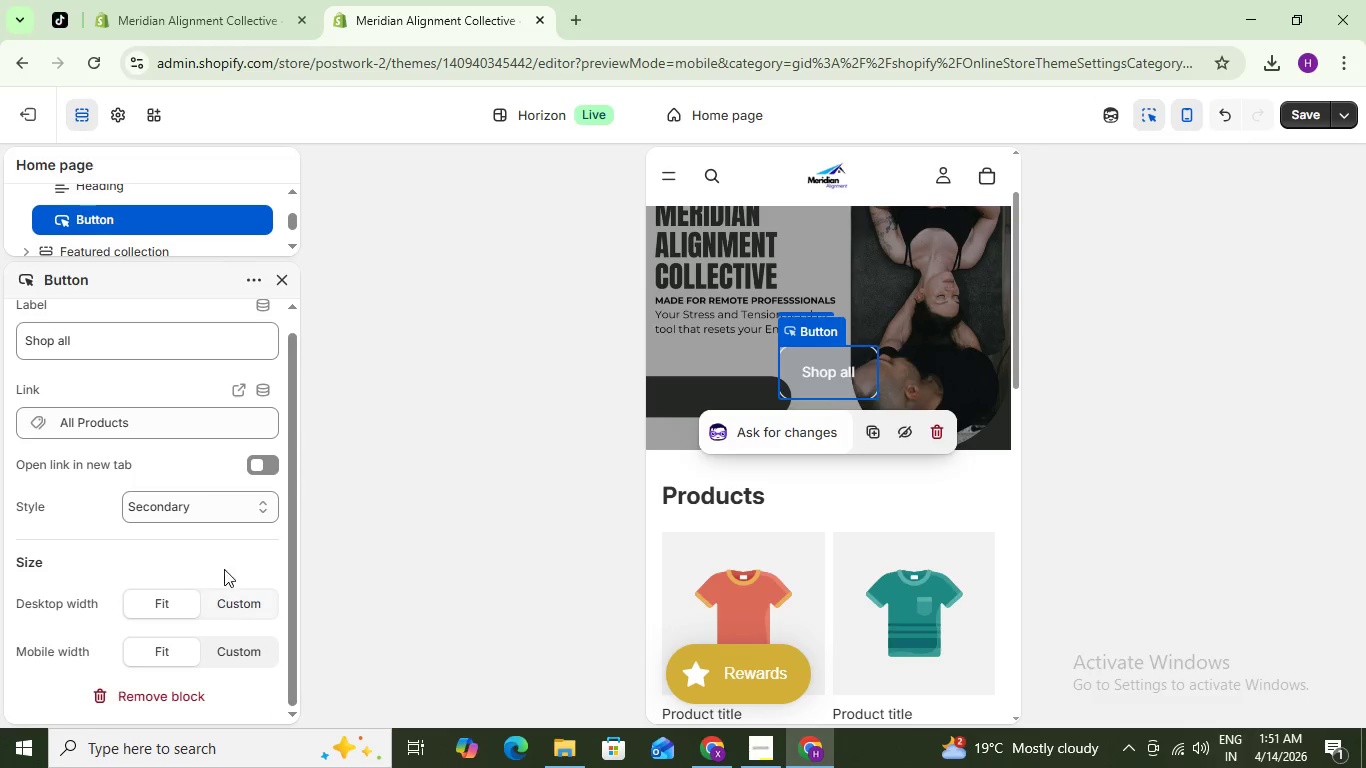 
left_click([230, 607])
 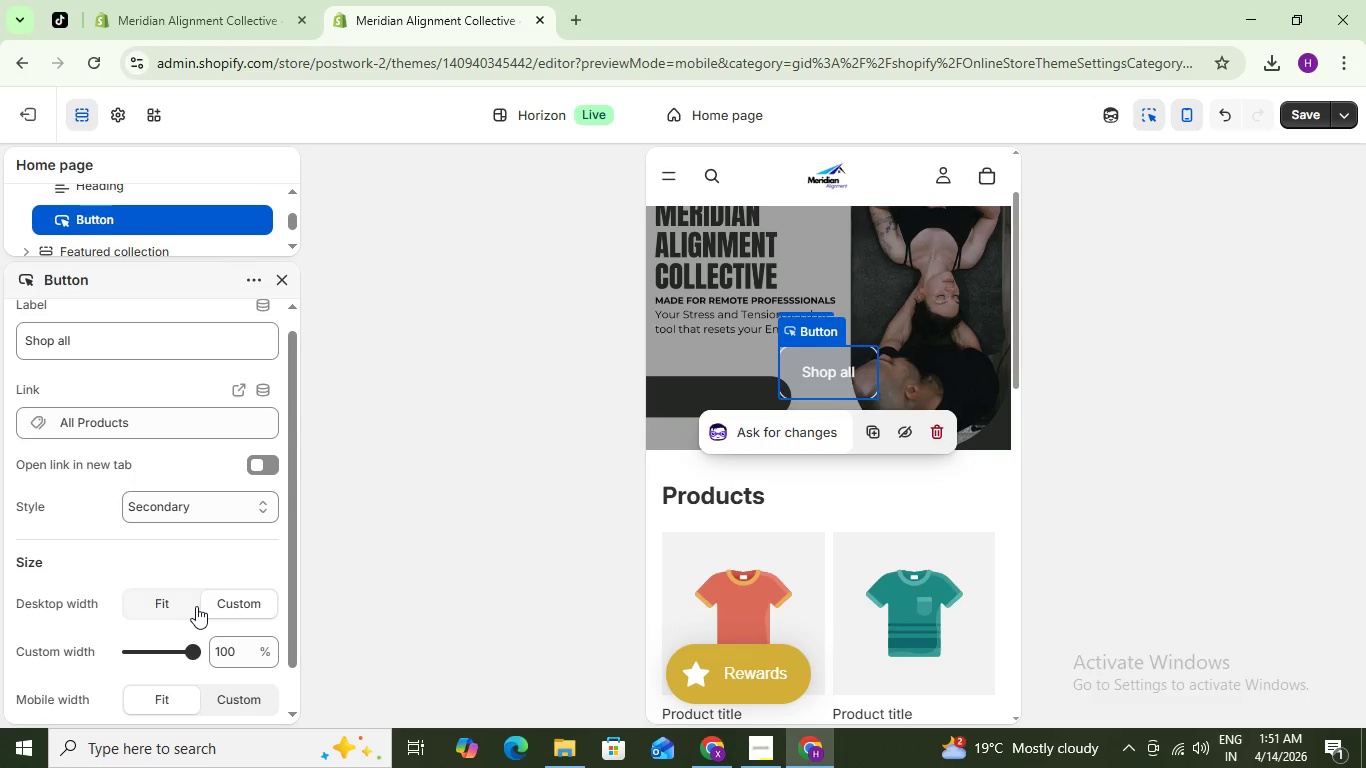 
left_click([185, 606])
 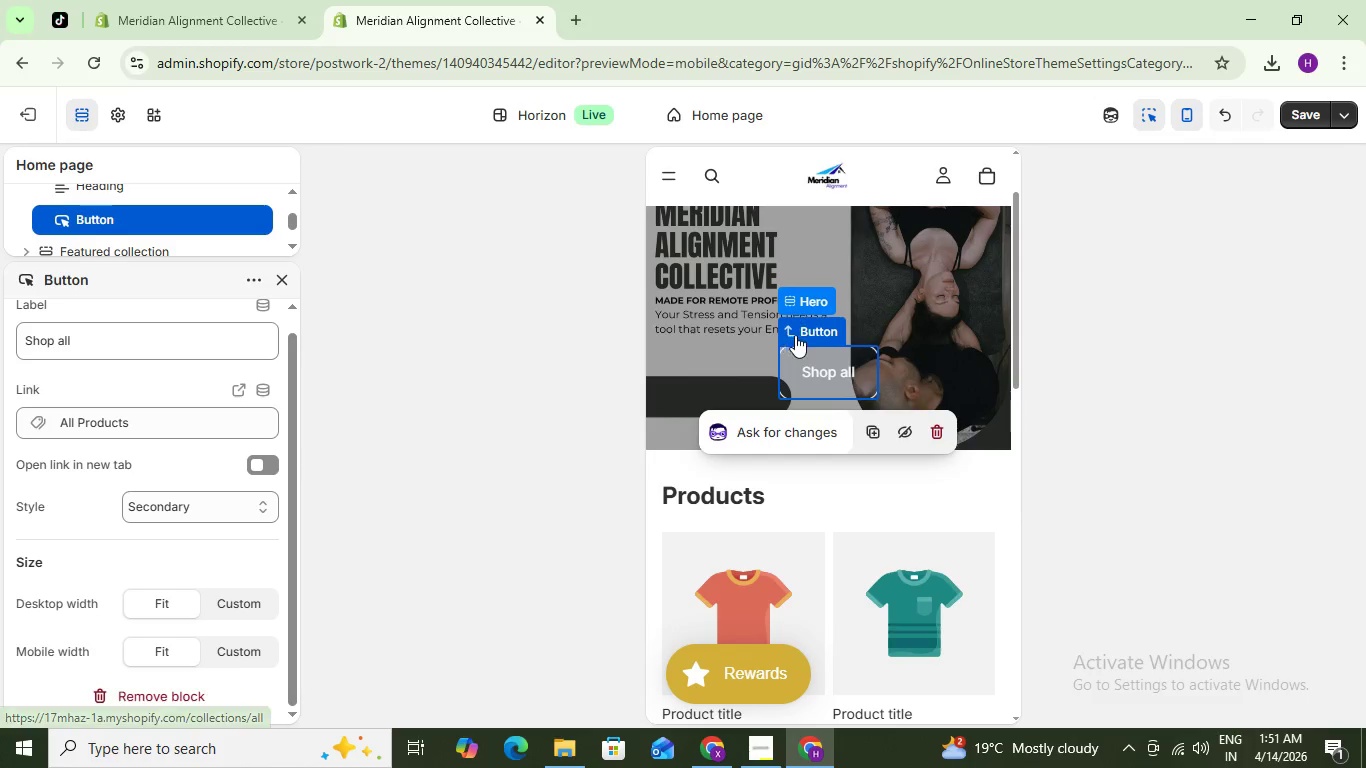 
left_click([778, 428])
 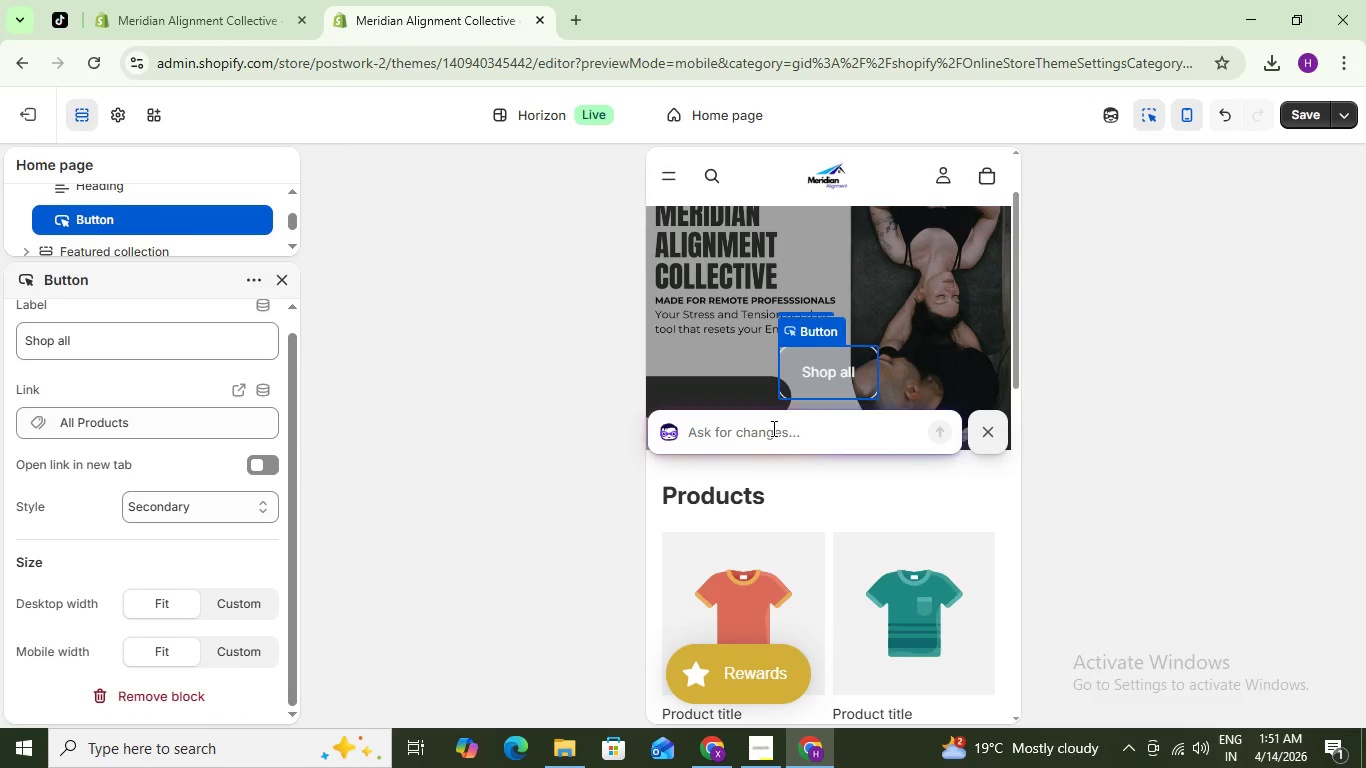 
wait(6.66)
 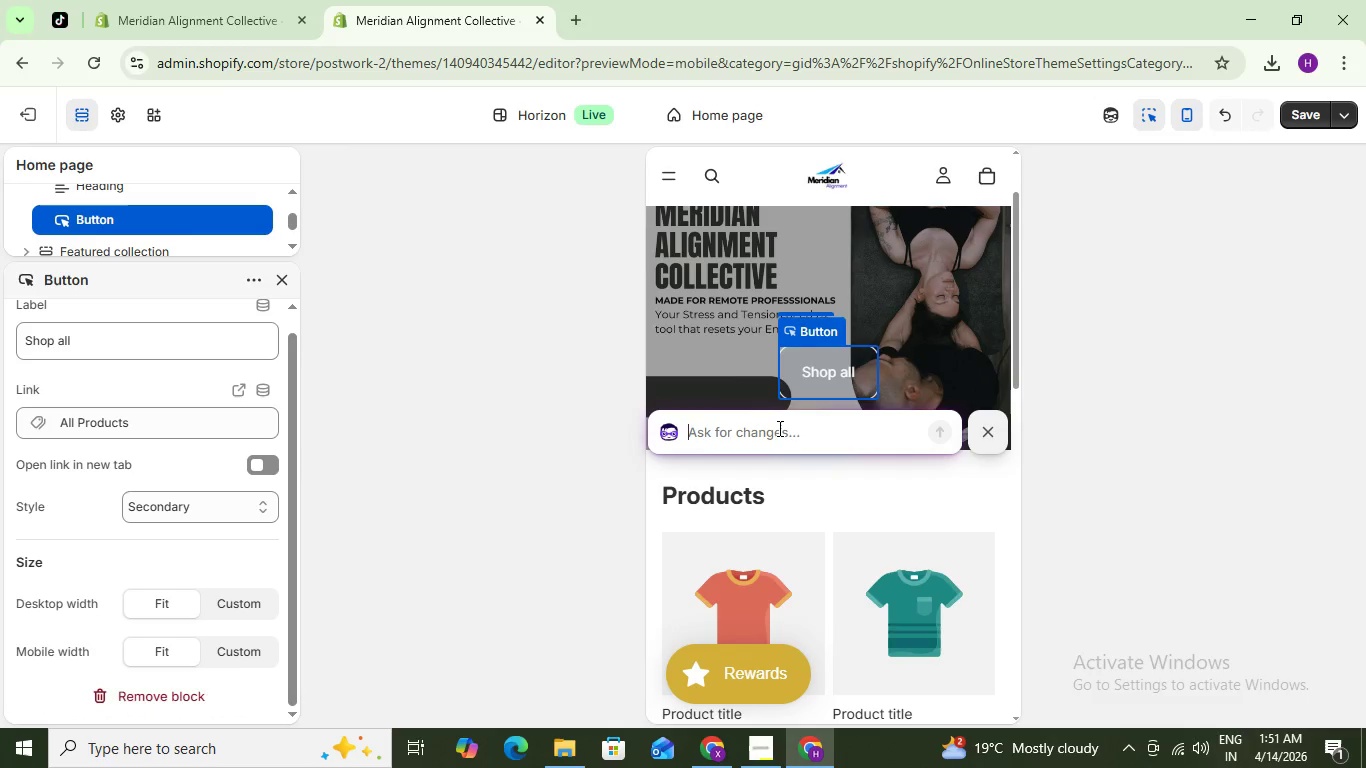 
type(change the button placement to little )
 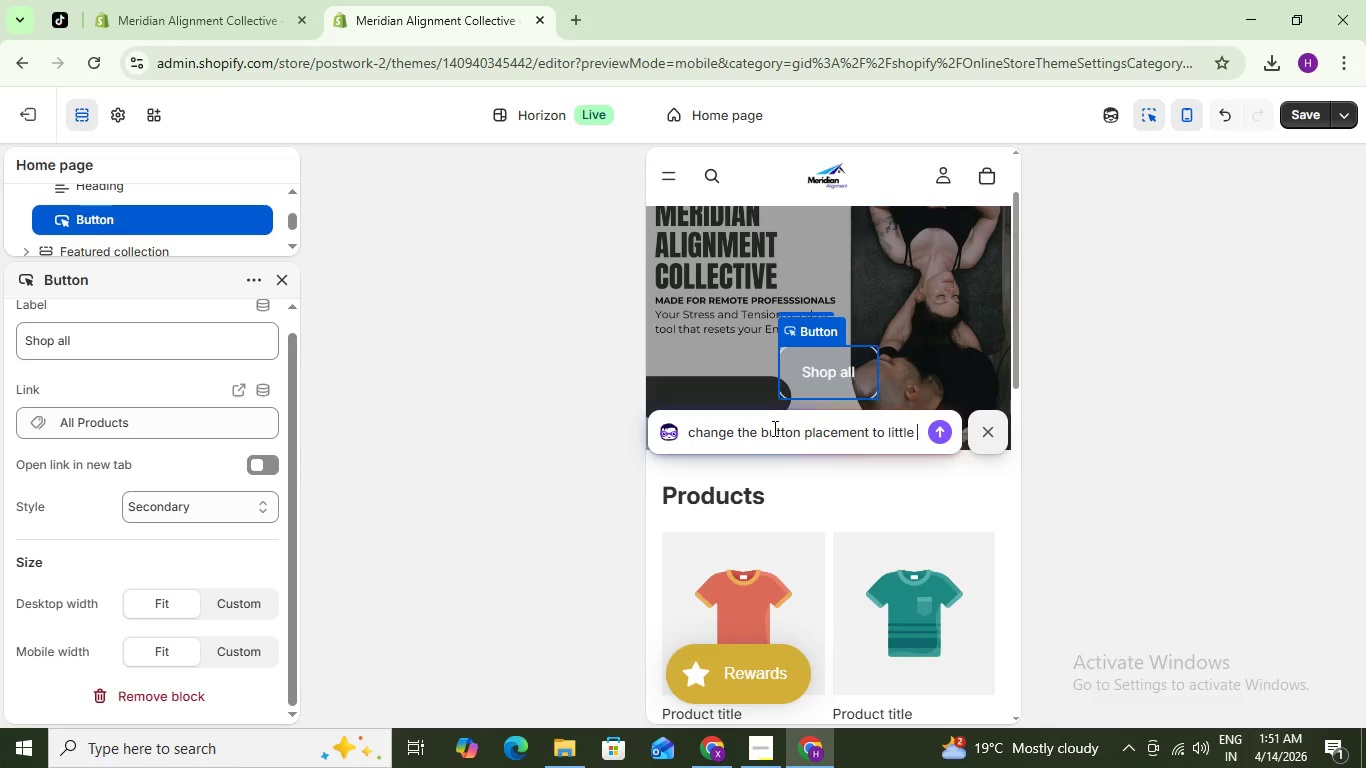 
type(bottom left)
 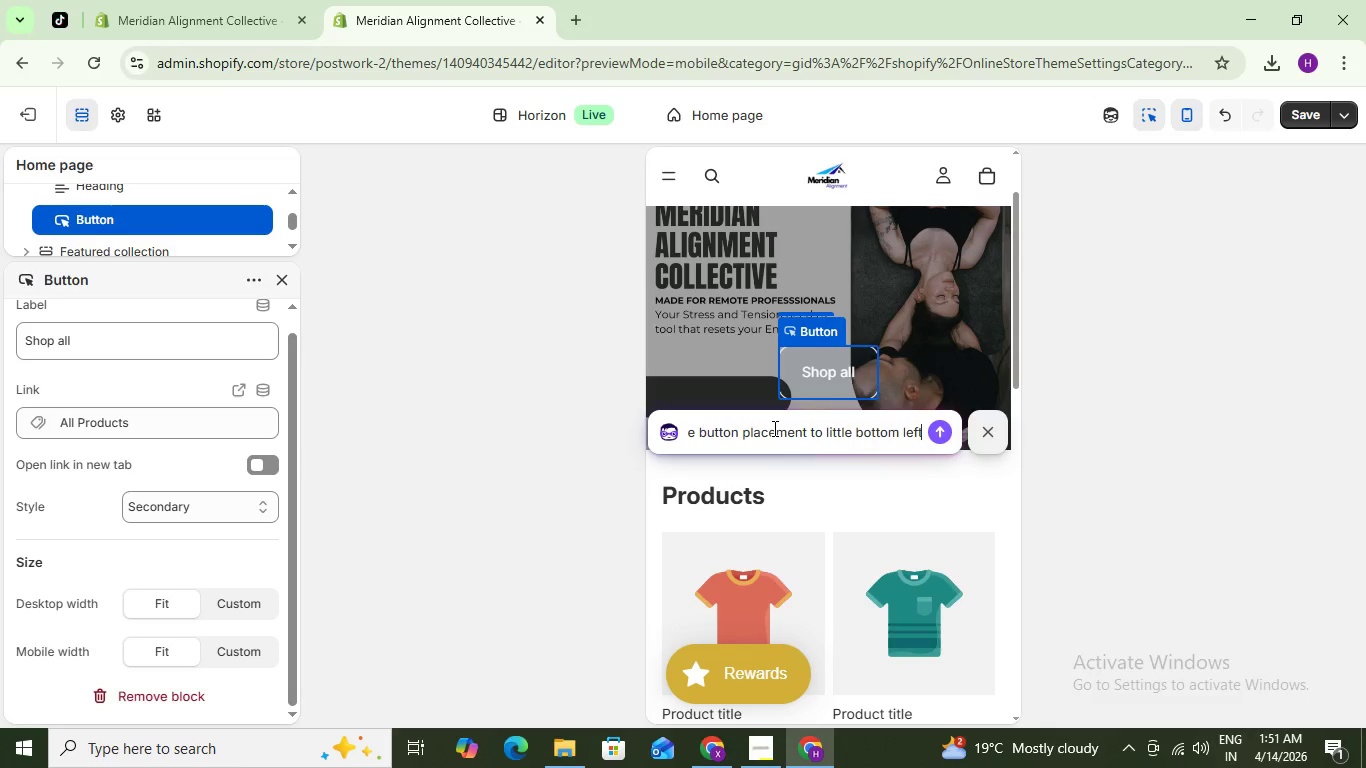 
key(Enter)
 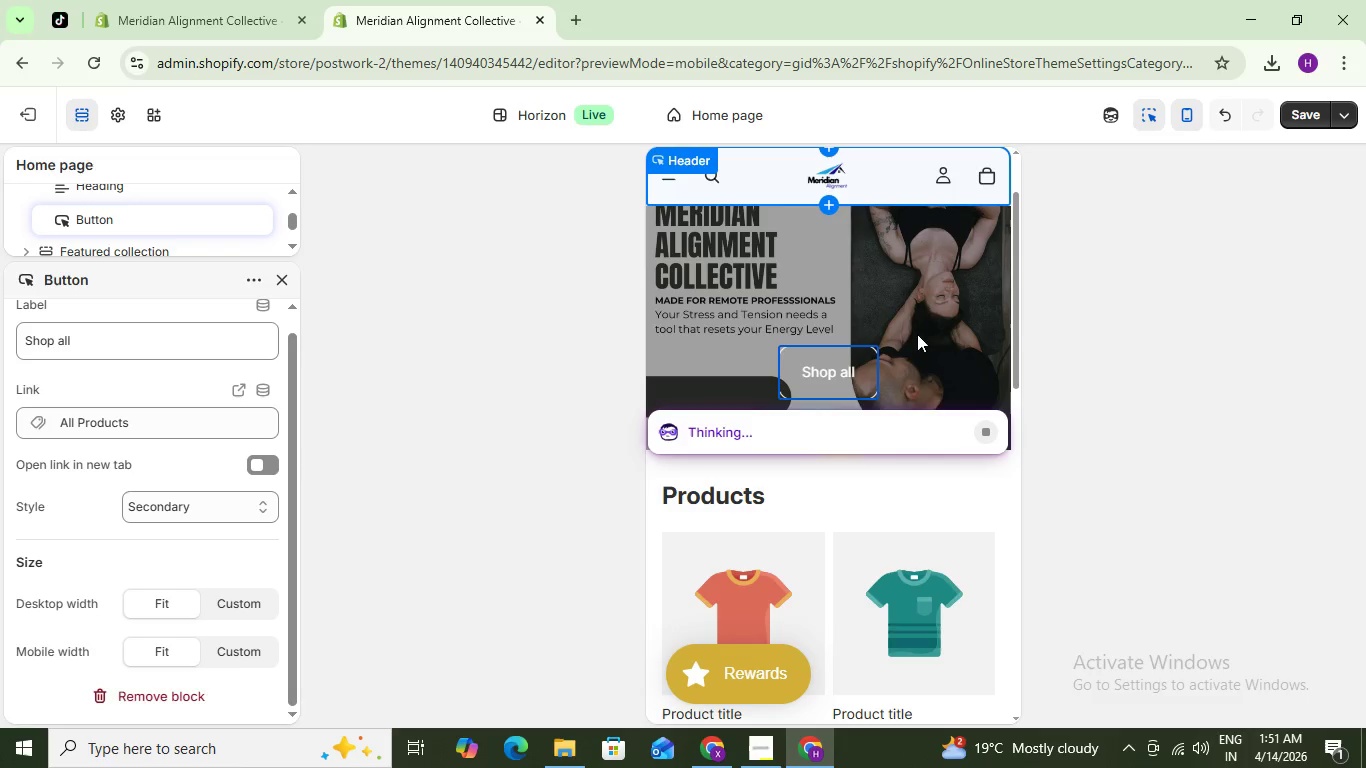 
scroll: coordinate [805, 489], scroll_direction: up, amount: 1.0
 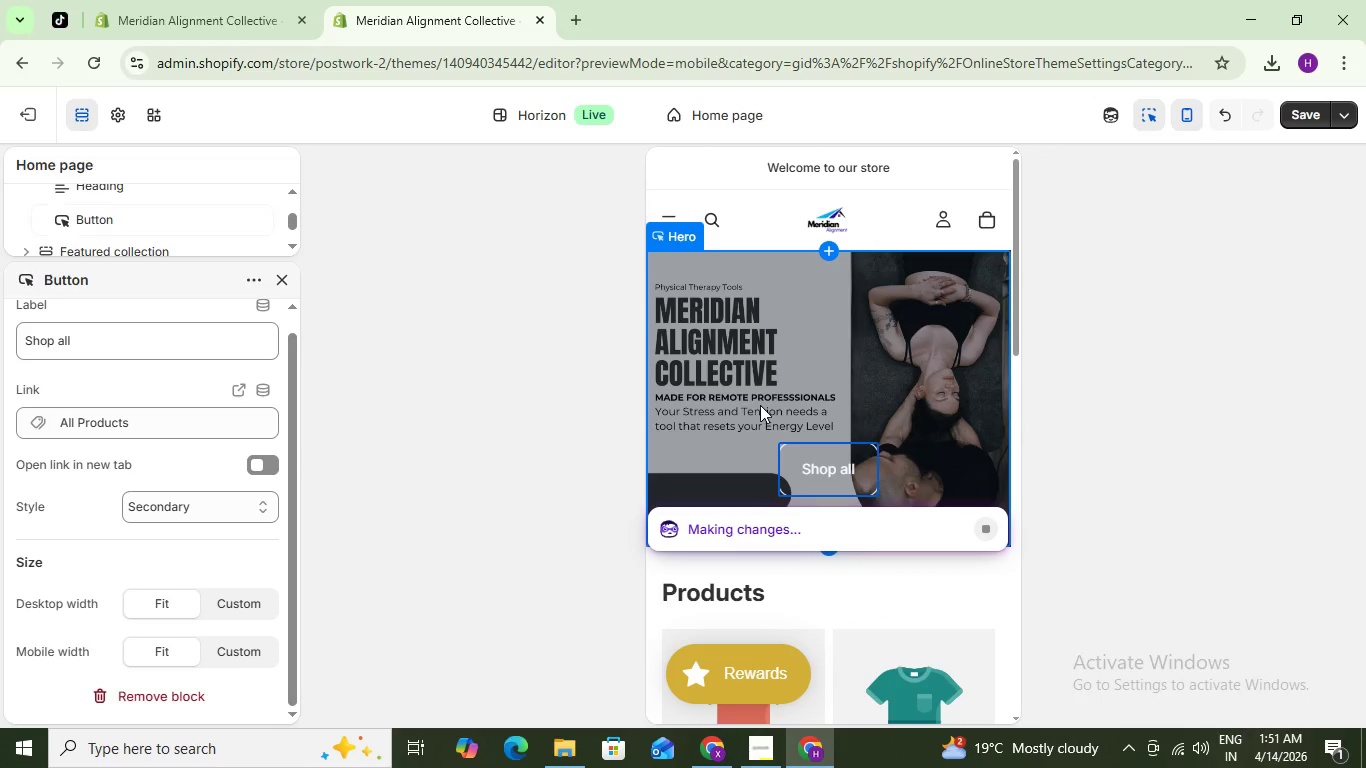 
scroll: coordinate [132, 470], scroll_direction: down, amount: 3.0
 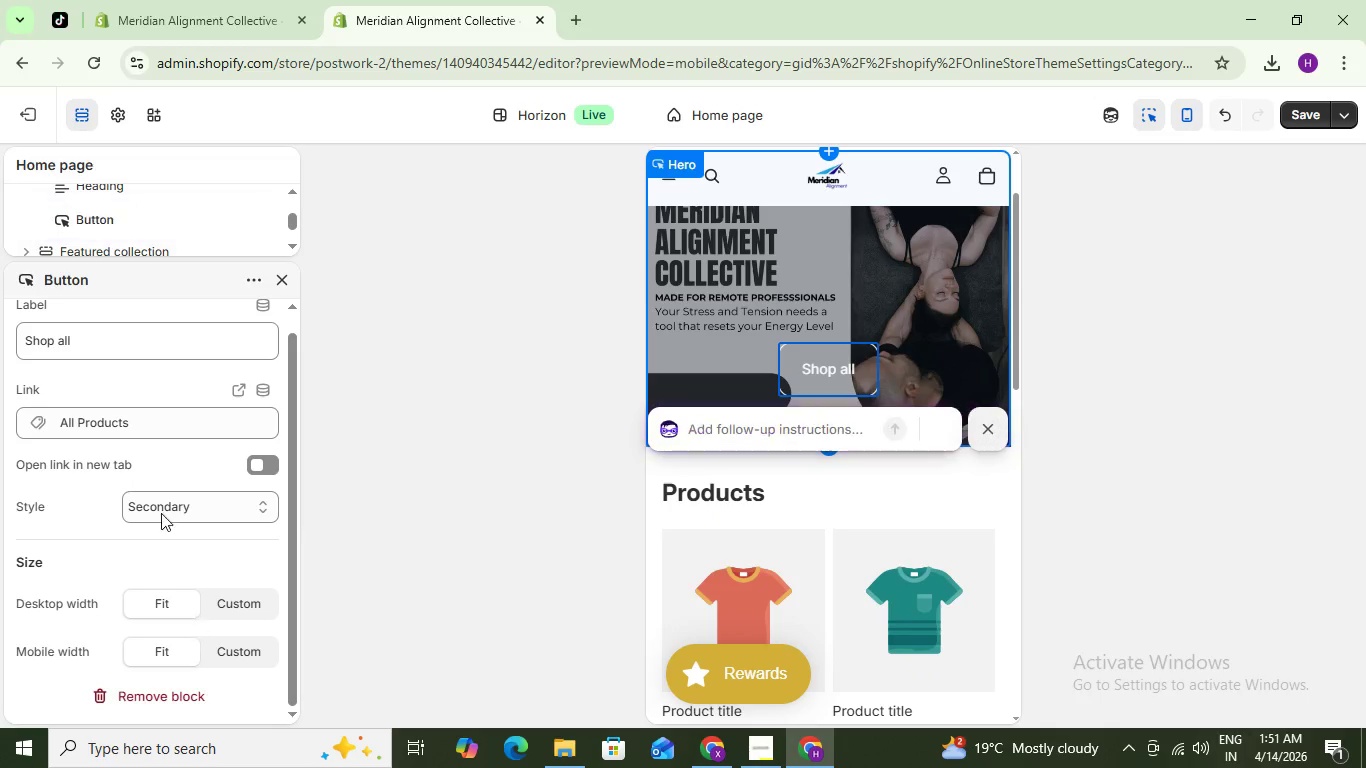 
scroll: coordinate [161, 506], scroll_direction: up, amount: 3.0
 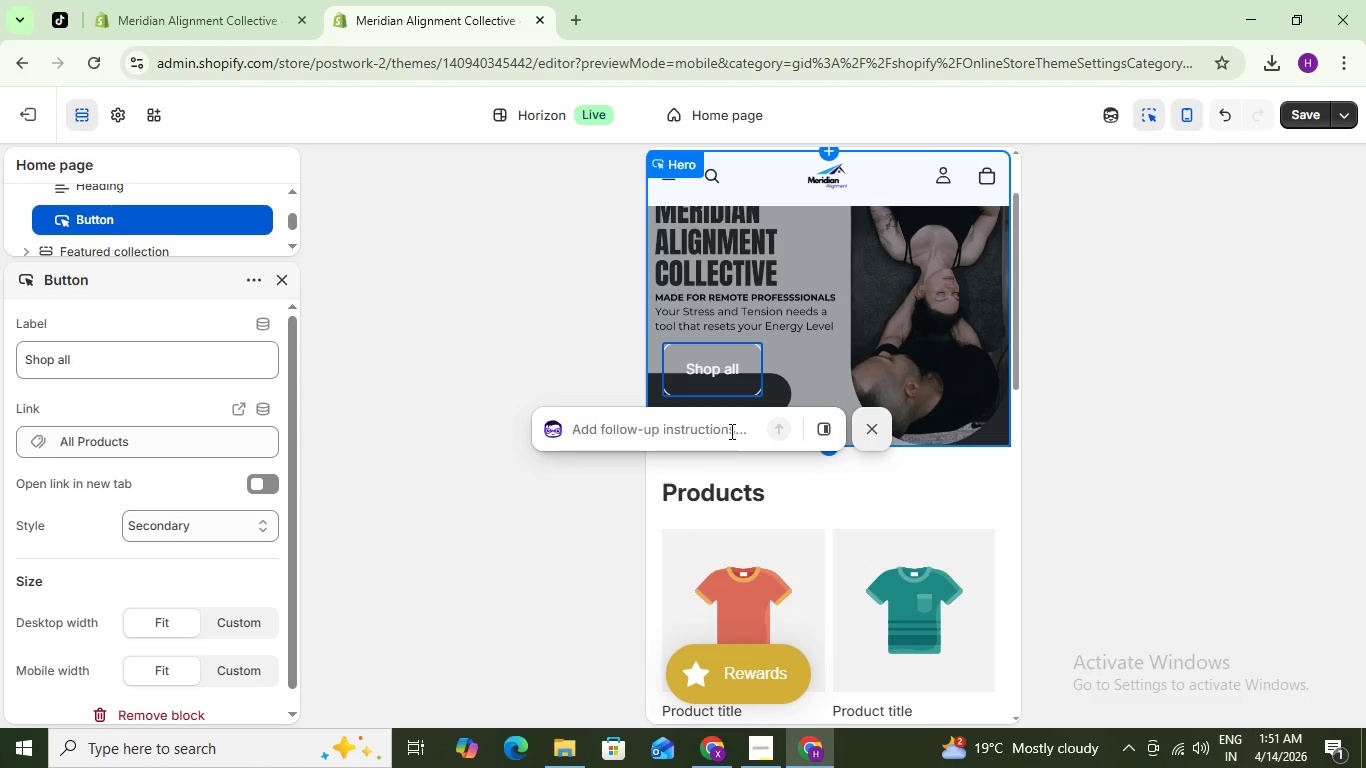 
left_click([690, 438])
 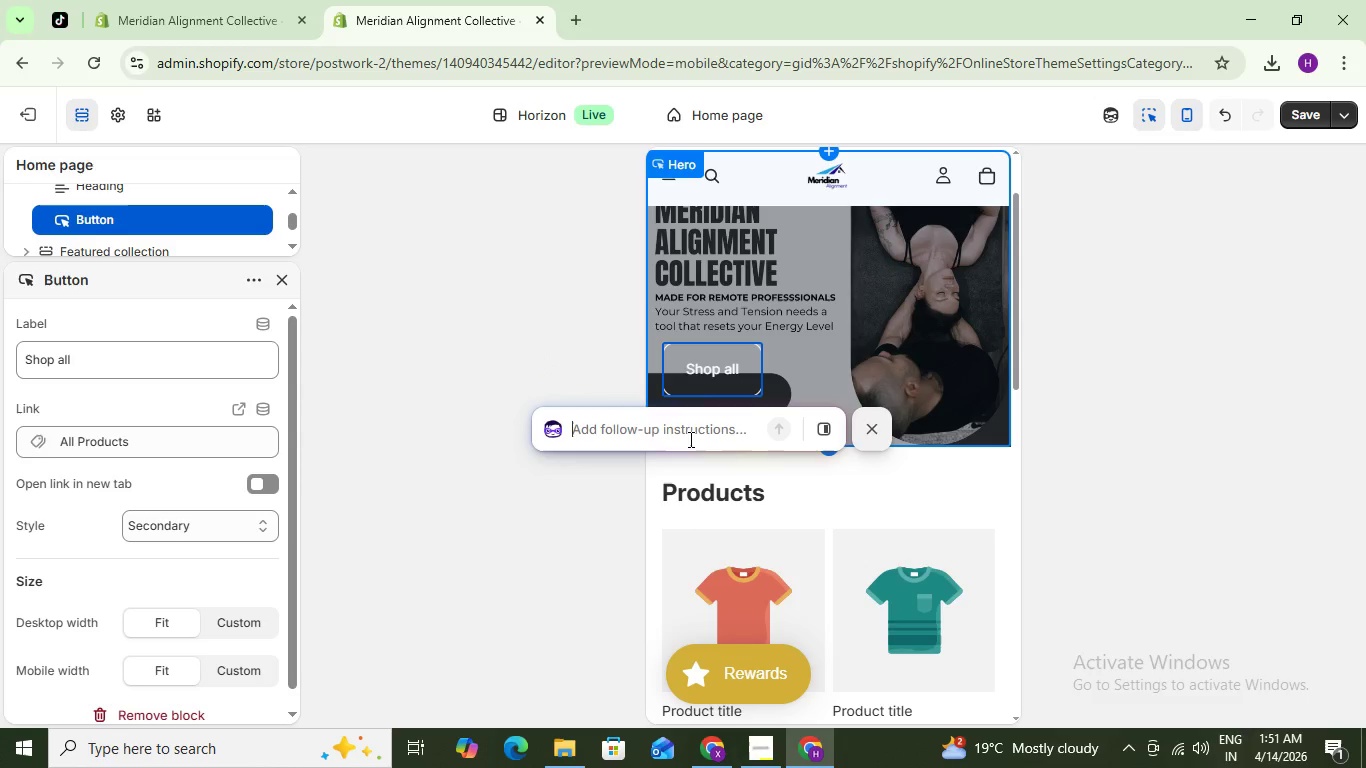 
type(little down)
 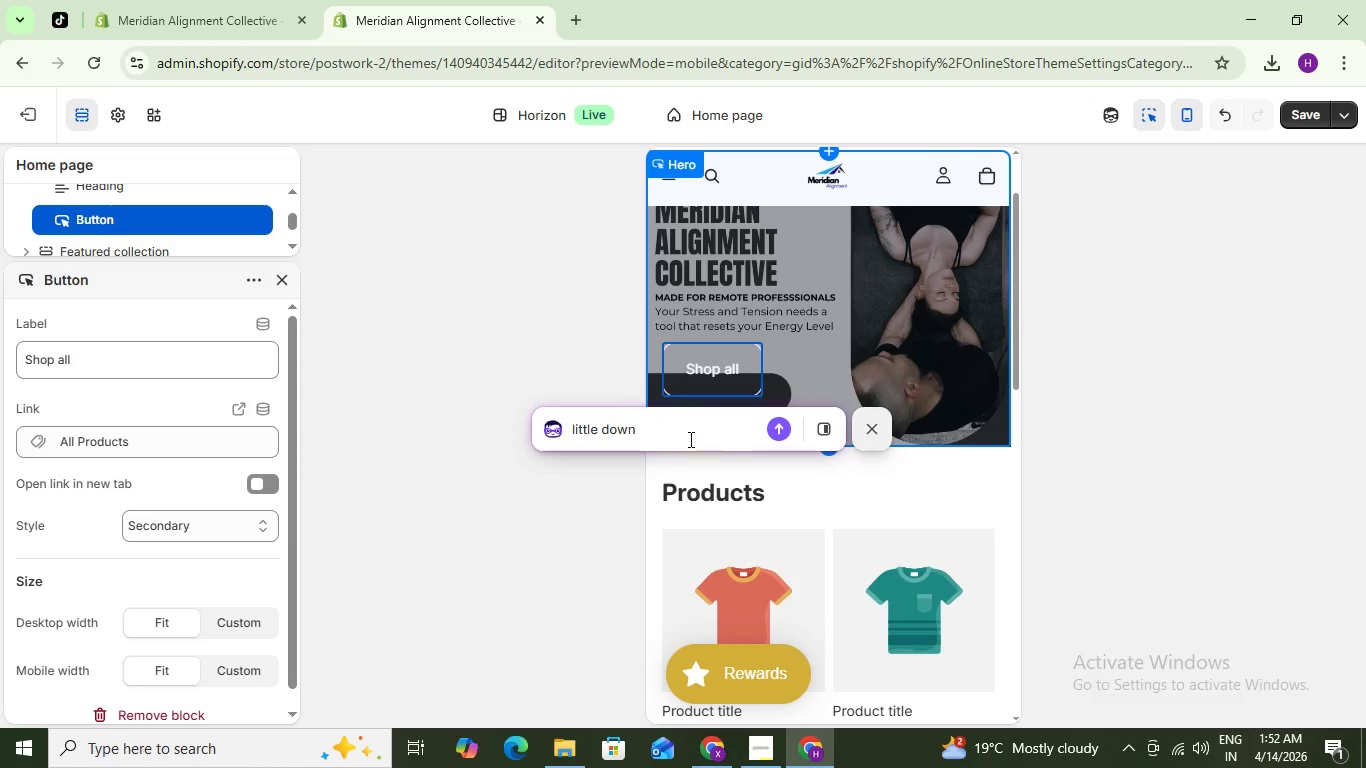 
key(Enter)
 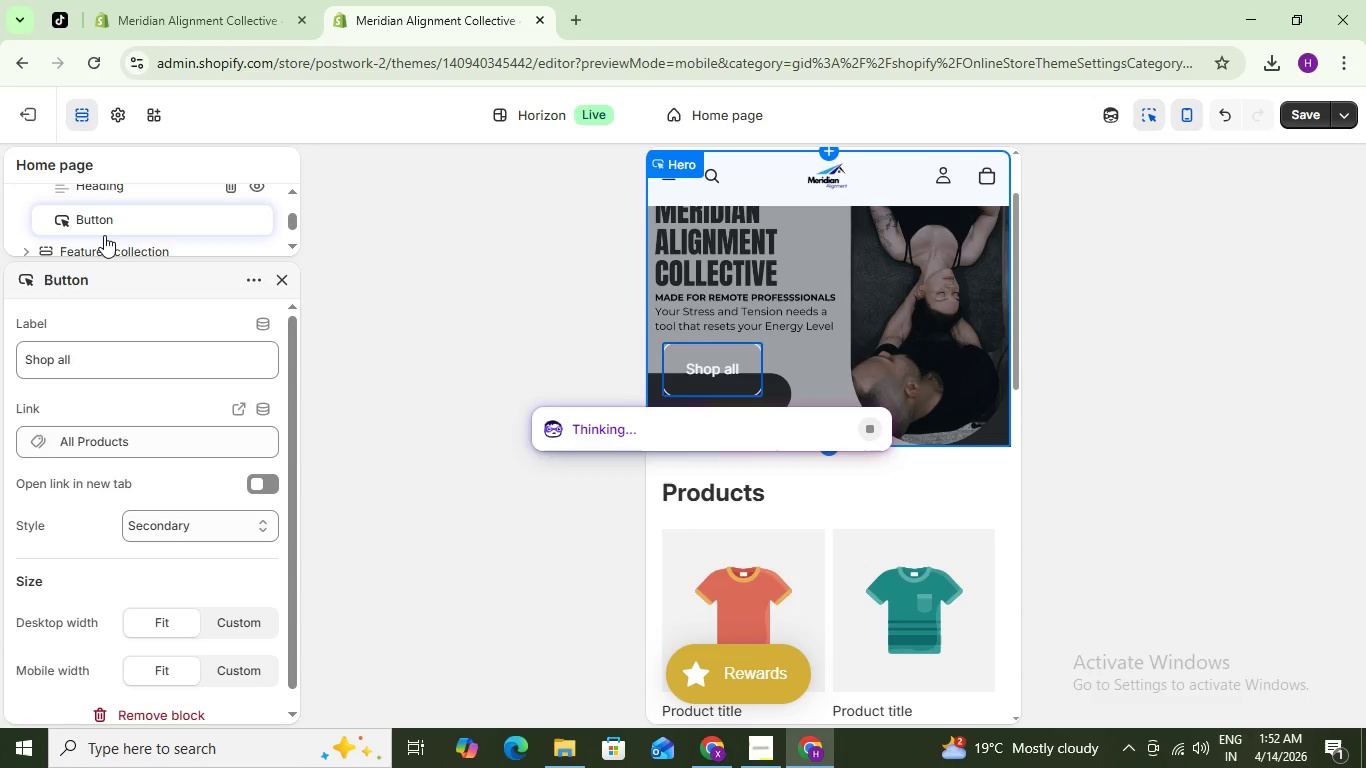 
left_click([106, 227])
 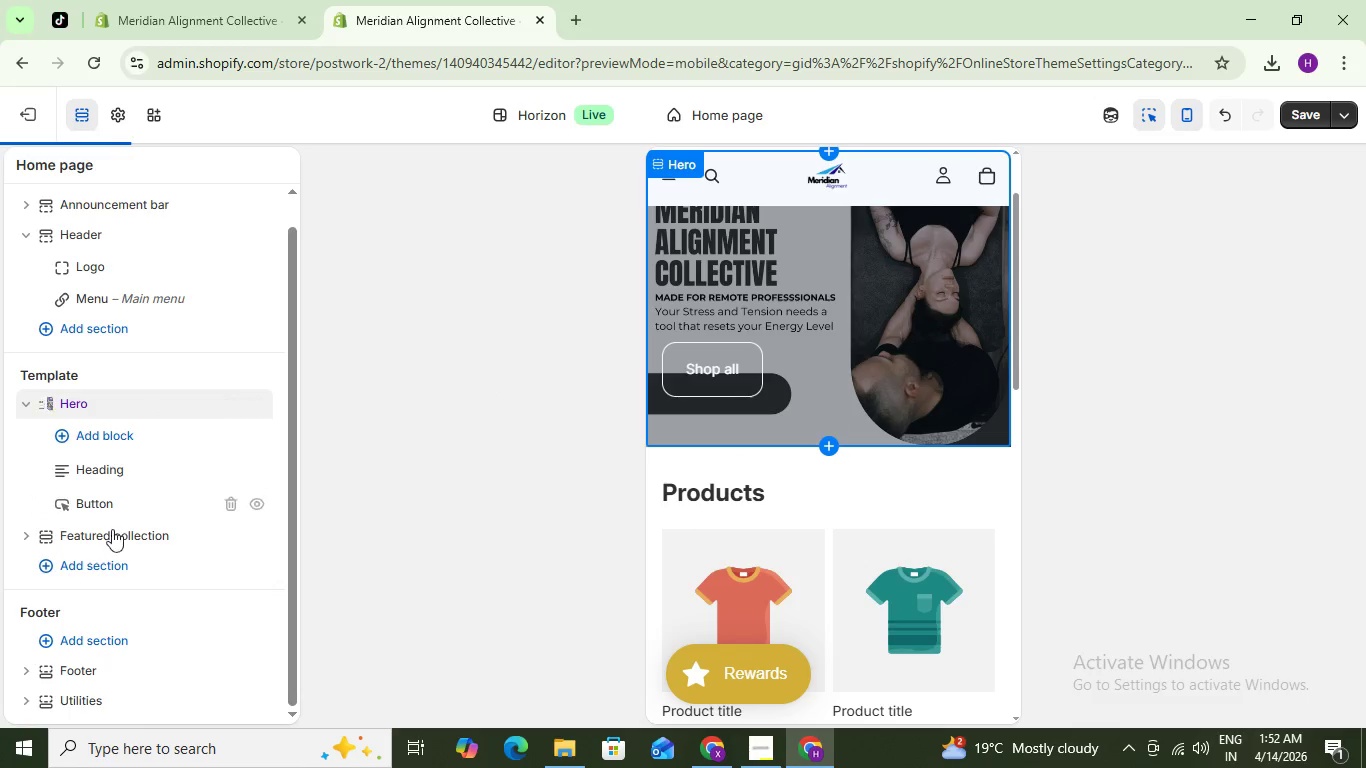 
left_click([120, 493])
 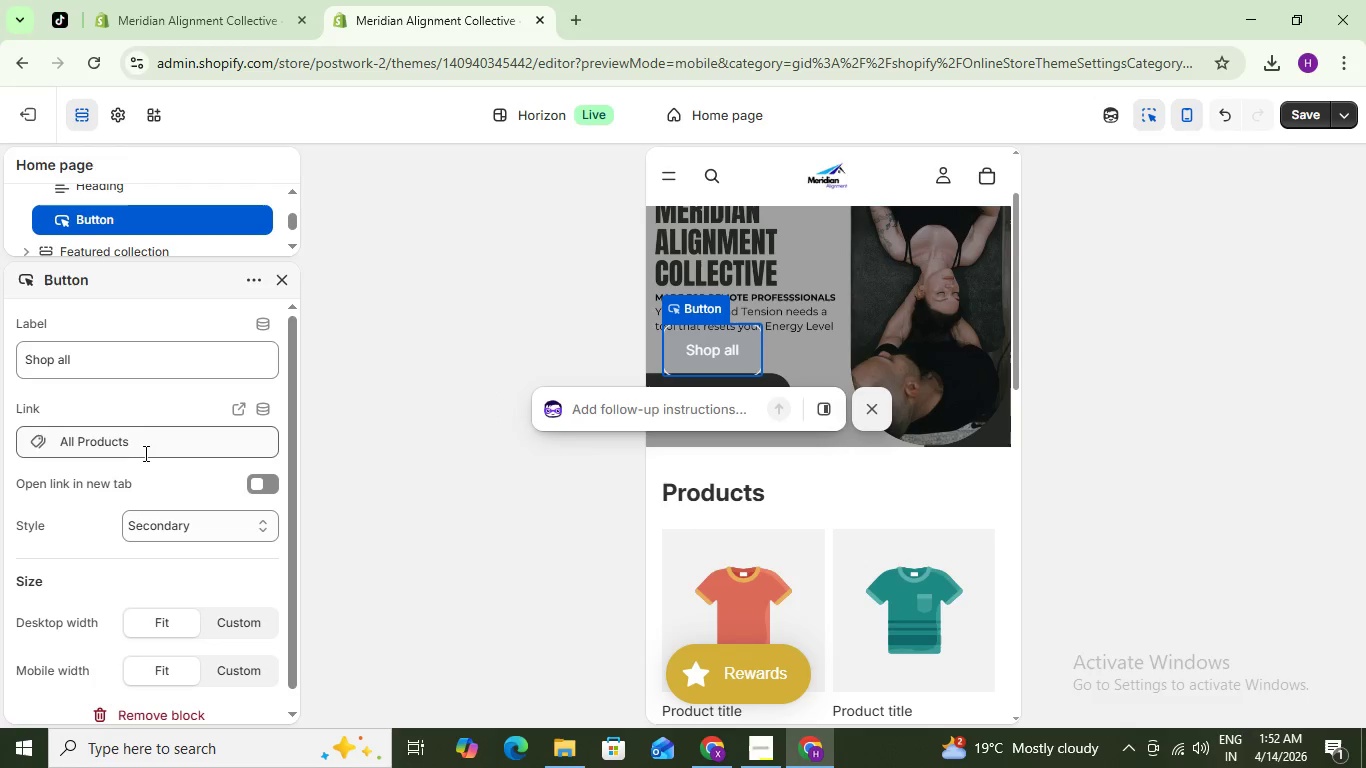 
scroll: coordinate [152, 496], scroll_direction: down, amount: 4.0
 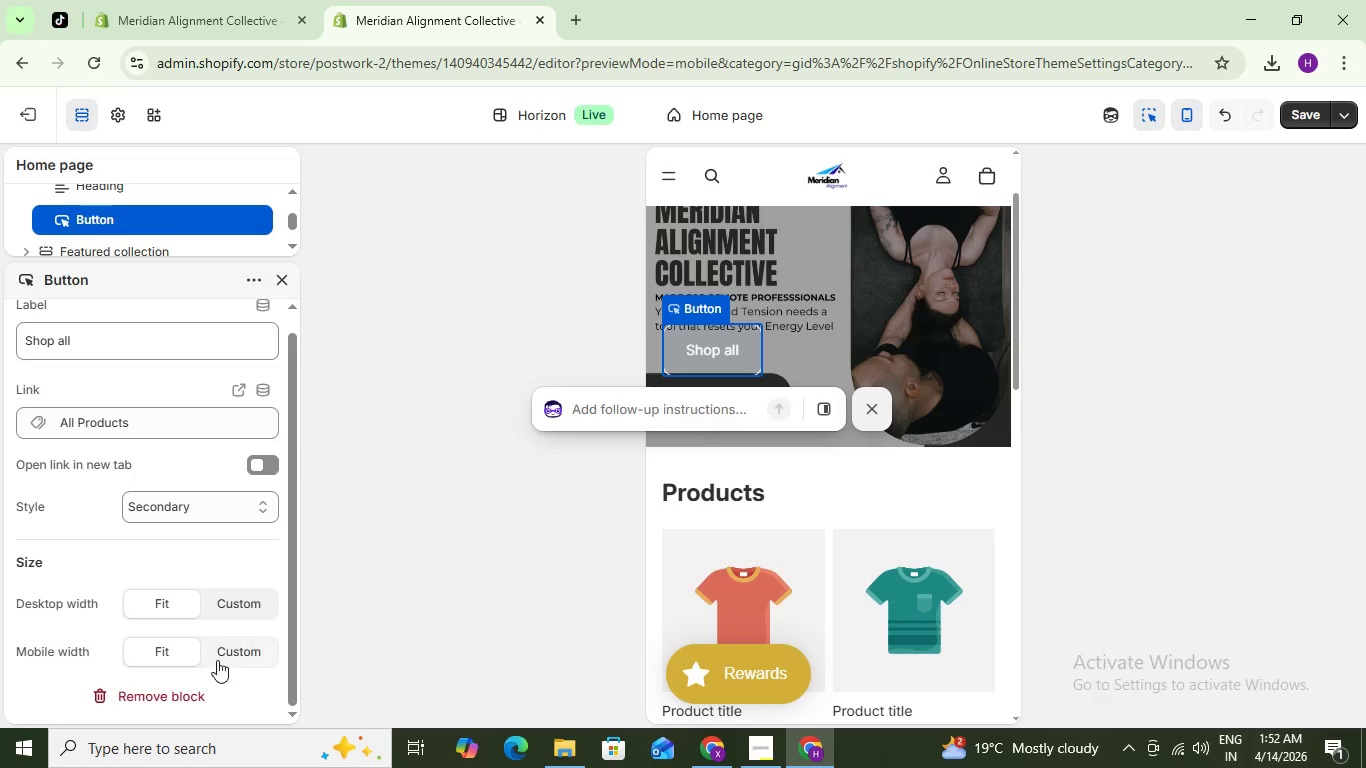 
left_click([232, 644])
 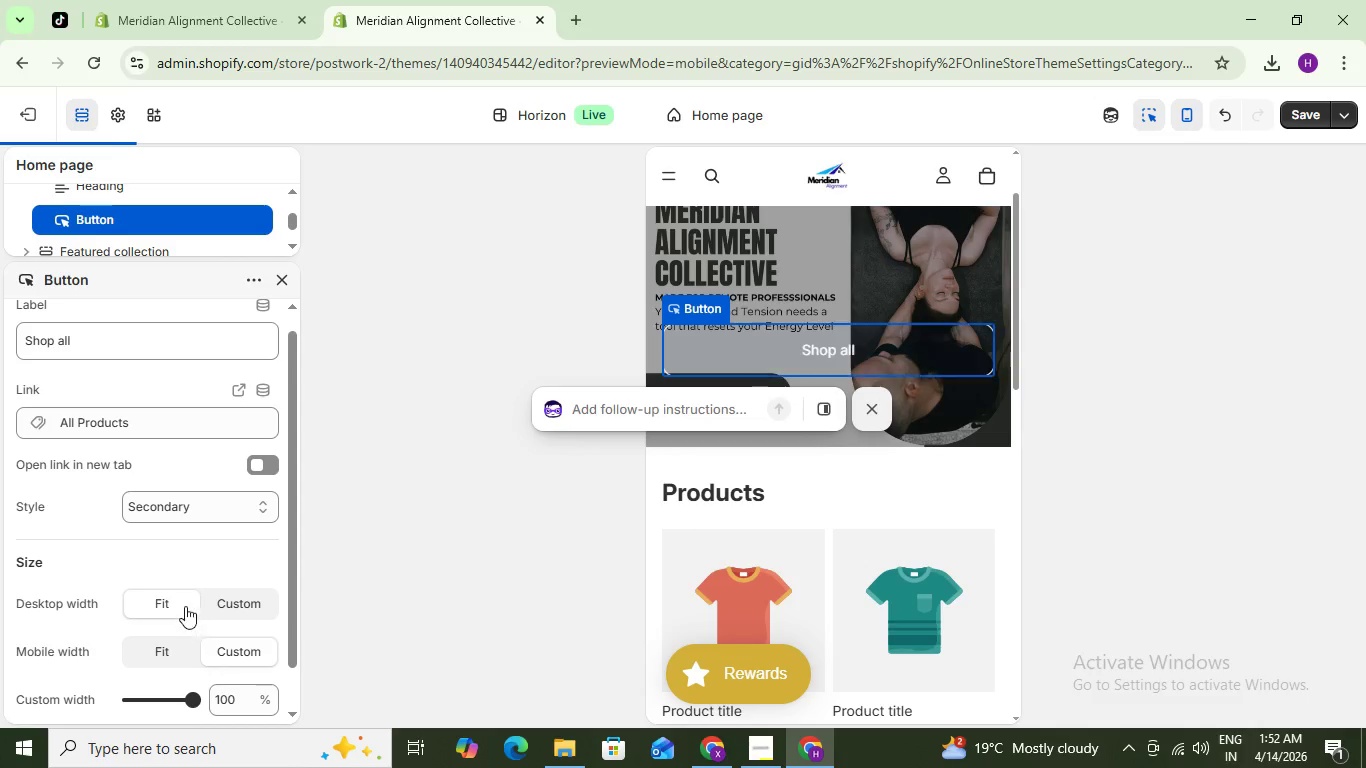 
scroll: coordinate [185, 606], scroll_direction: down, amount: 2.0
 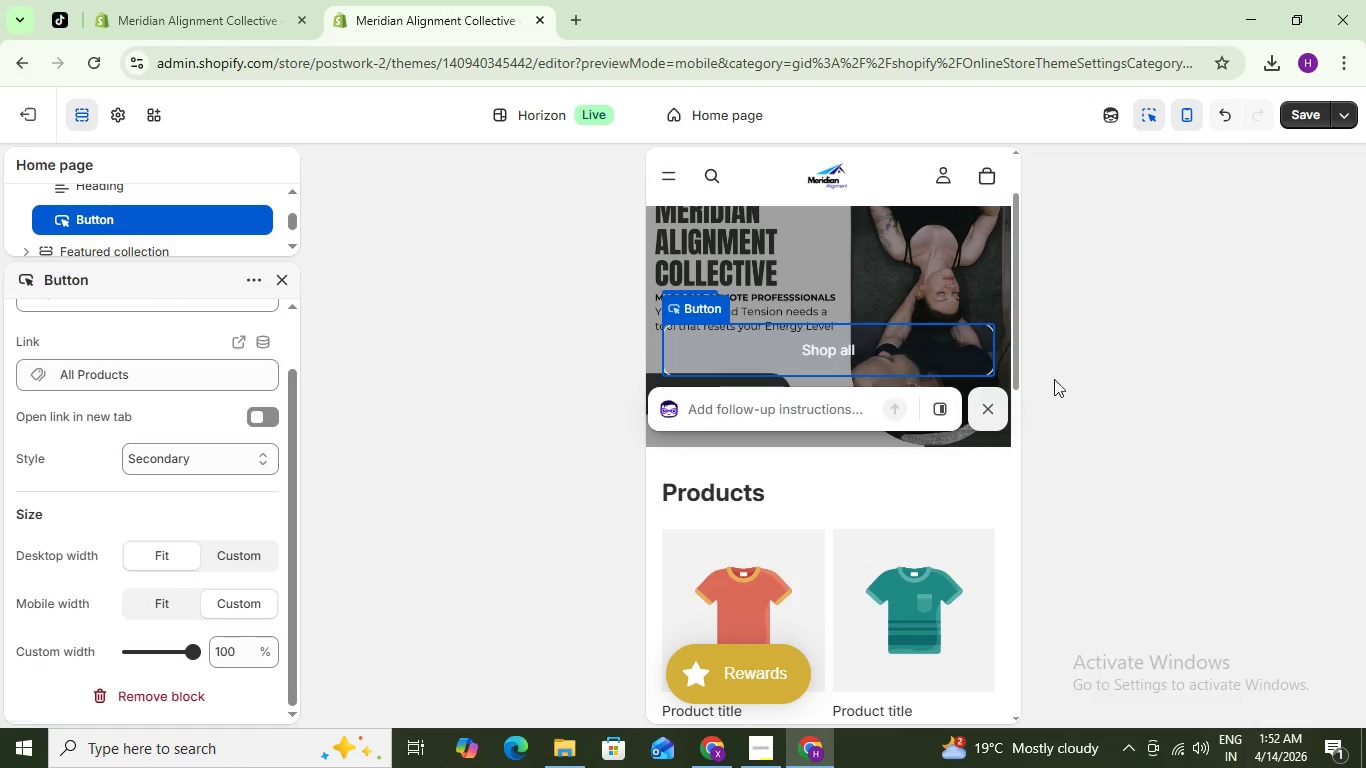 
left_click([1125, 377])
 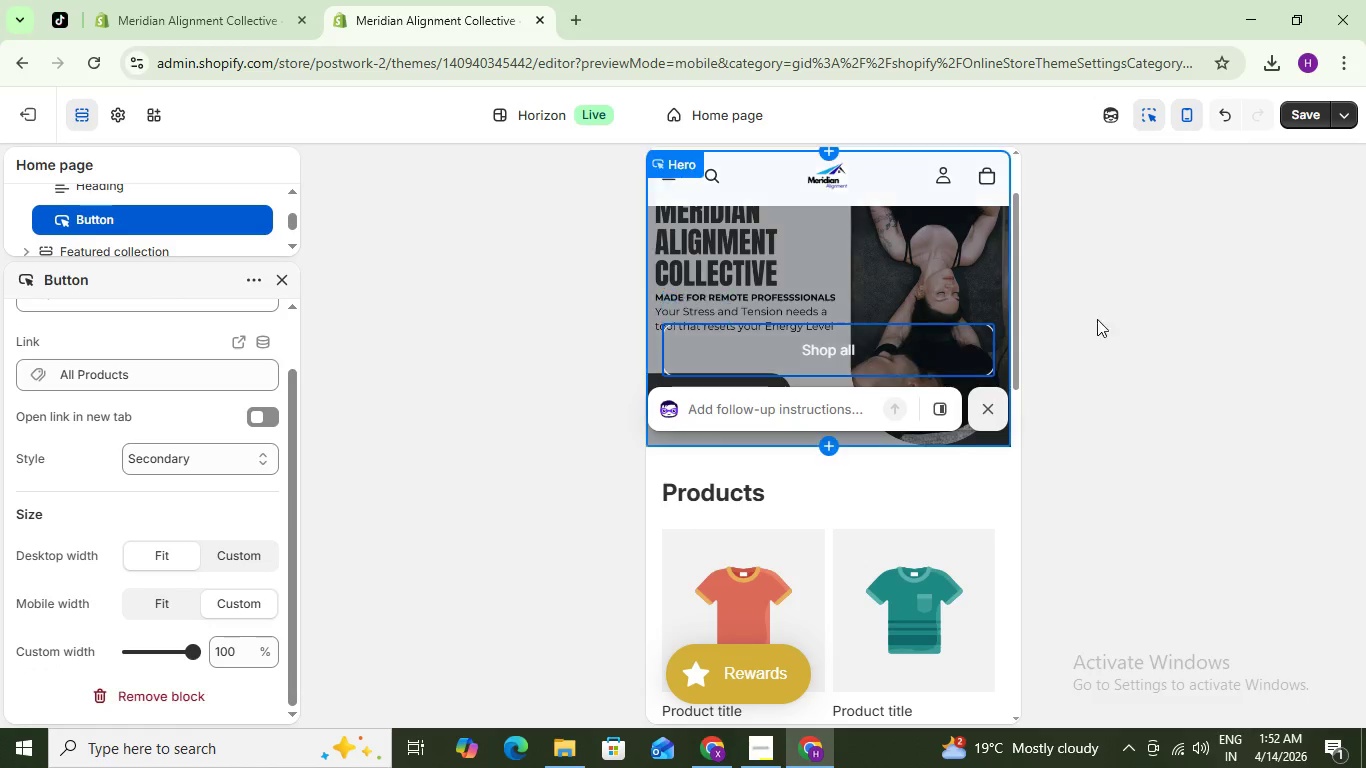 
left_click([1152, 309])
 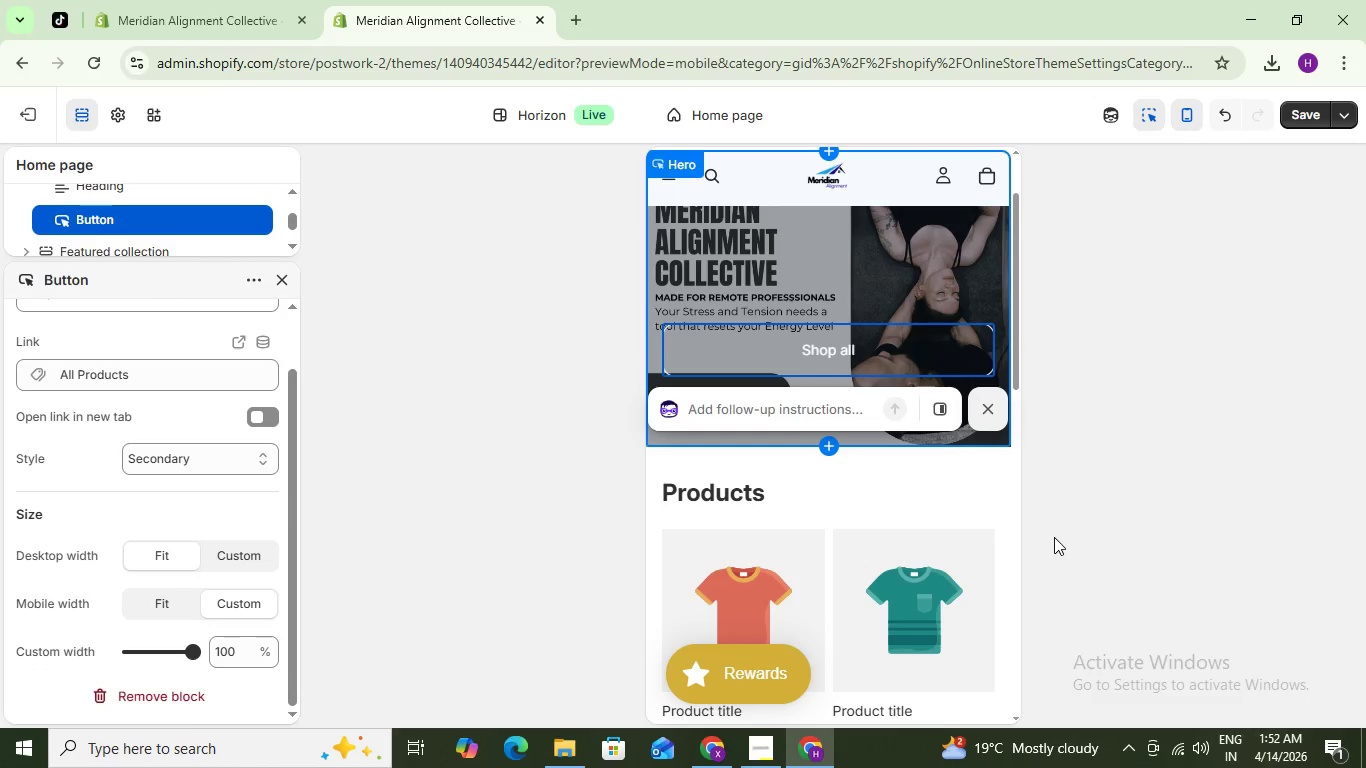 
left_click([1056, 537])
 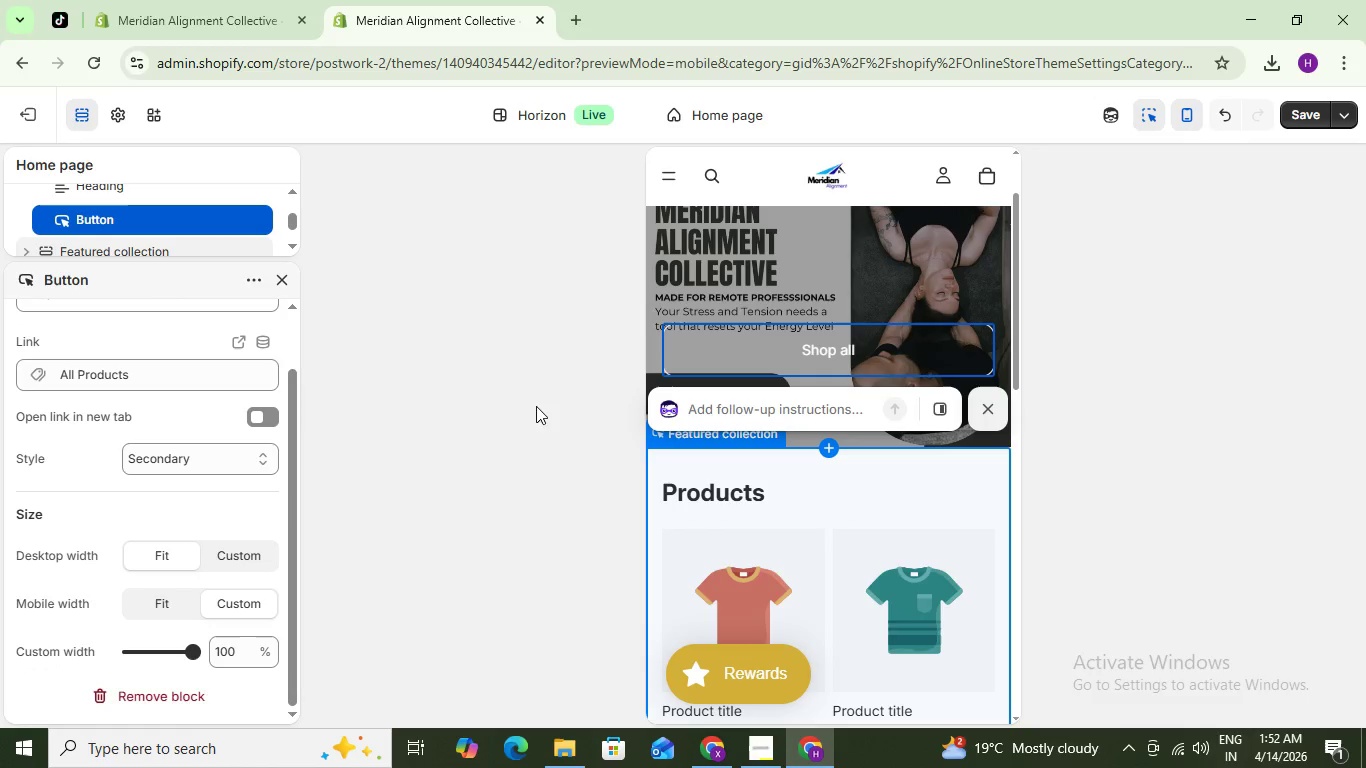 
left_click([531, 411])
 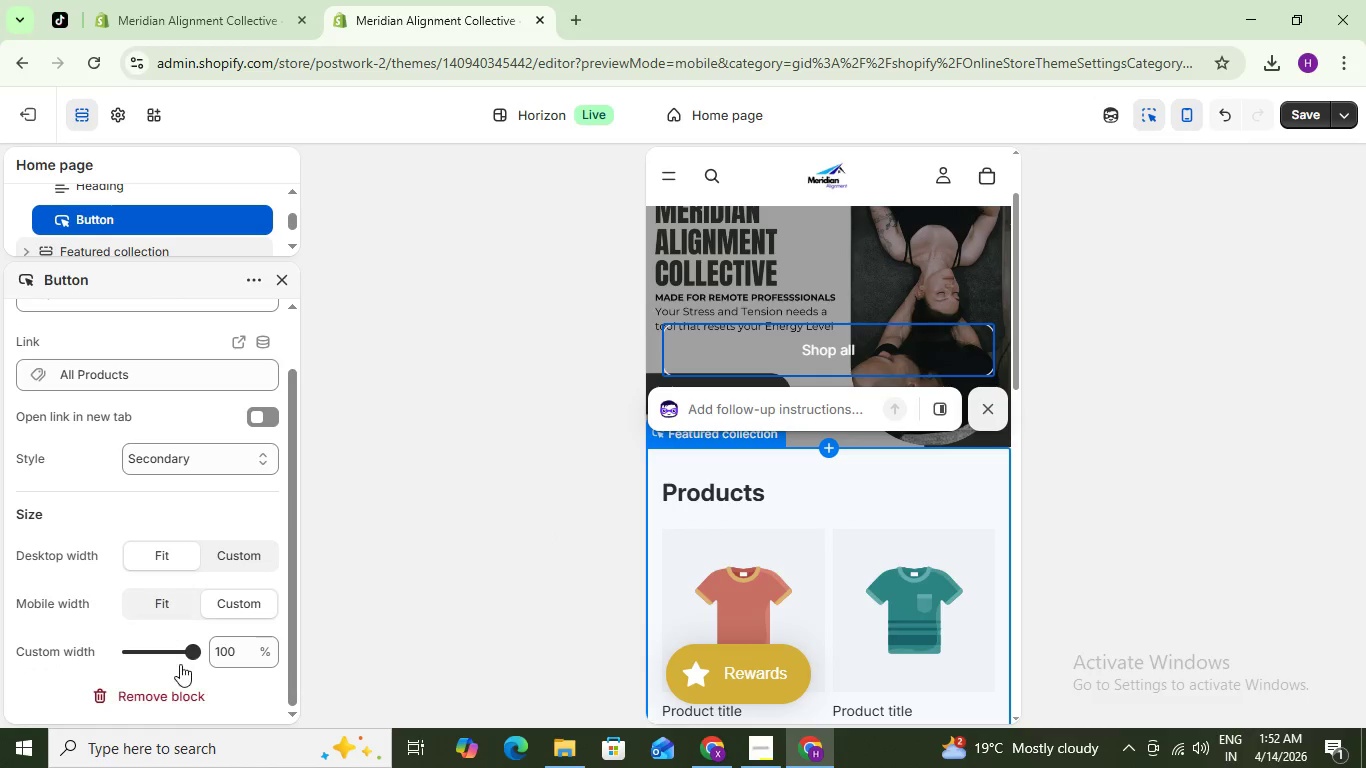 
left_click_drag(start_coordinate=[185, 648], to_coordinate=[124, 653])
 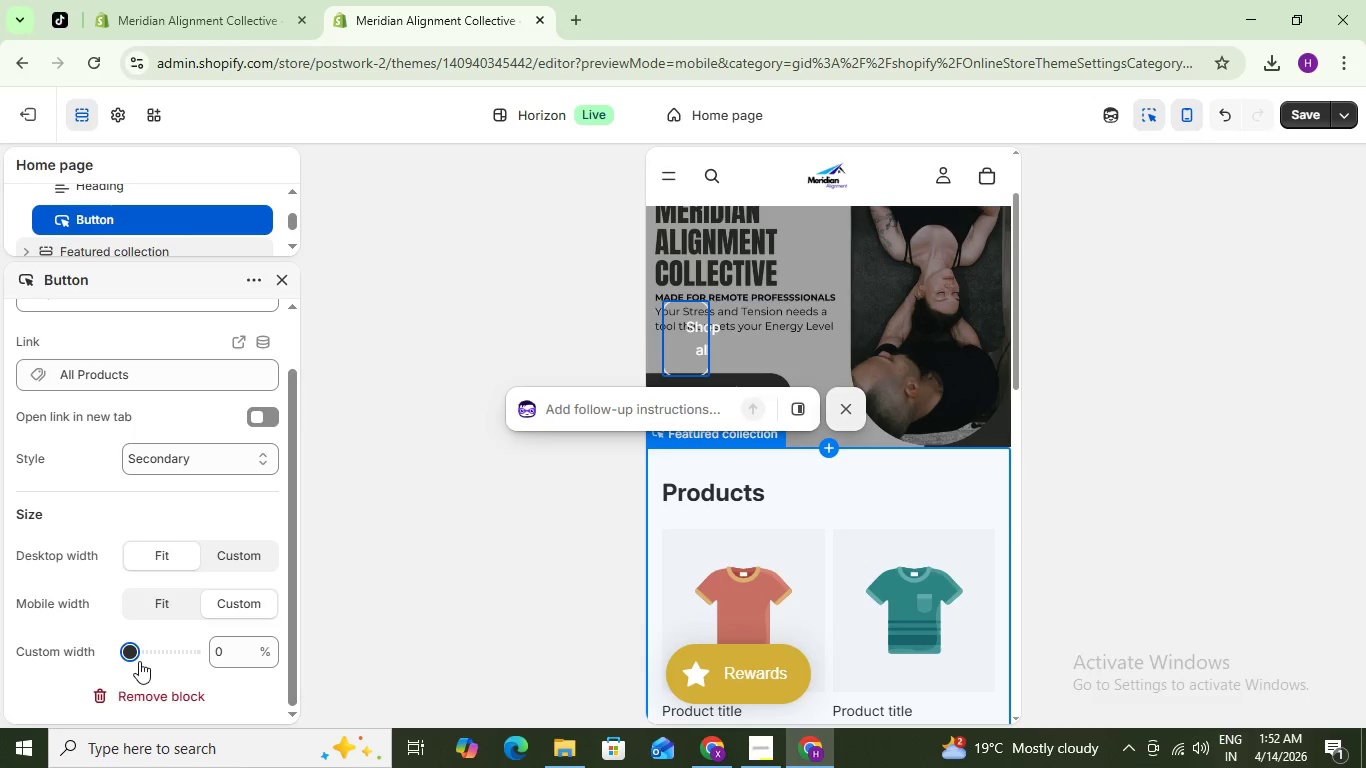 
left_click_drag(start_coordinate=[130, 654], to_coordinate=[147, 657])
 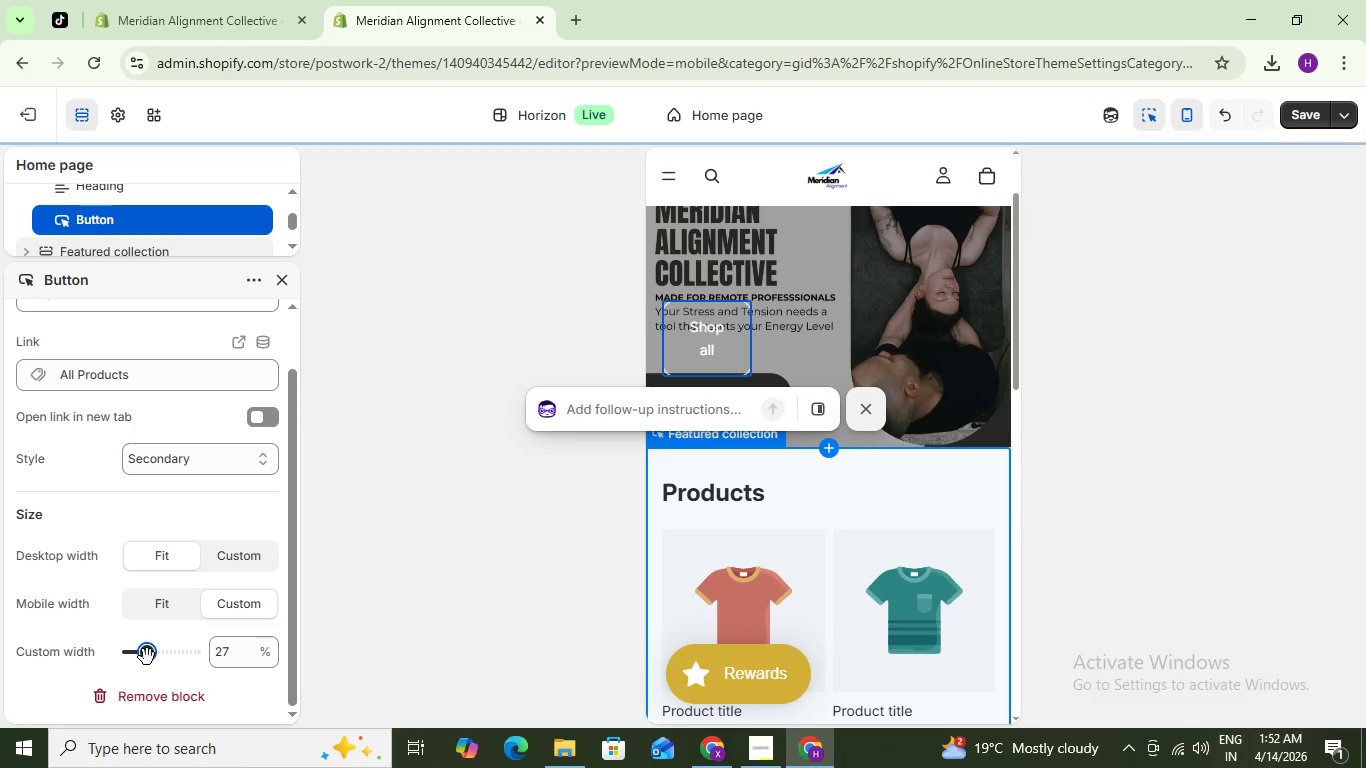 
left_click_drag(start_coordinate=[147, 657], to_coordinate=[160, 663])
 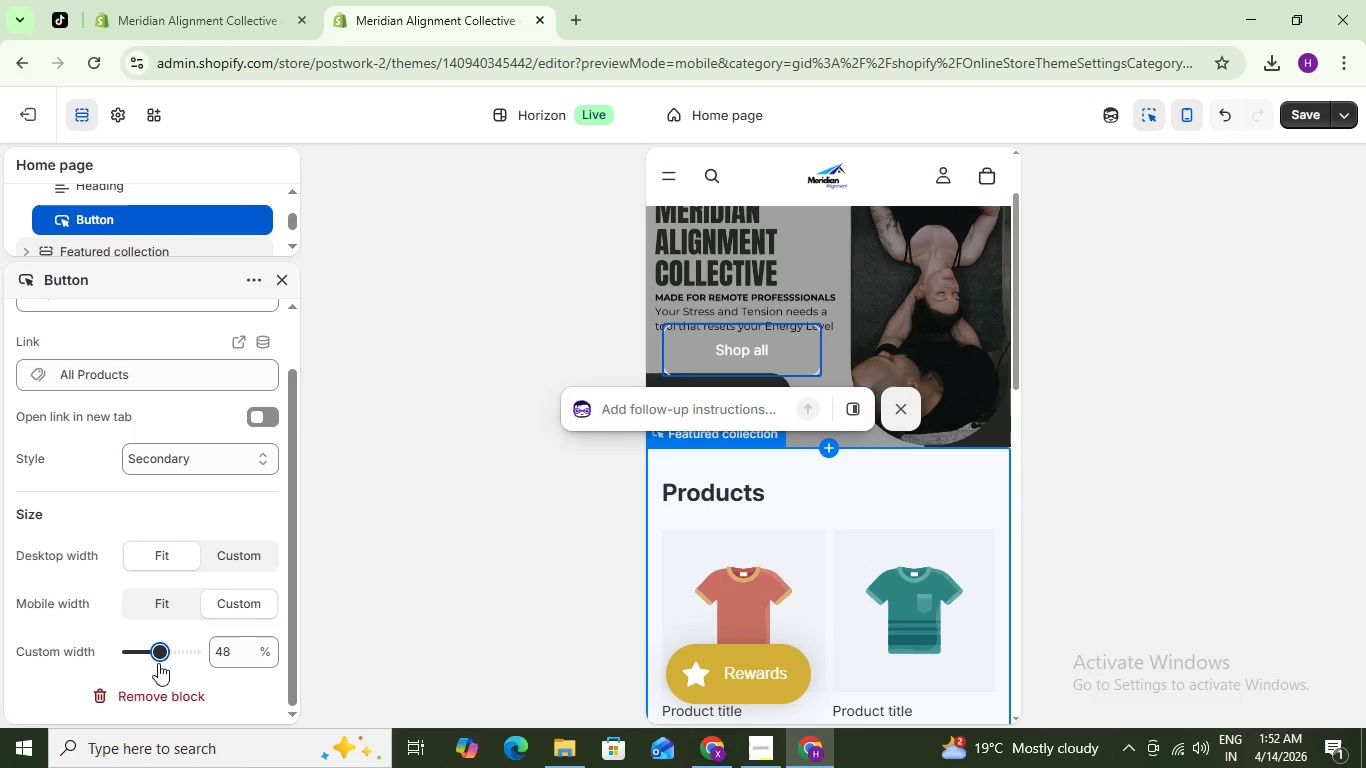 
left_click([473, 496])
 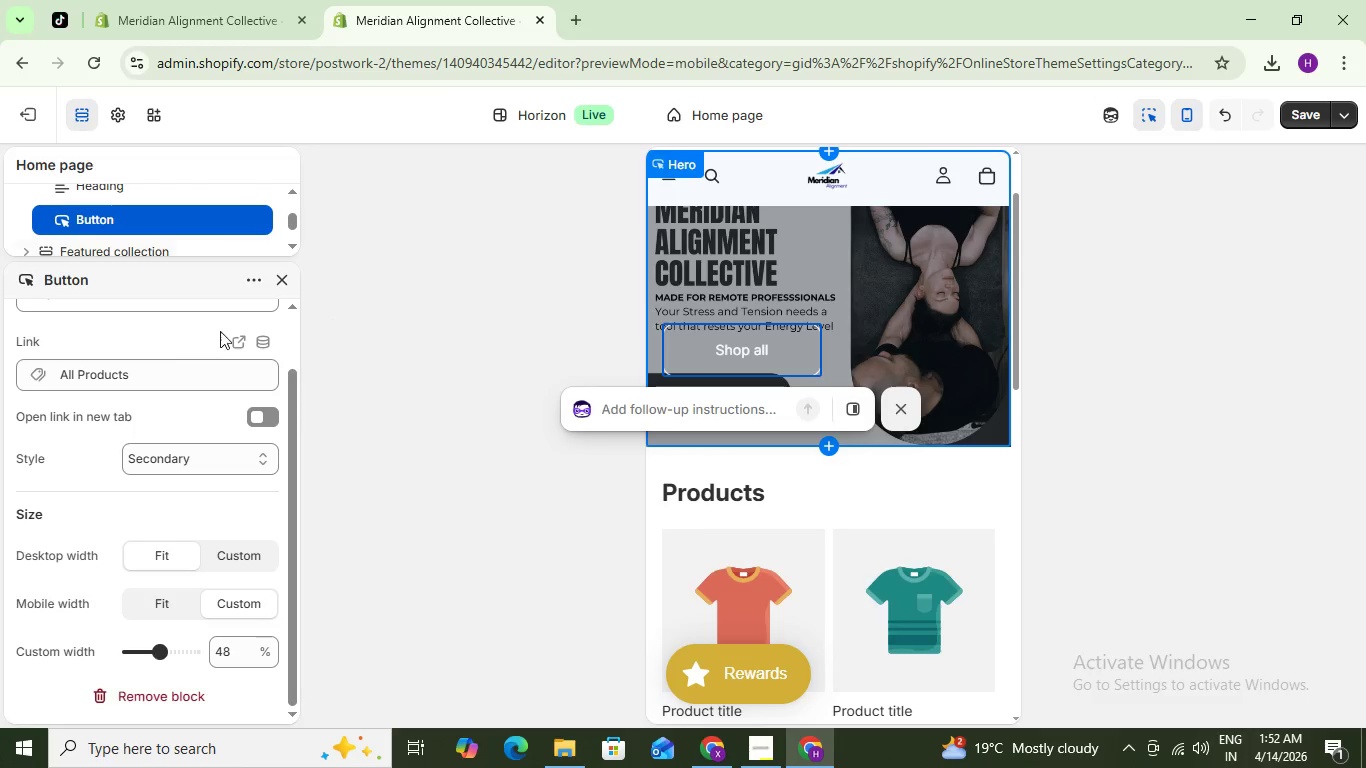 
left_click([291, 279])
 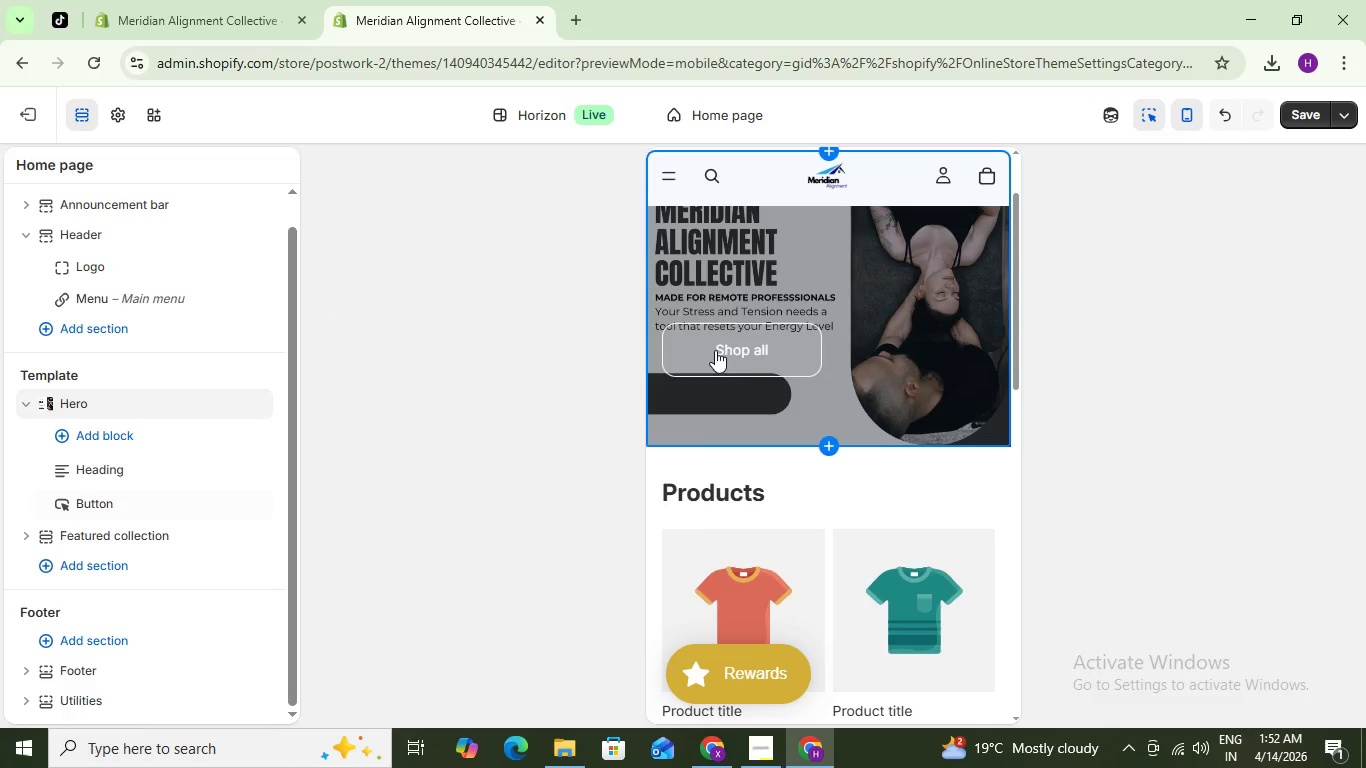 
left_click_drag(start_coordinate=[696, 360], to_coordinate=[690, 407])
 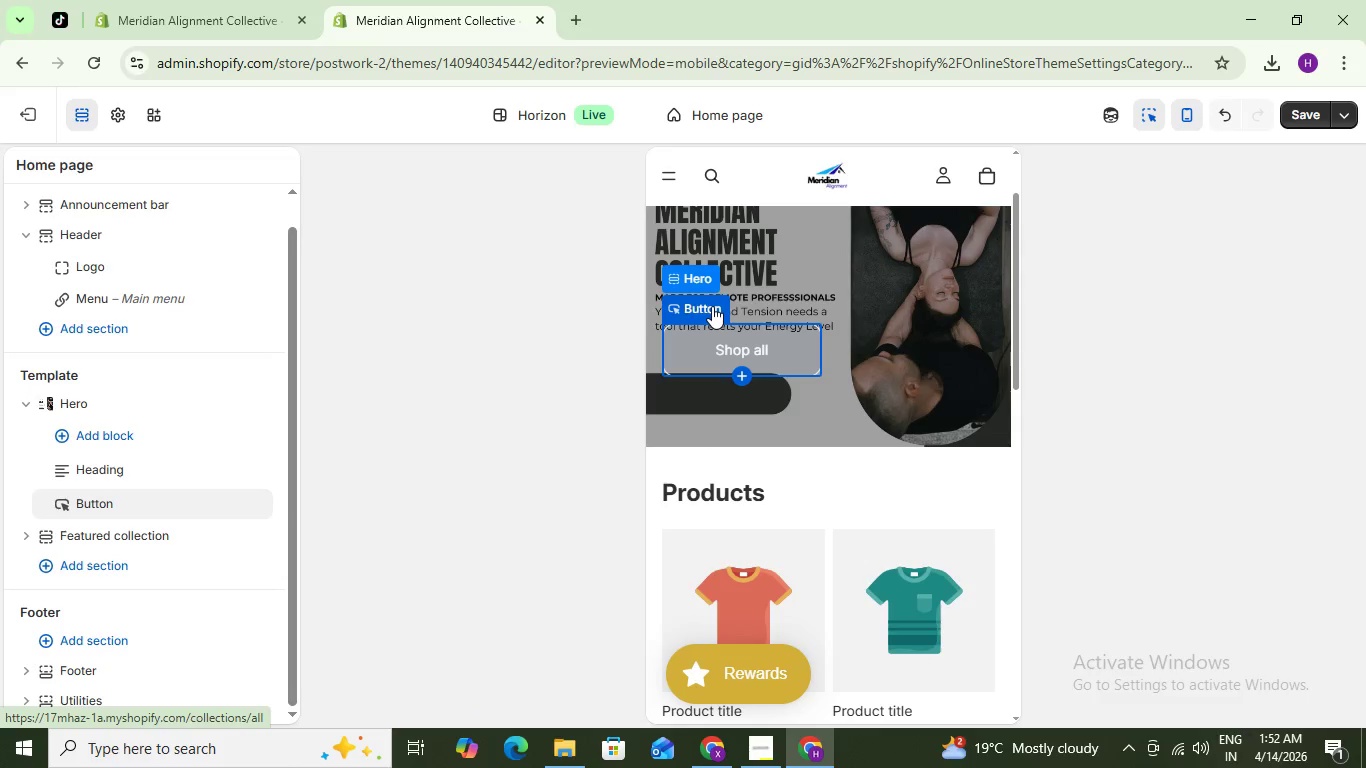 
left_click([712, 306])
 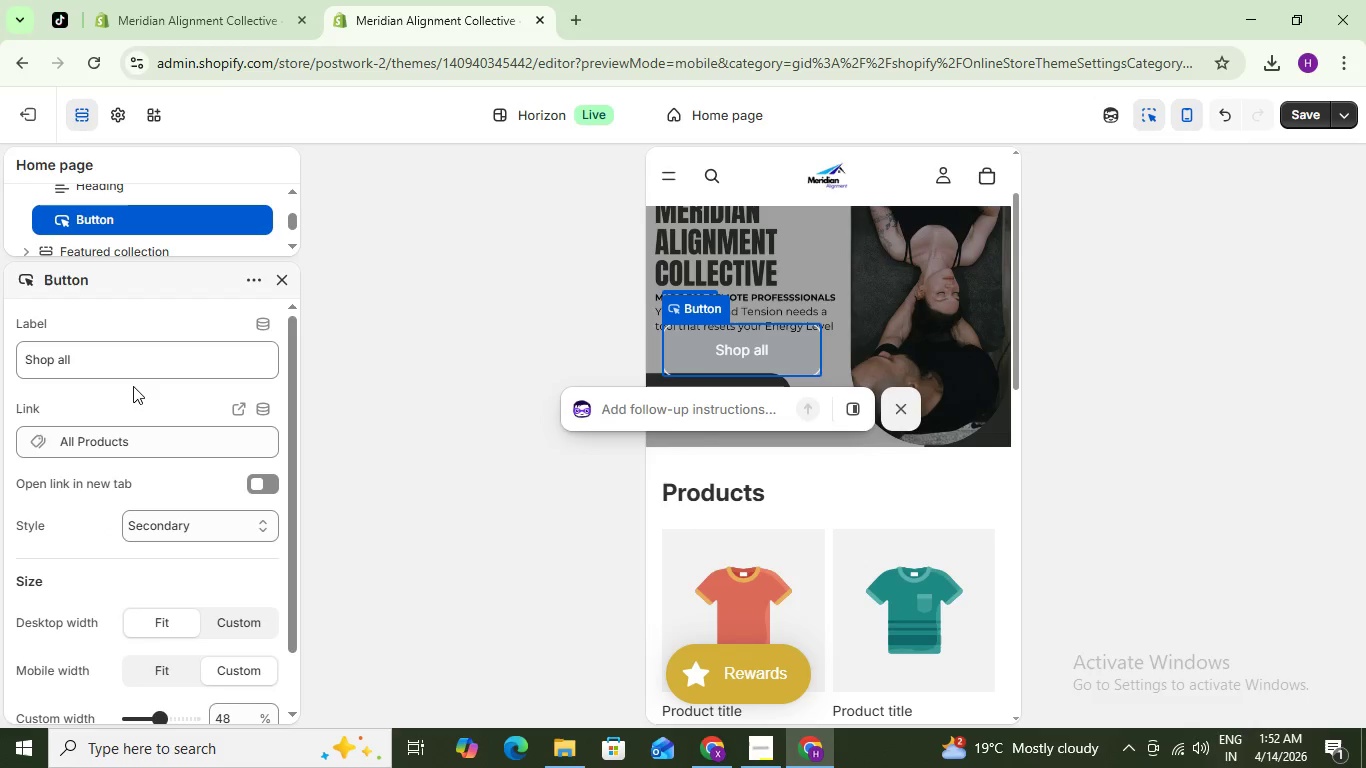 
scroll: coordinate [140, 428], scroll_direction: down, amount: 3.0
 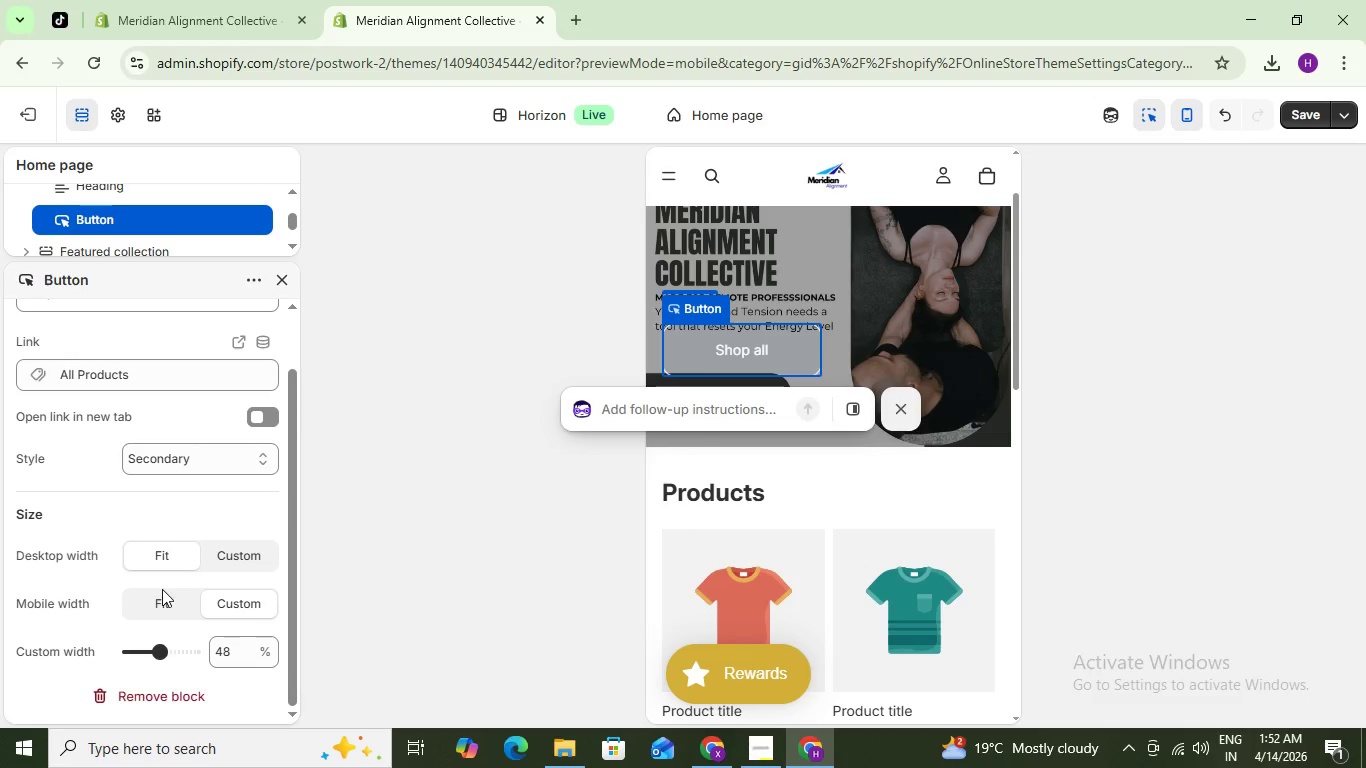 
scroll: coordinate [138, 394], scroll_direction: up, amount: 5.0
 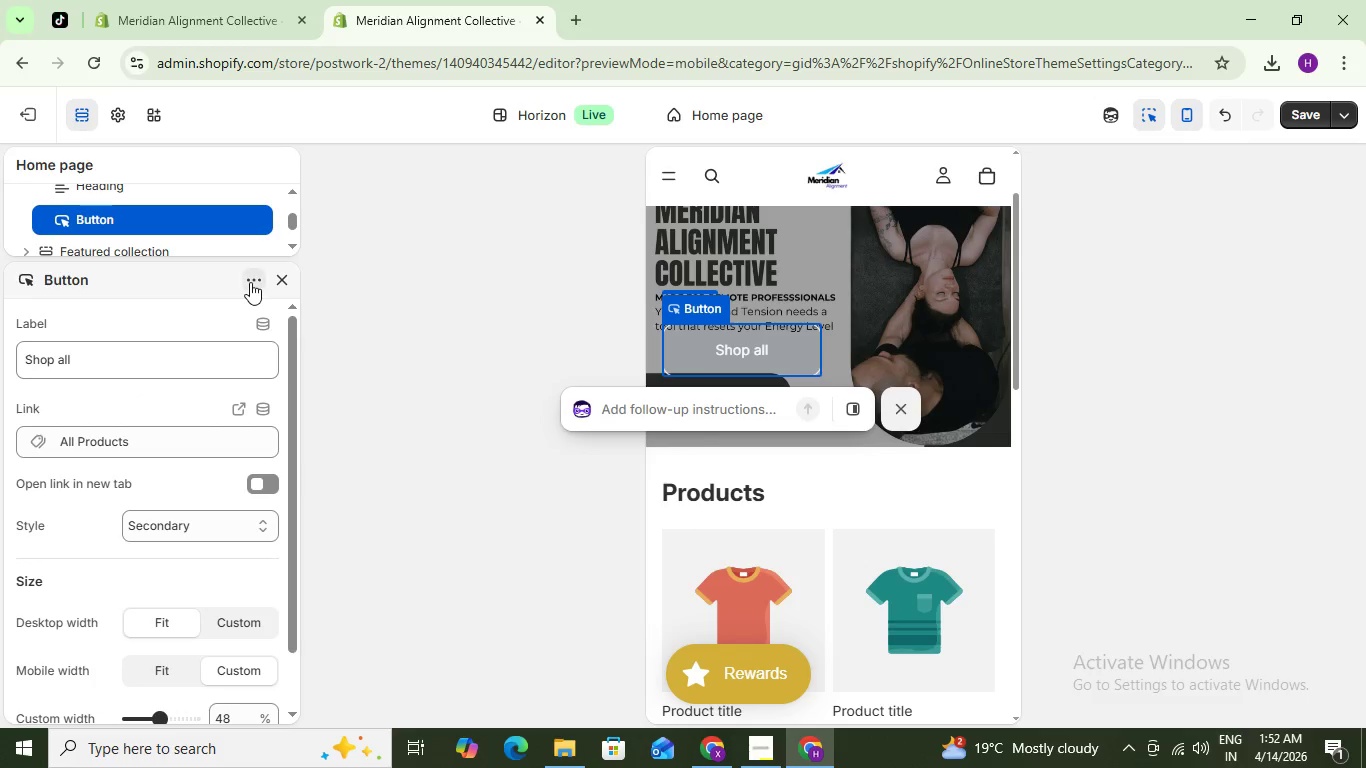 
left_click([251, 282])
 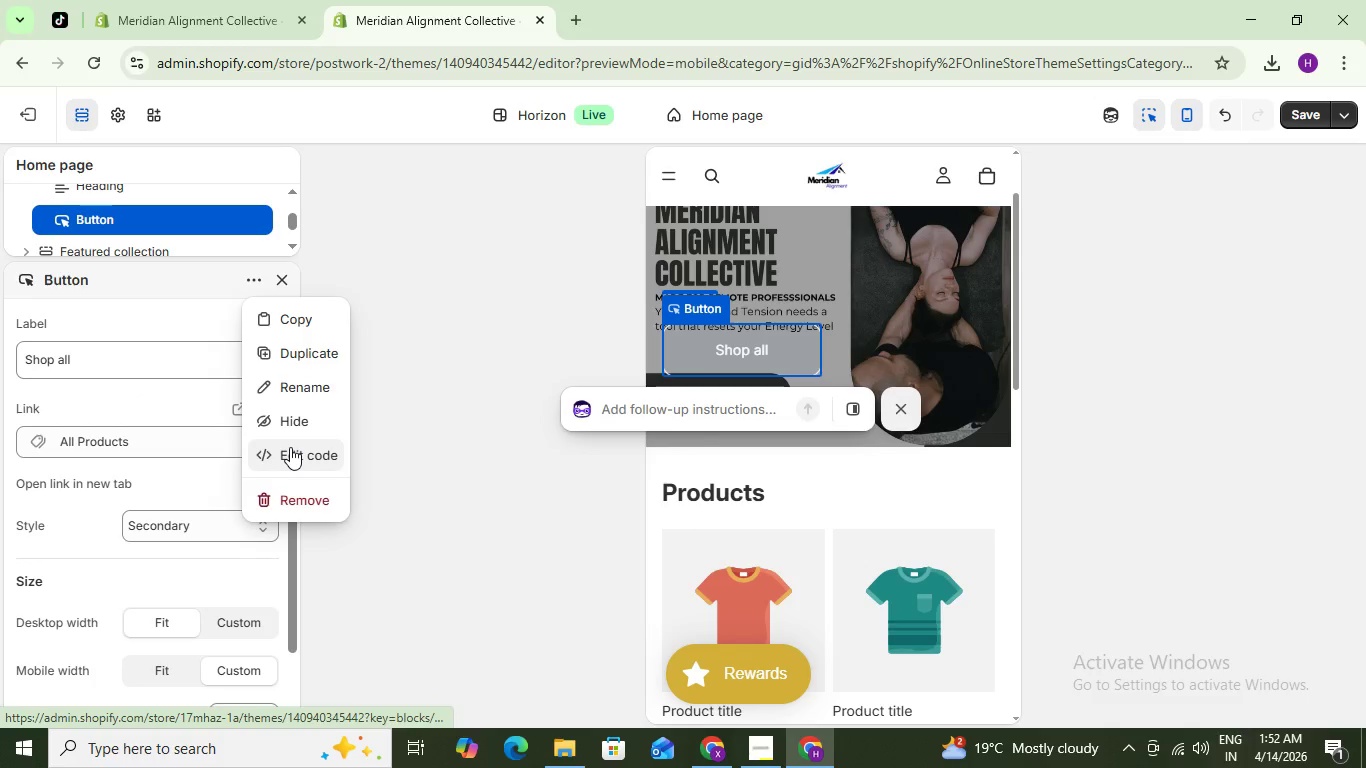 
left_click([290, 447])
 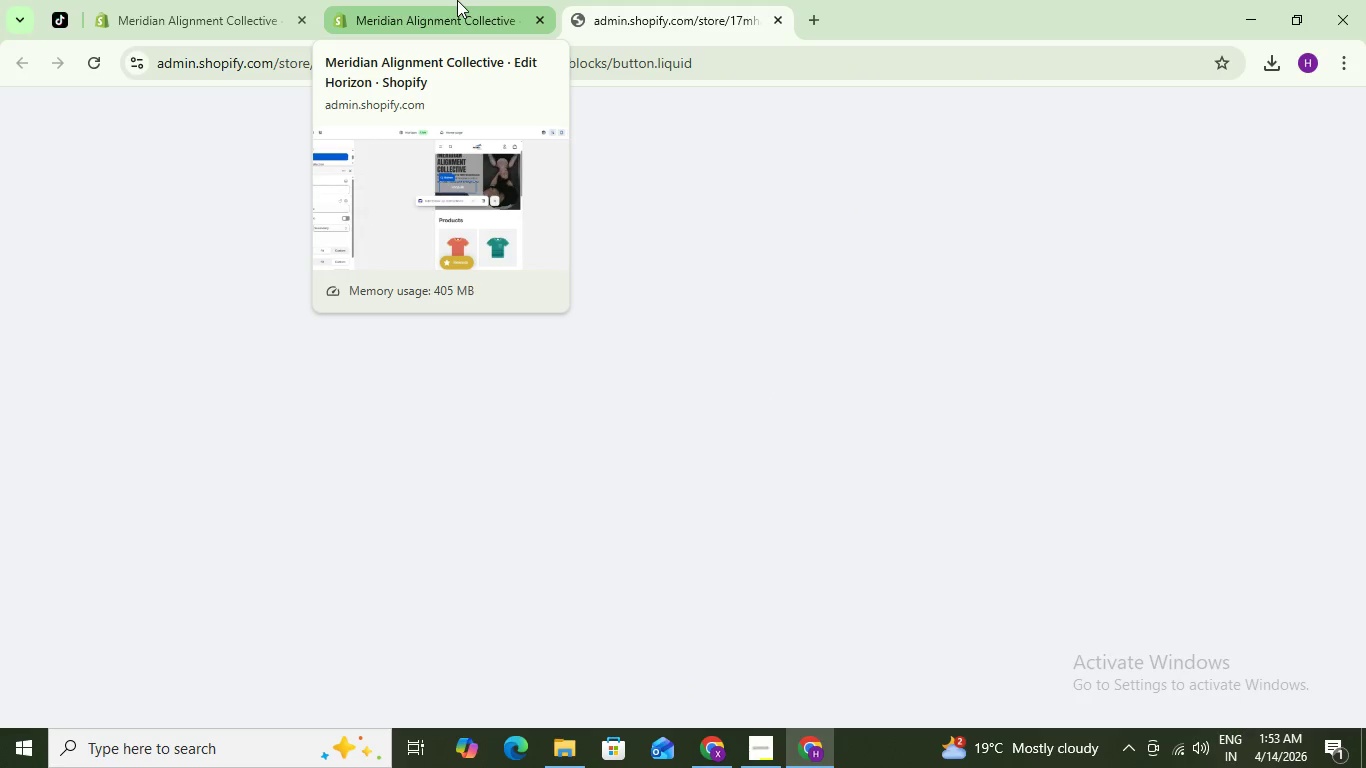 
left_click([457, 0])
 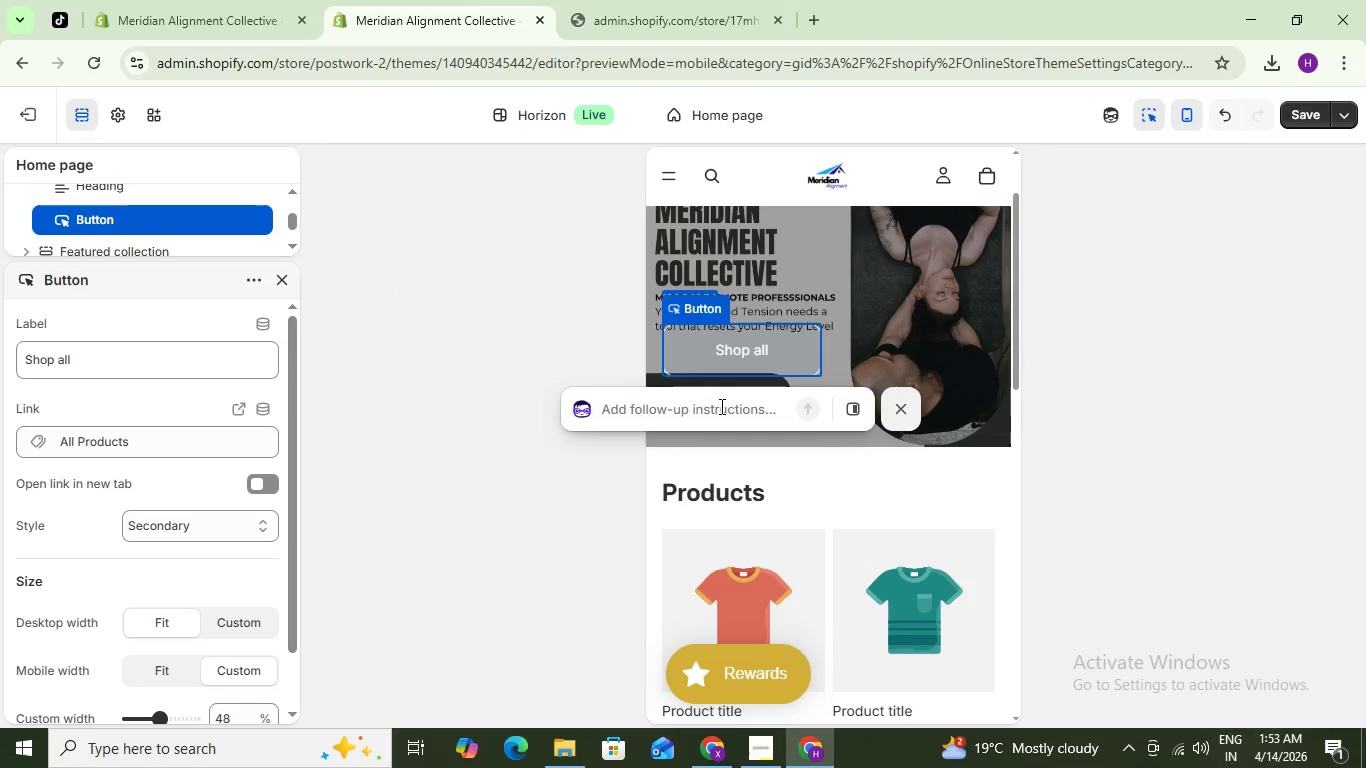 
left_click([673, 407])
 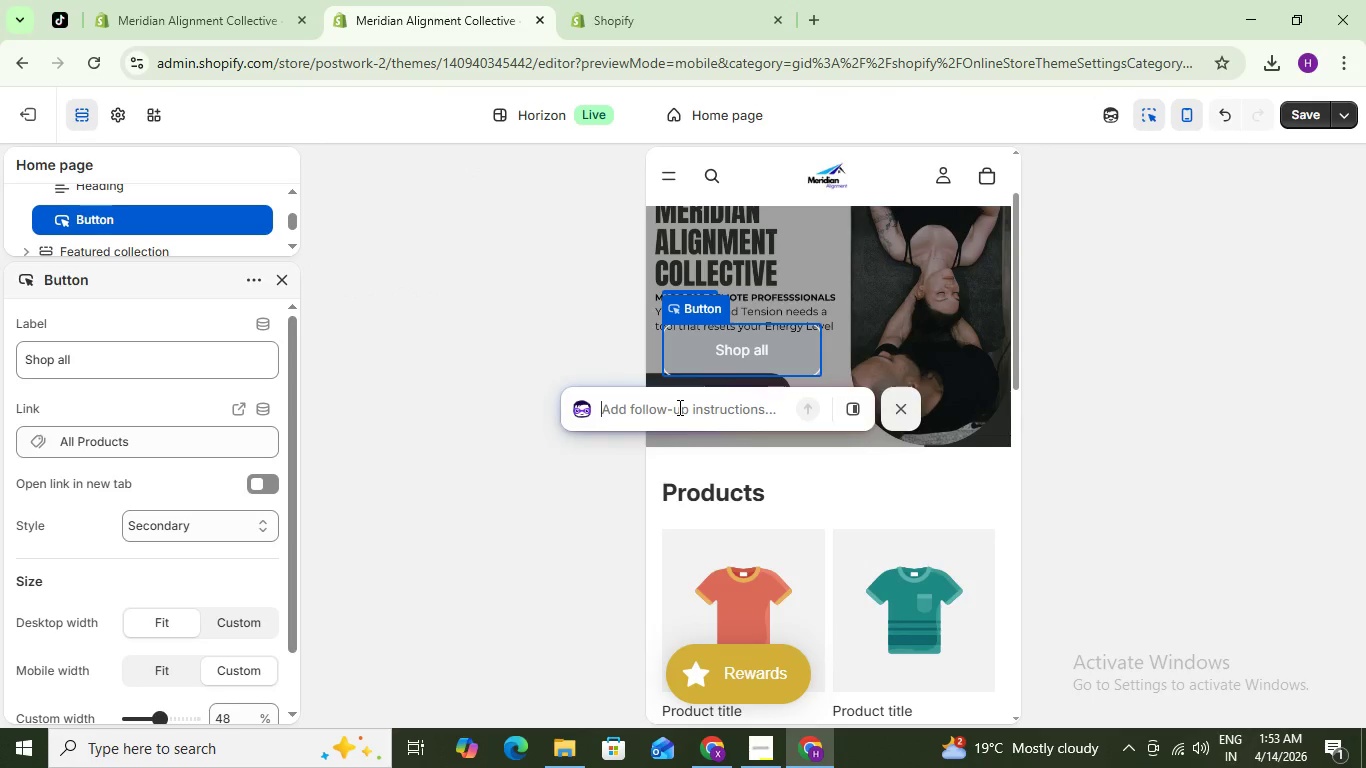 
type(bring the placement to little down )
 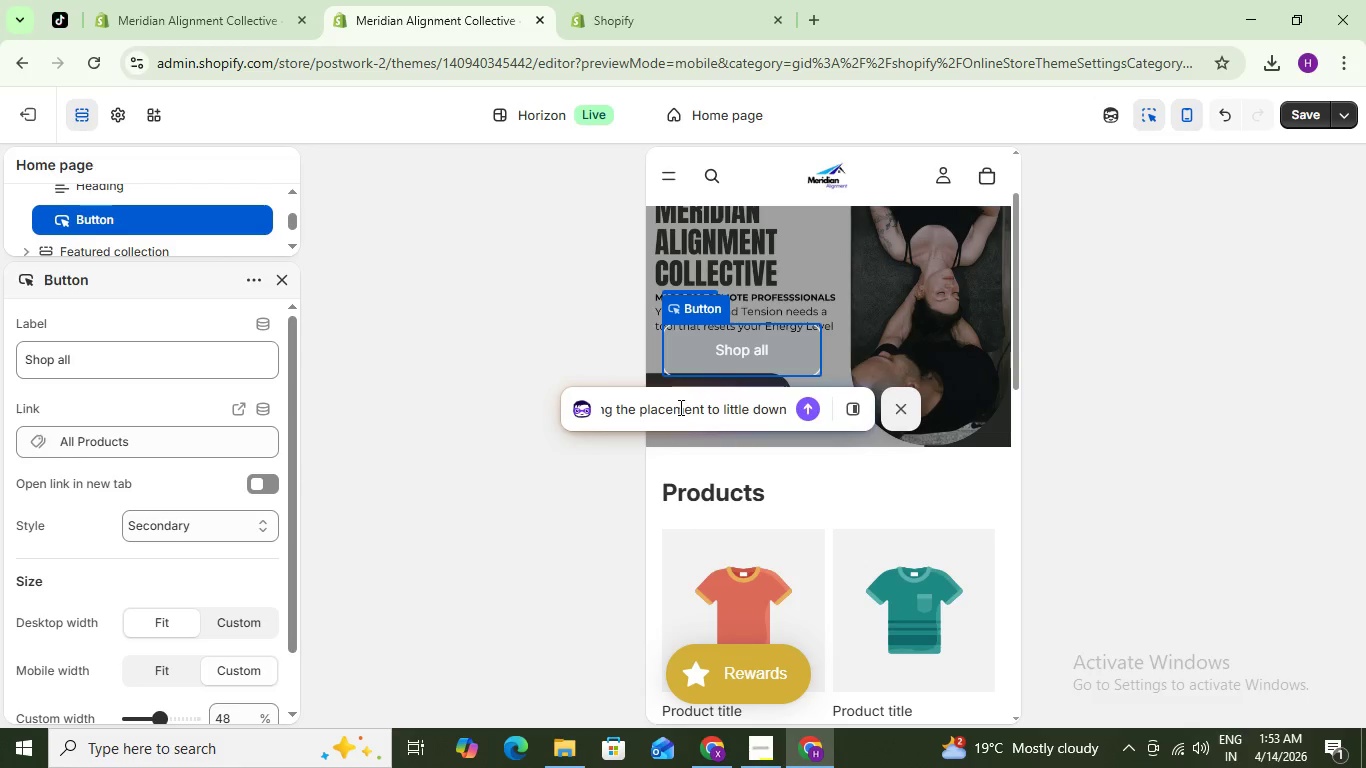 
key(Enter)
 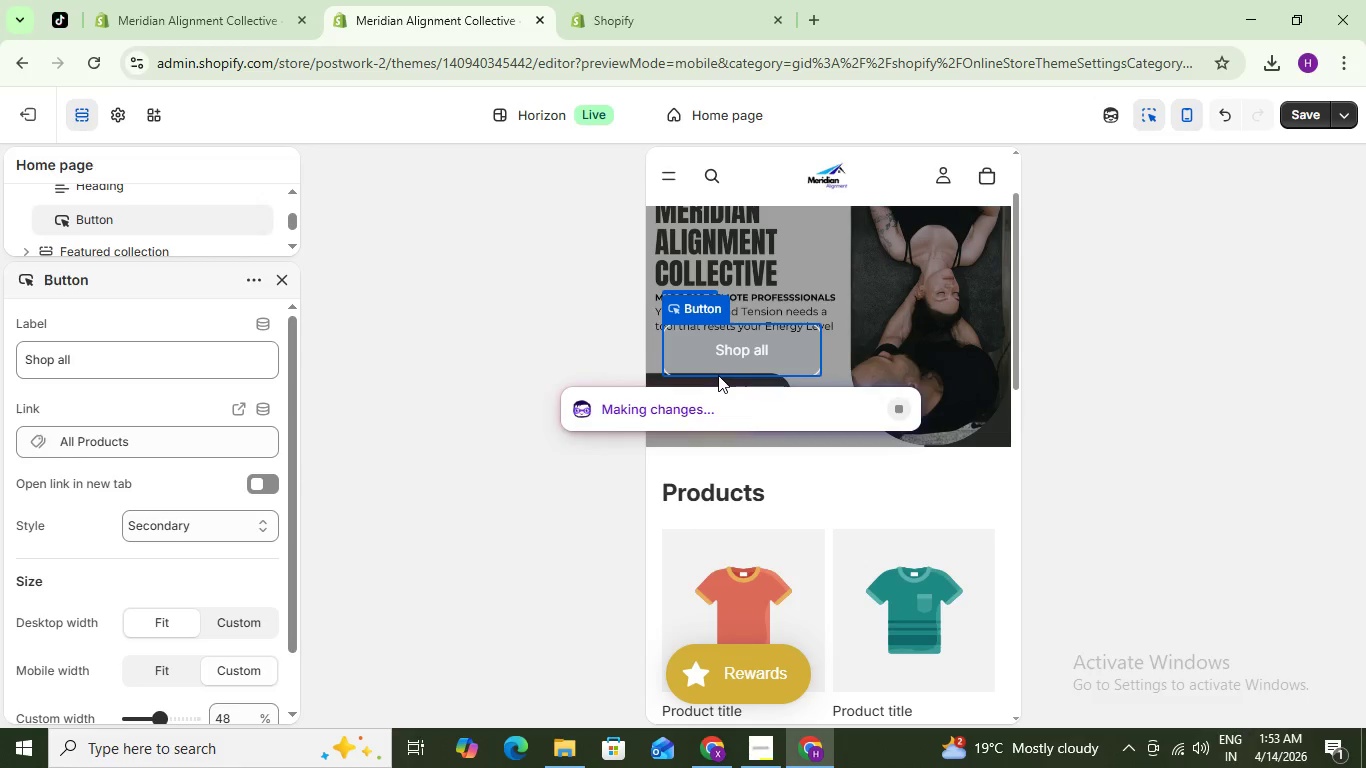 
wait(9.03)
 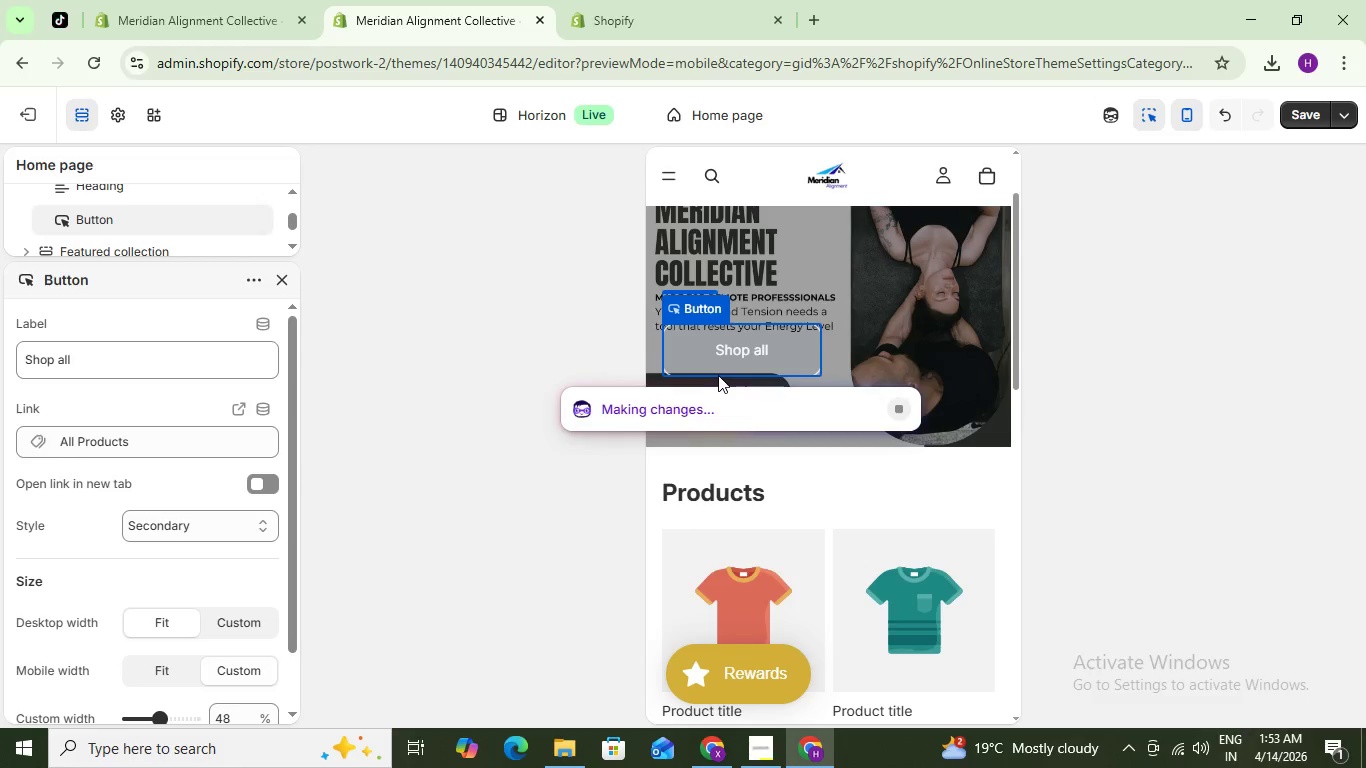 
scroll: coordinate [747, 504], scroll_direction: down, amount: 1.0
 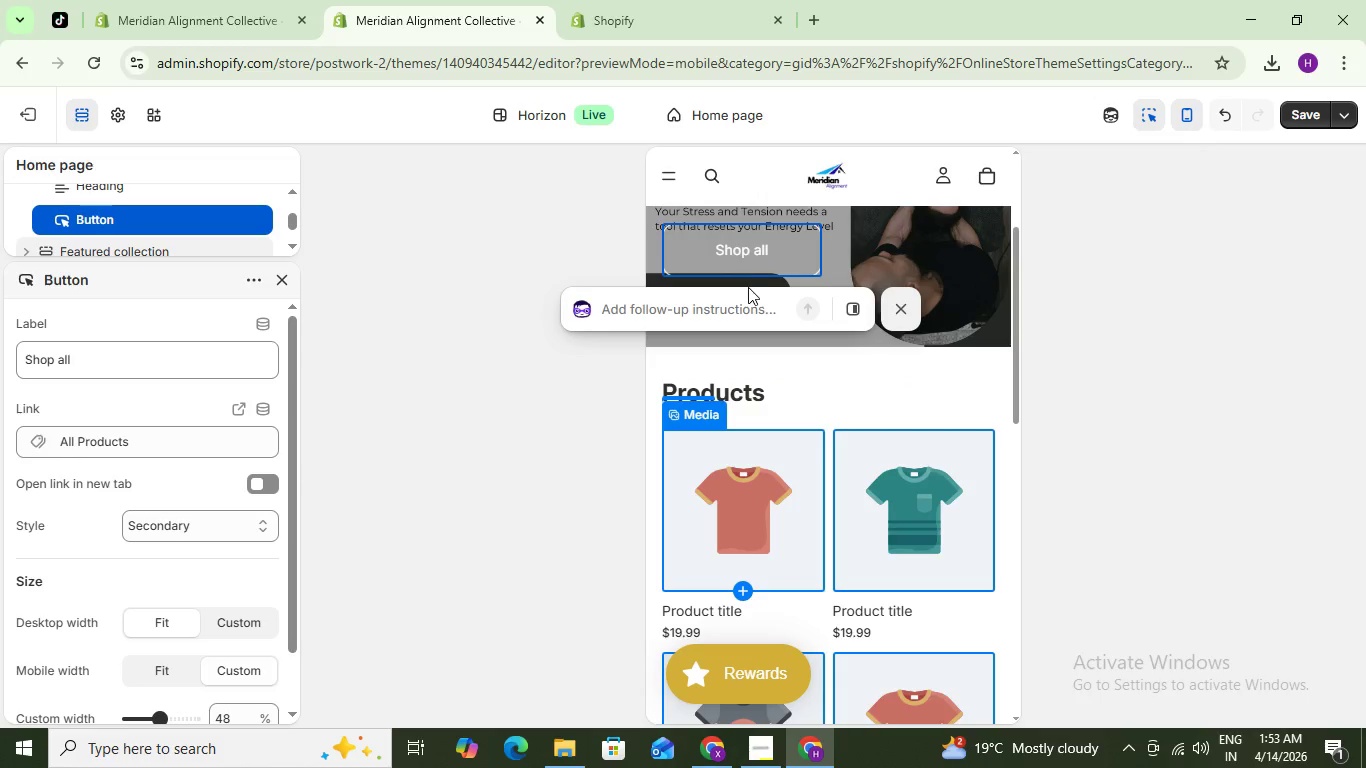 
scroll: coordinate [741, 265], scroll_direction: up, amount: 2.0
 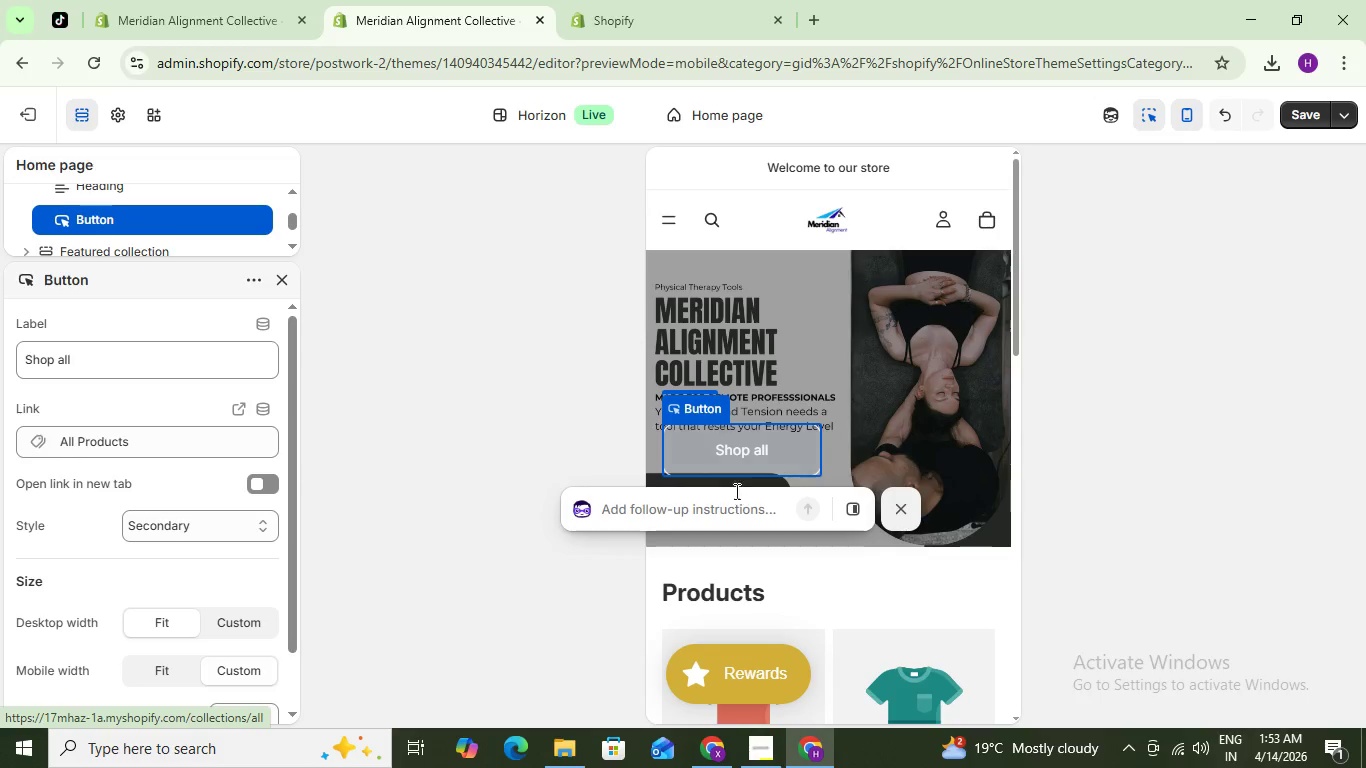 
left_click([721, 507])
 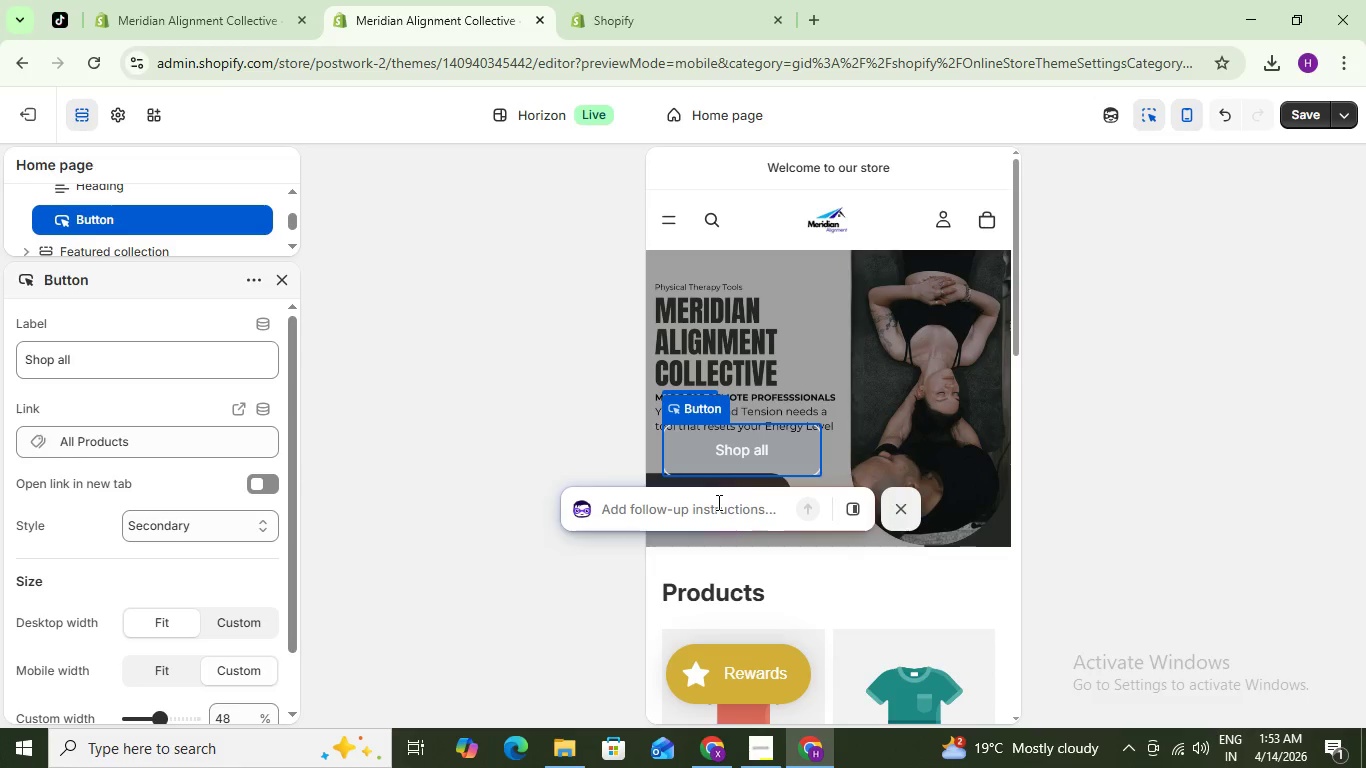 
type(v)
key(Backspace)
type(button placement little down to bottom)
 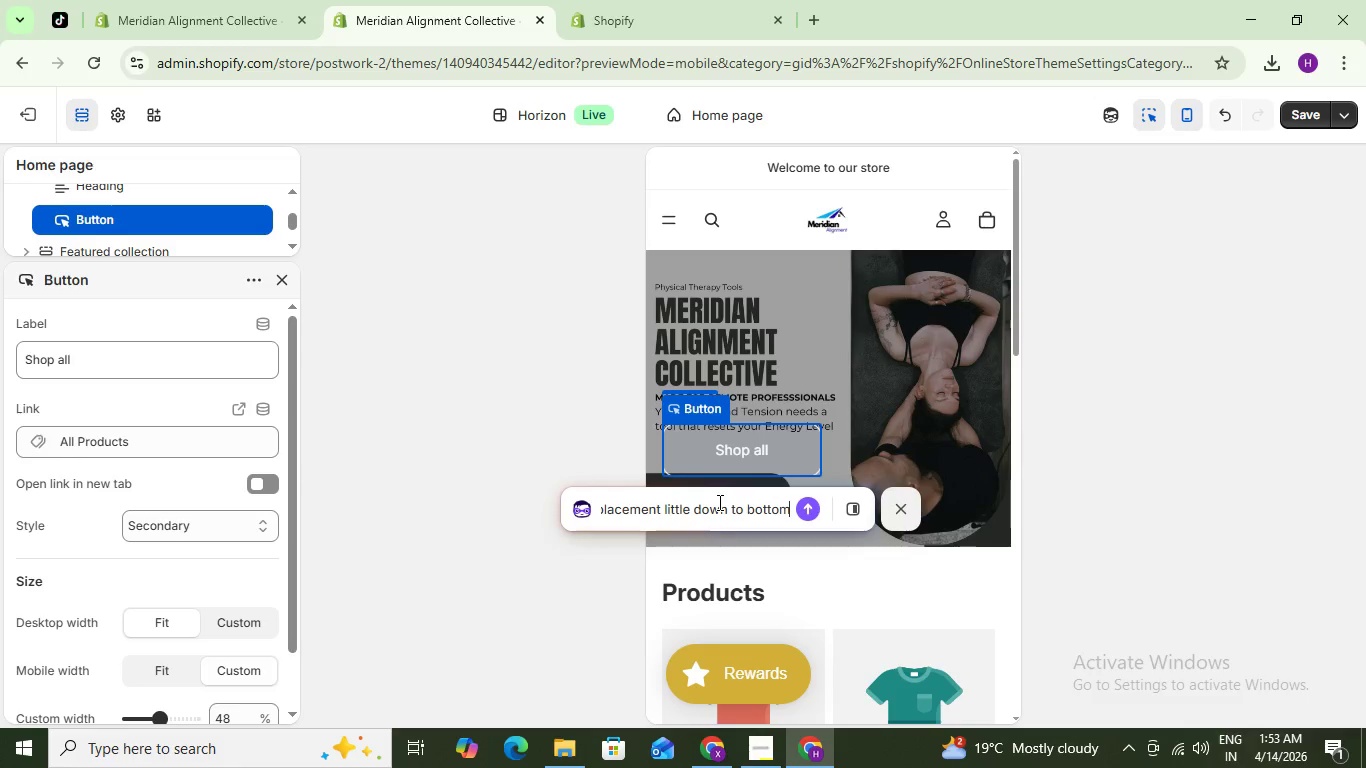 
key(Enter)
 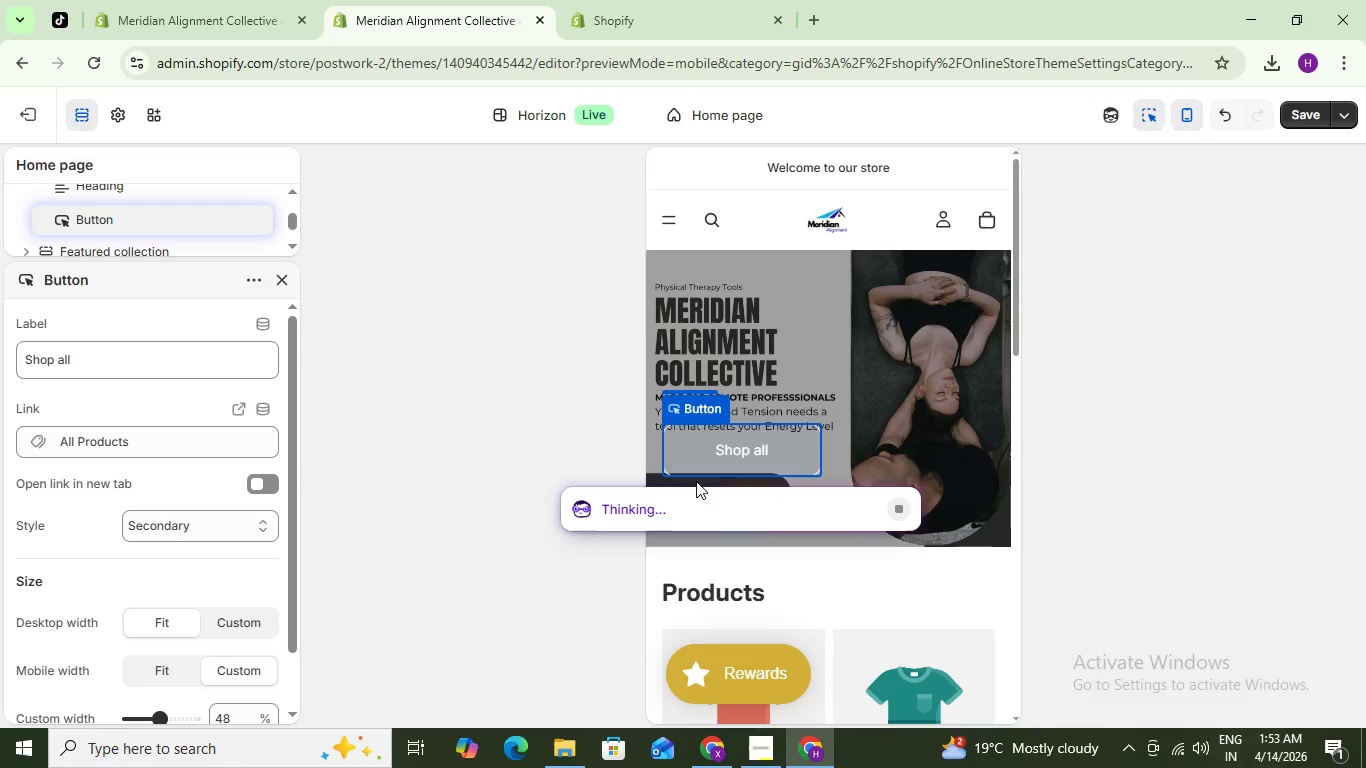 
scroll: coordinate [763, 522], scroll_direction: down, amount: 3.0
 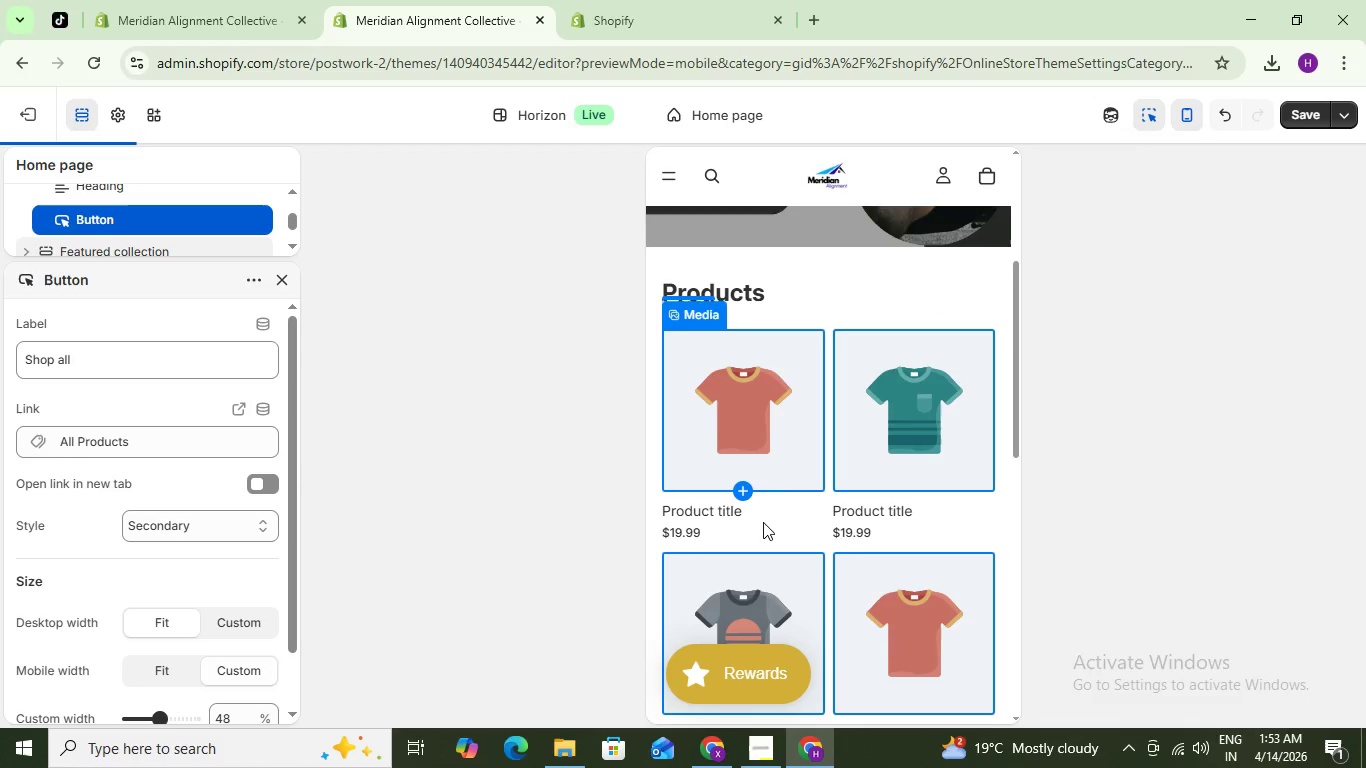 
scroll: coordinate [864, 389], scroll_direction: up, amount: 8.0
 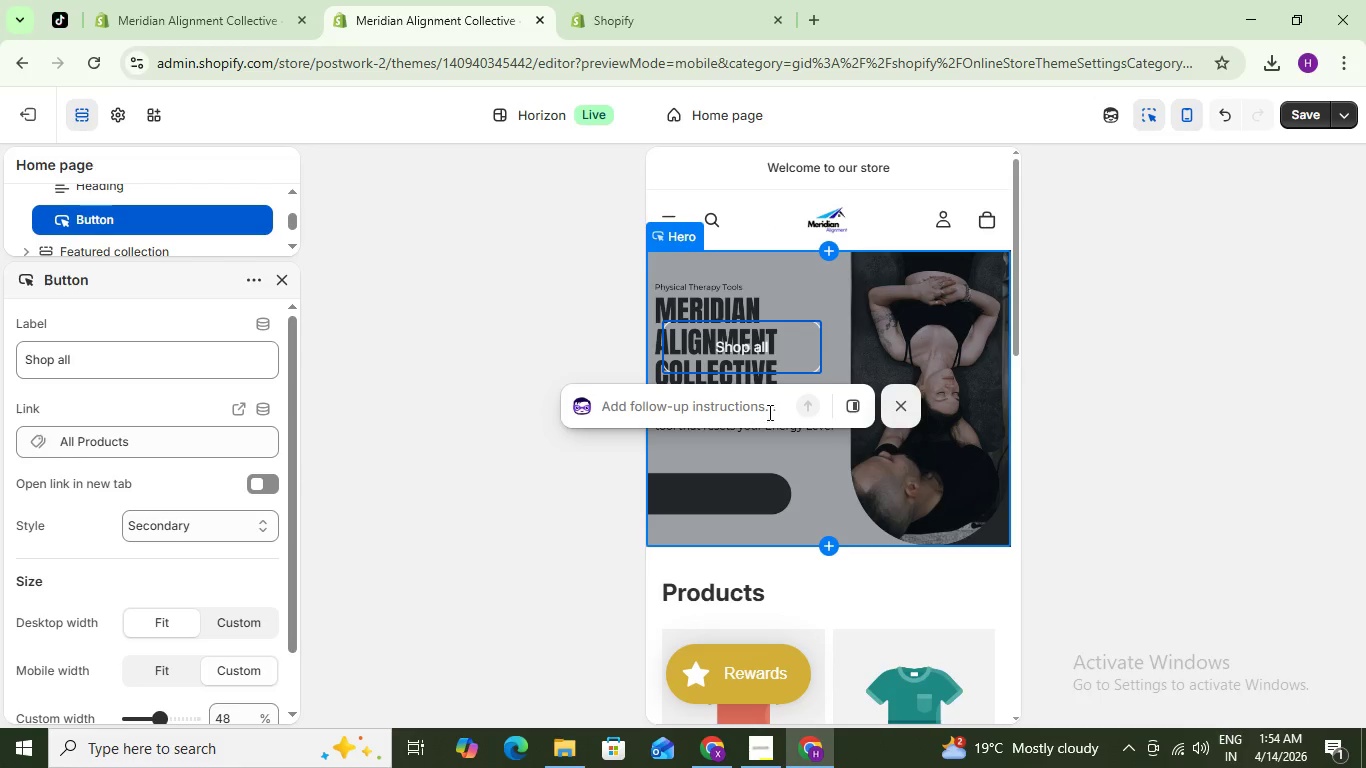 
wait(8.08)
 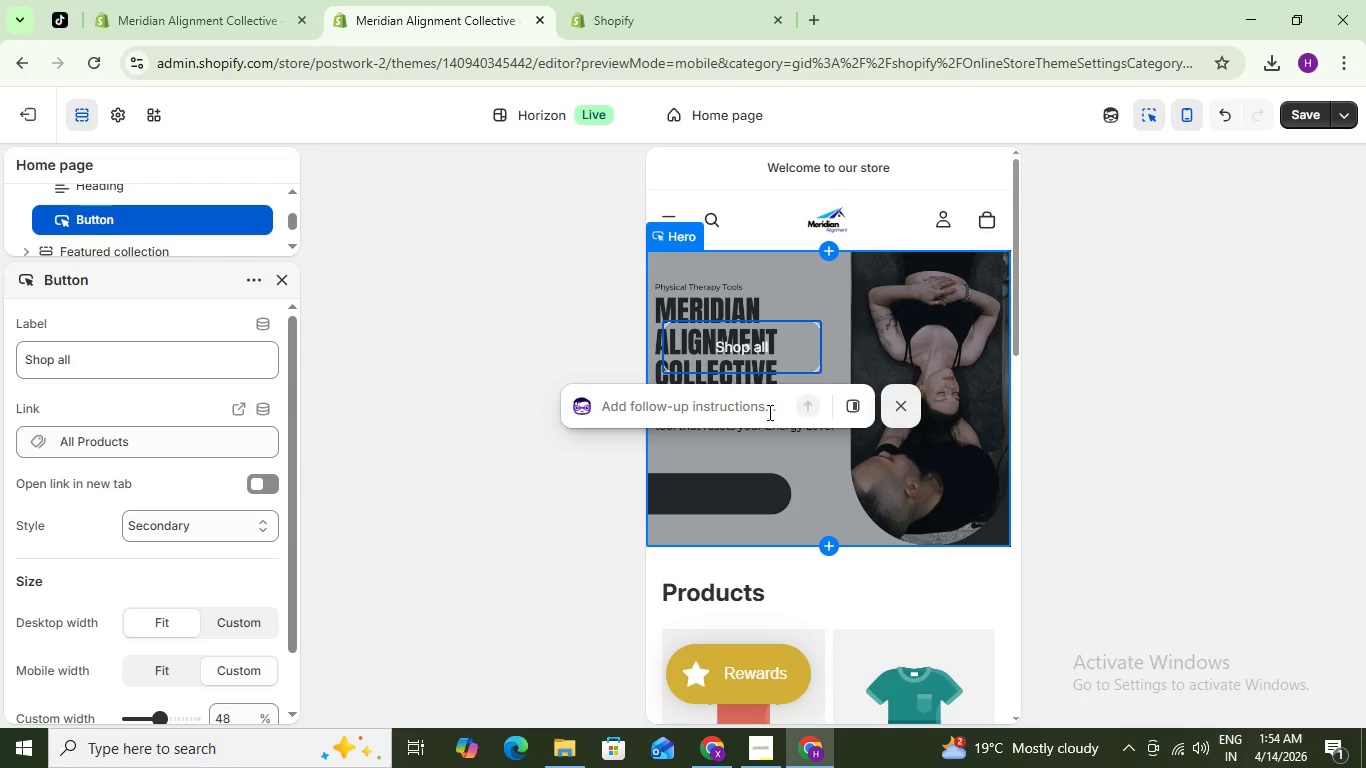 
key(Control+ControlLeft)
 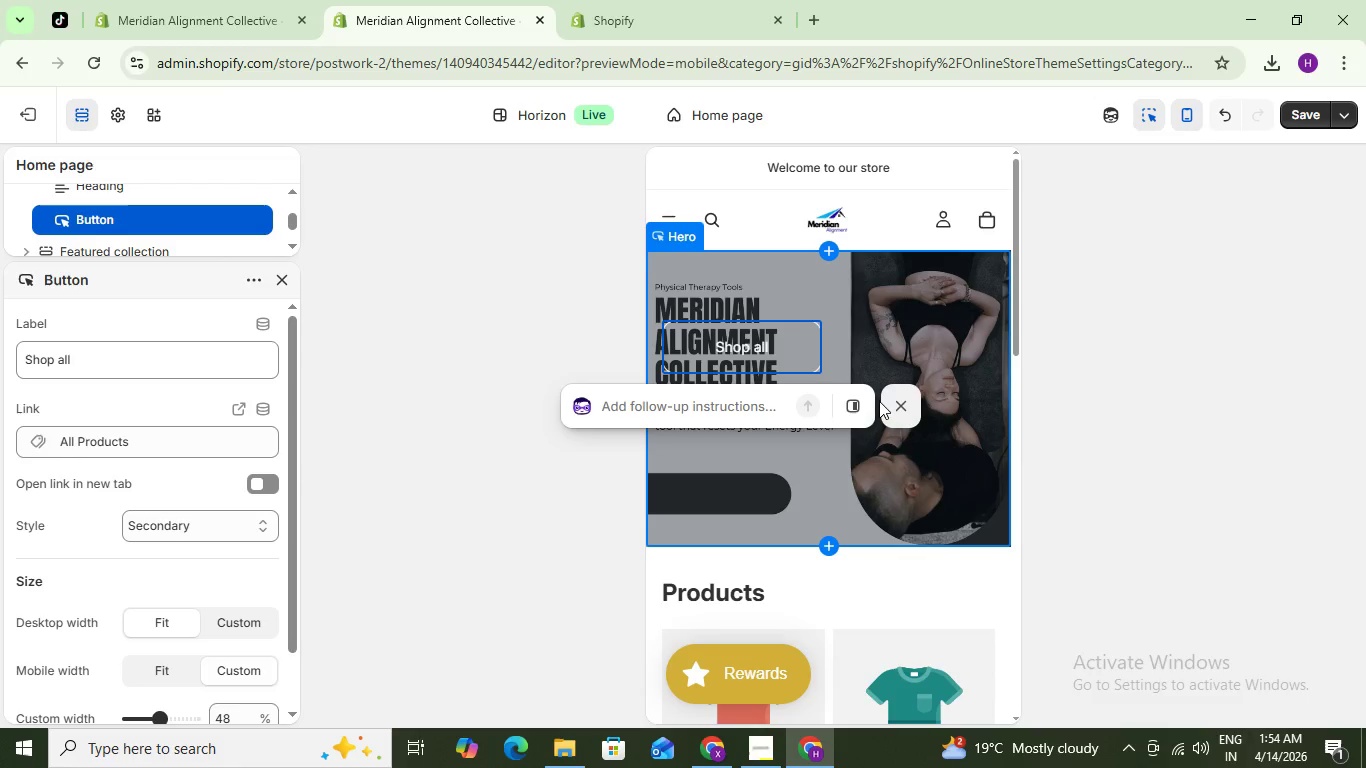 
key(Control+Z)
 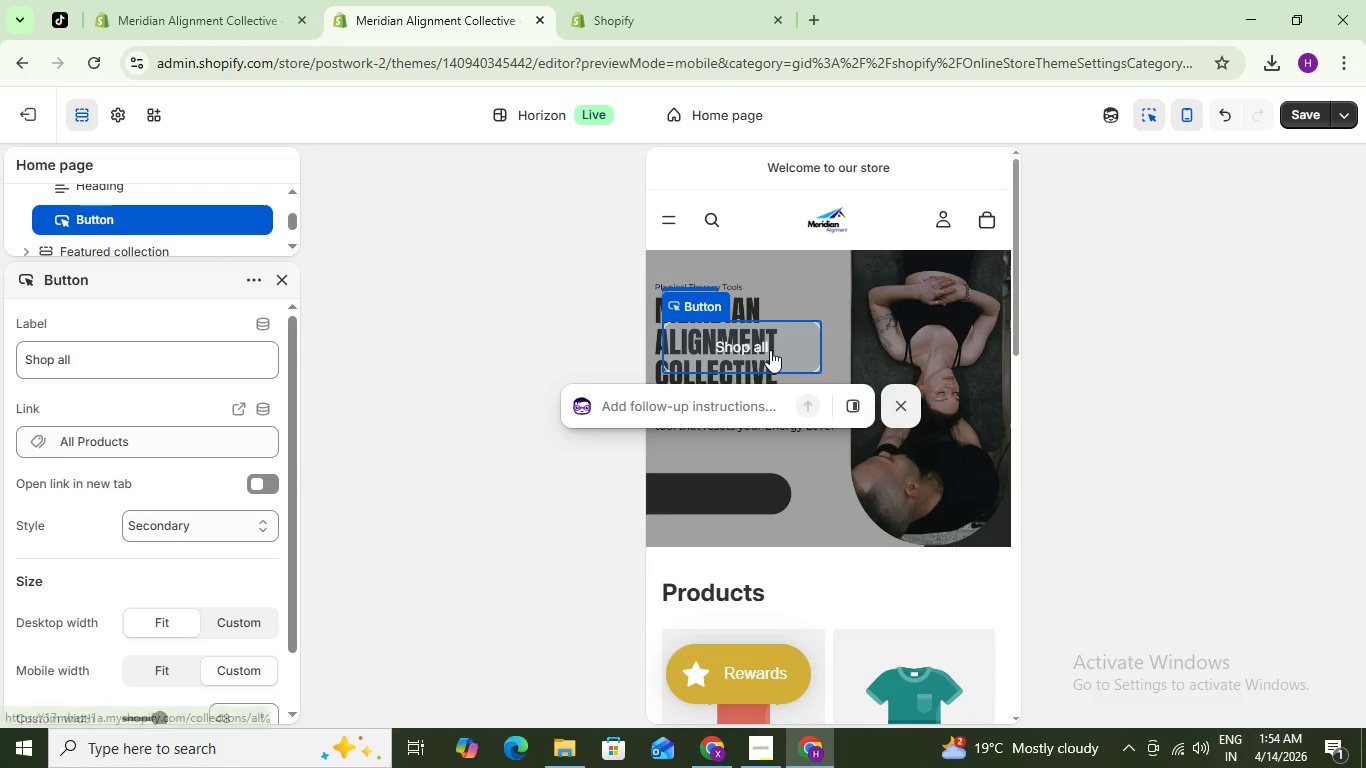 
left_click([770, 338])
 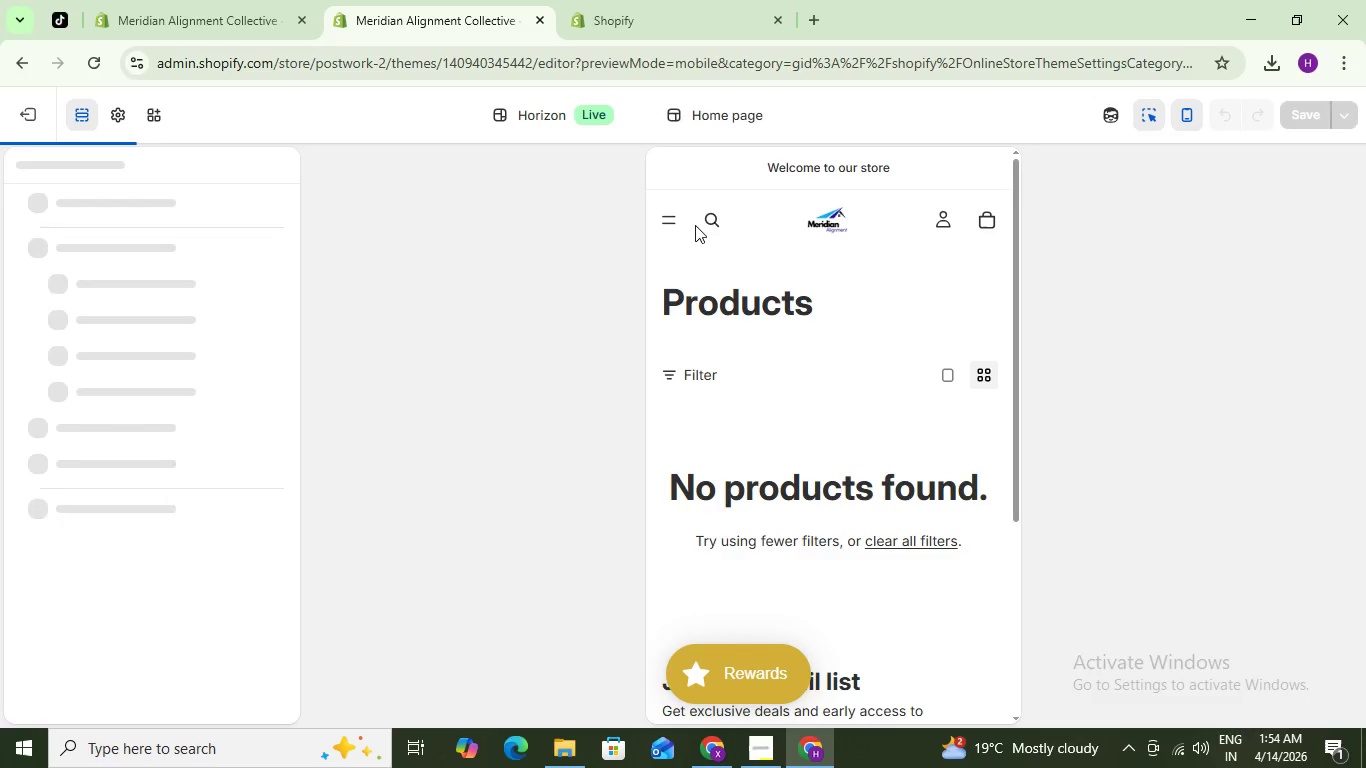 
left_click([829, 217])
 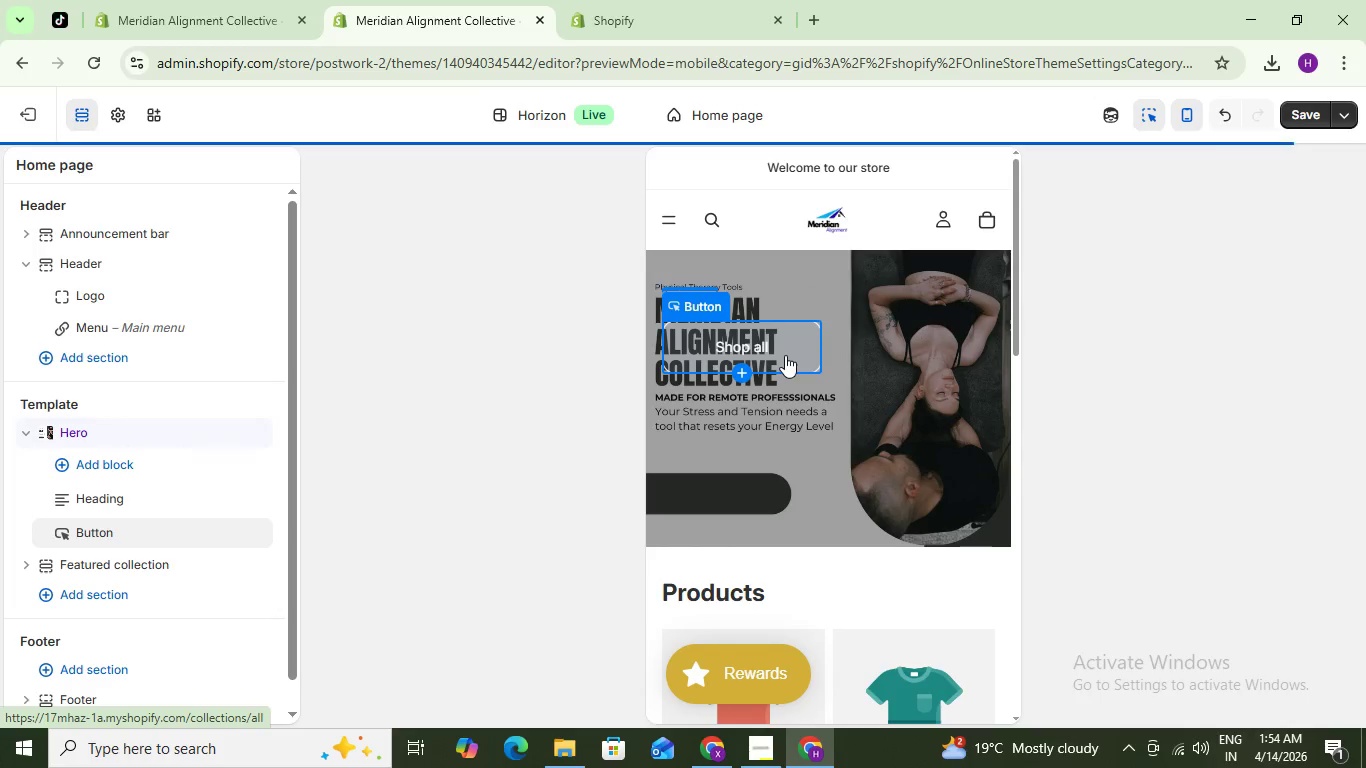 
left_click([777, 365])
 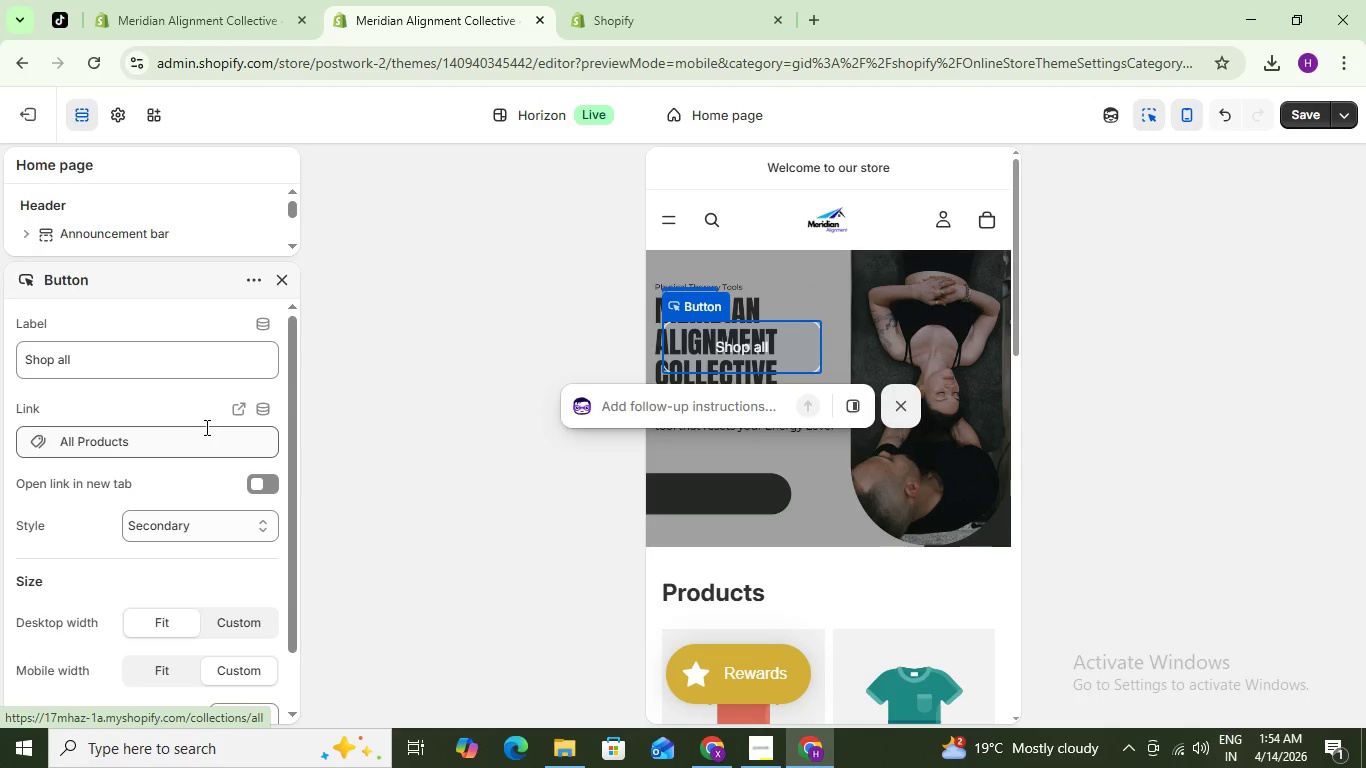 
scroll: coordinate [196, 419], scroll_direction: down, amount: 4.0
 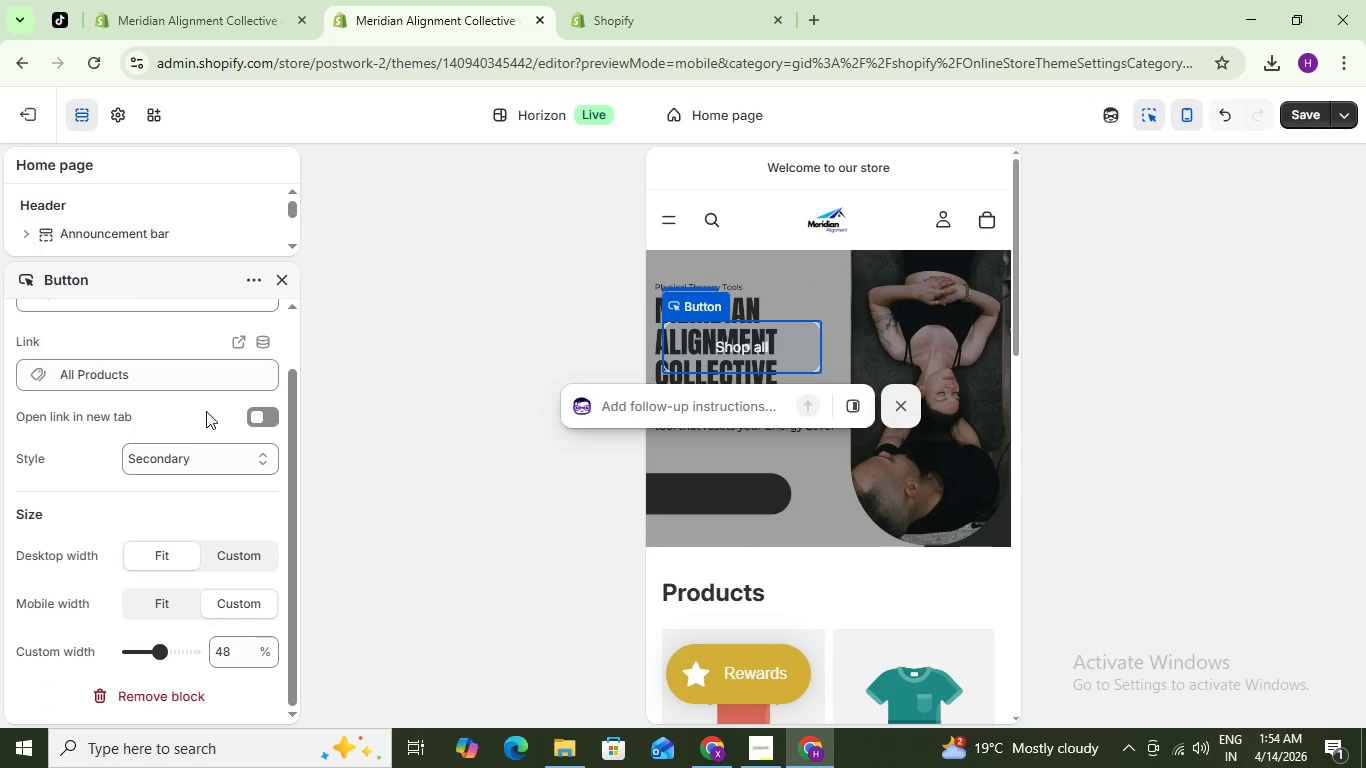 
scroll: coordinate [235, 328], scroll_direction: up, amount: 3.0
 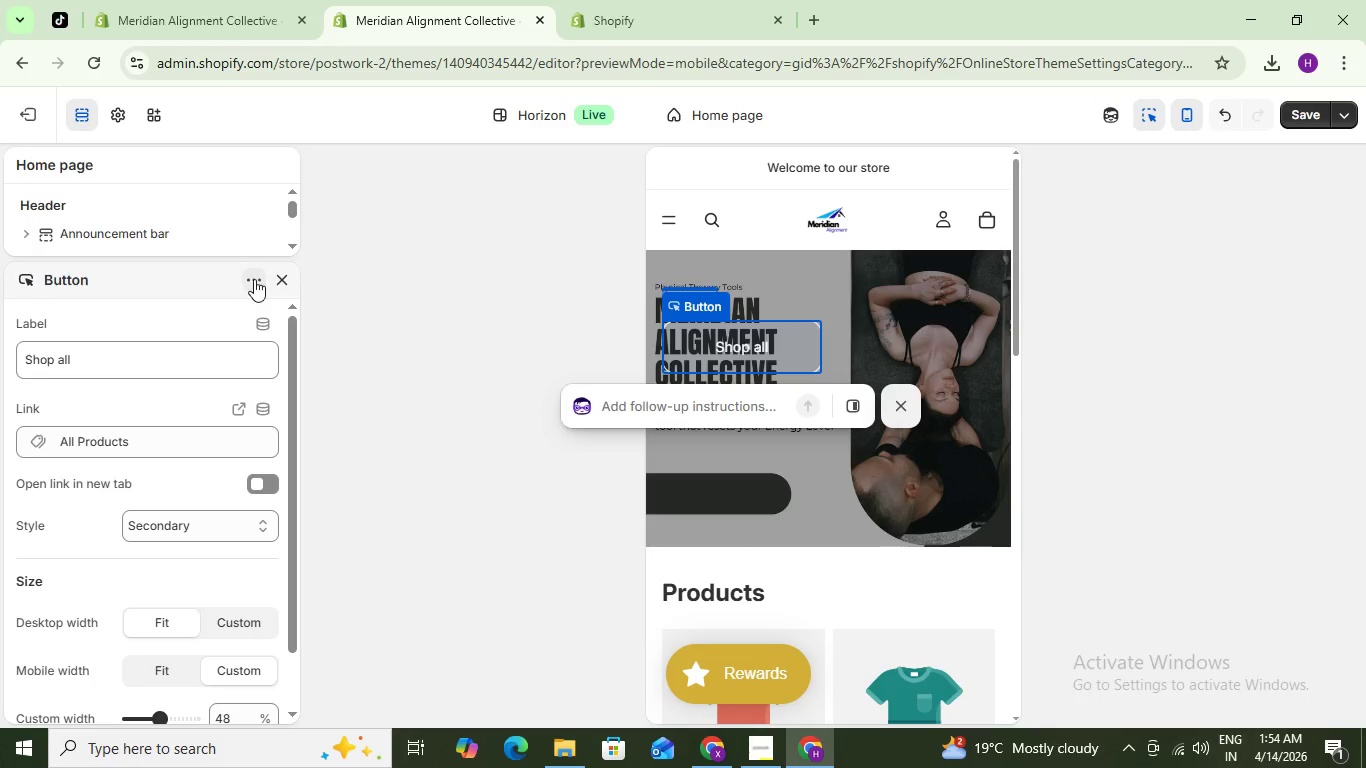 
left_click([254, 279])
 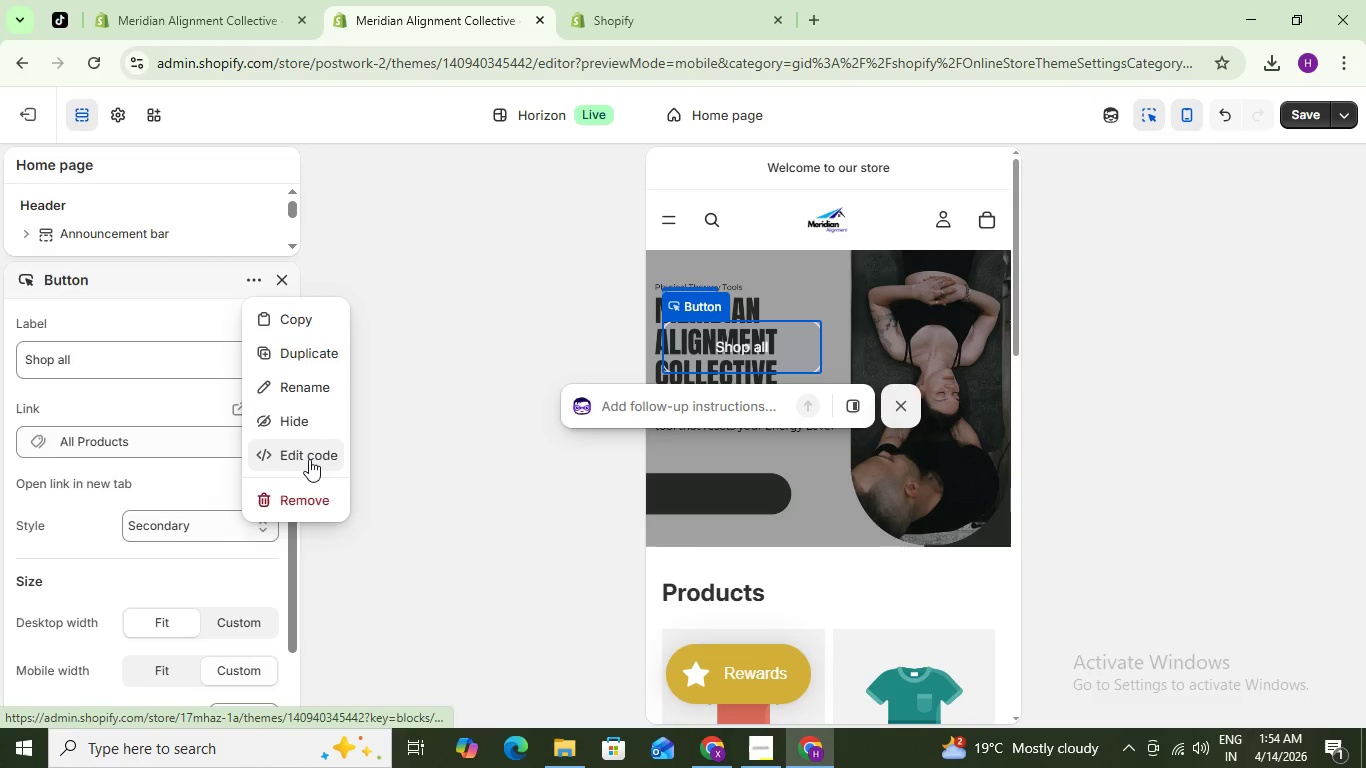 
left_click([613, 0])
 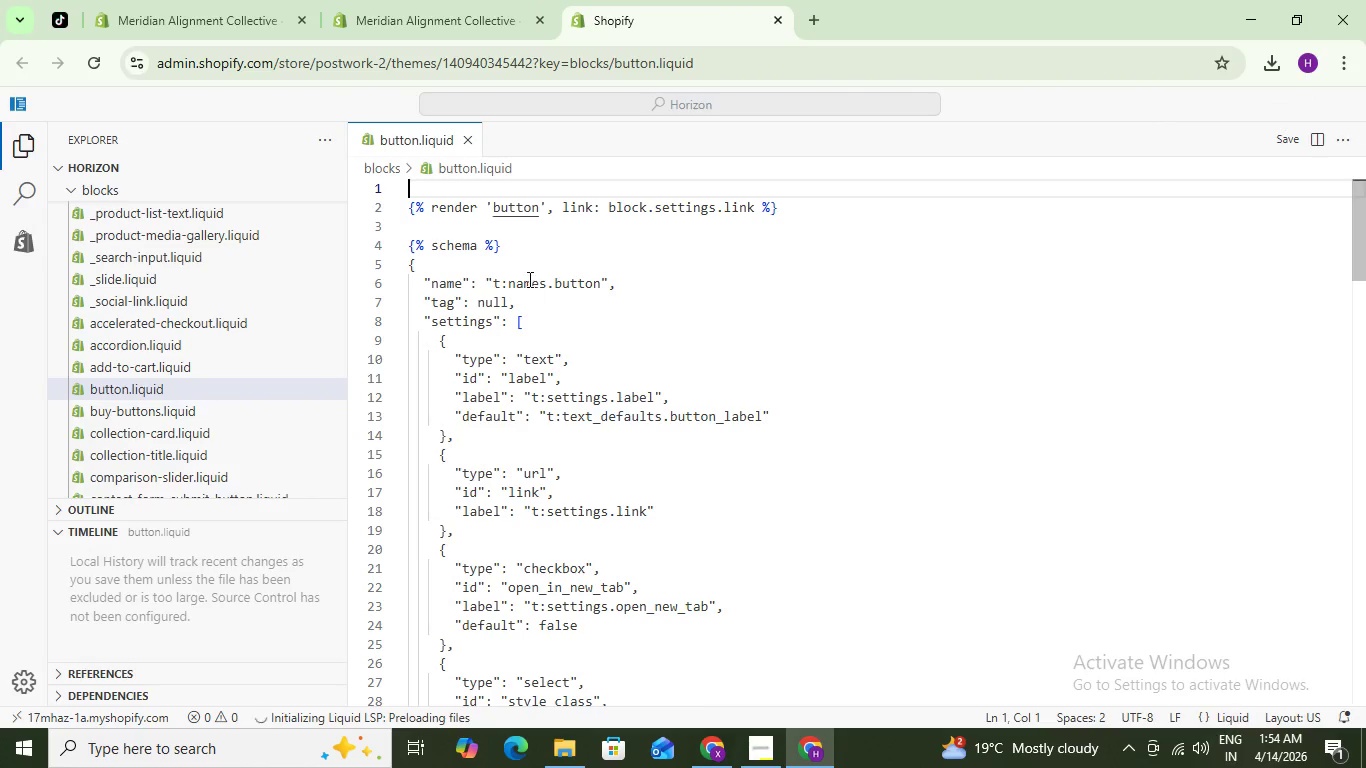 
scroll: coordinate [635, 563], scroll_direction: down, amount: 6.0
 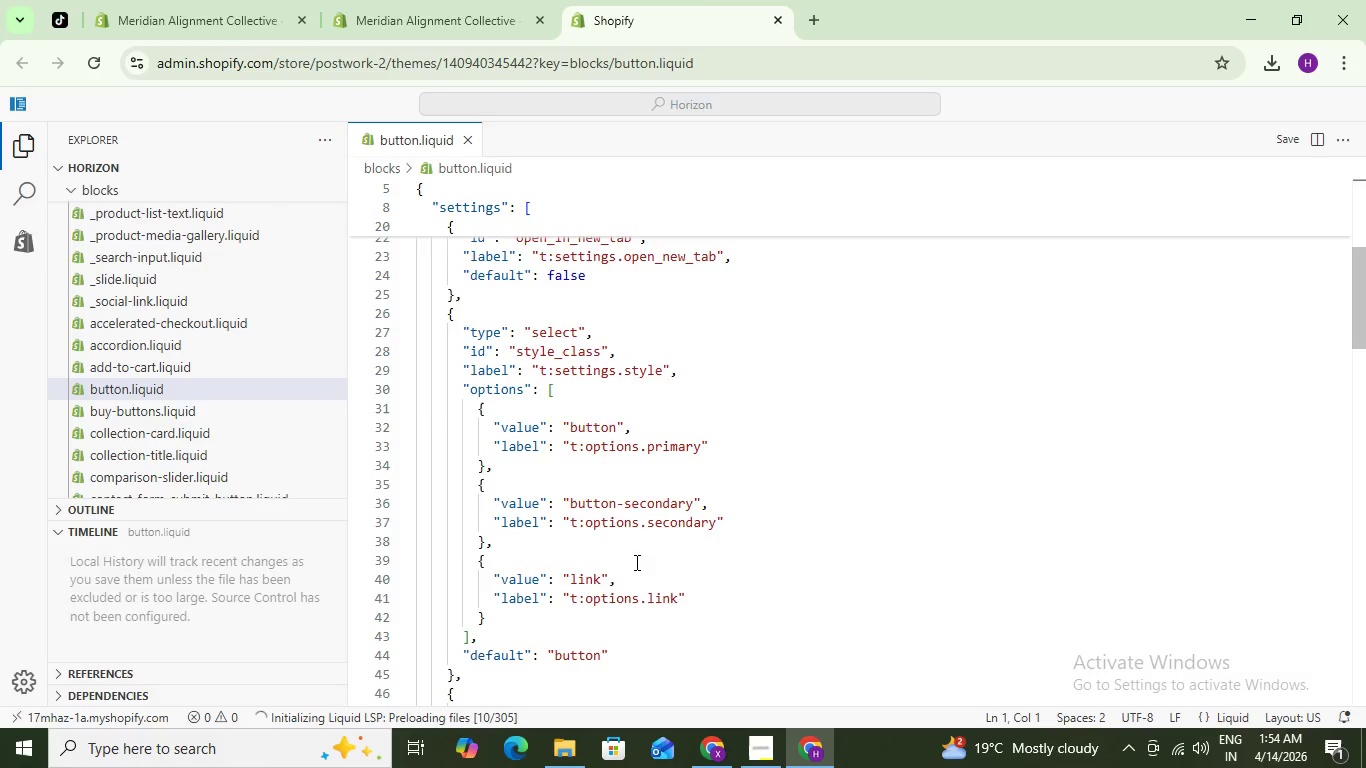 
scroll: coordinate [569, 574], scroll_direction: down, amount: 7.0
 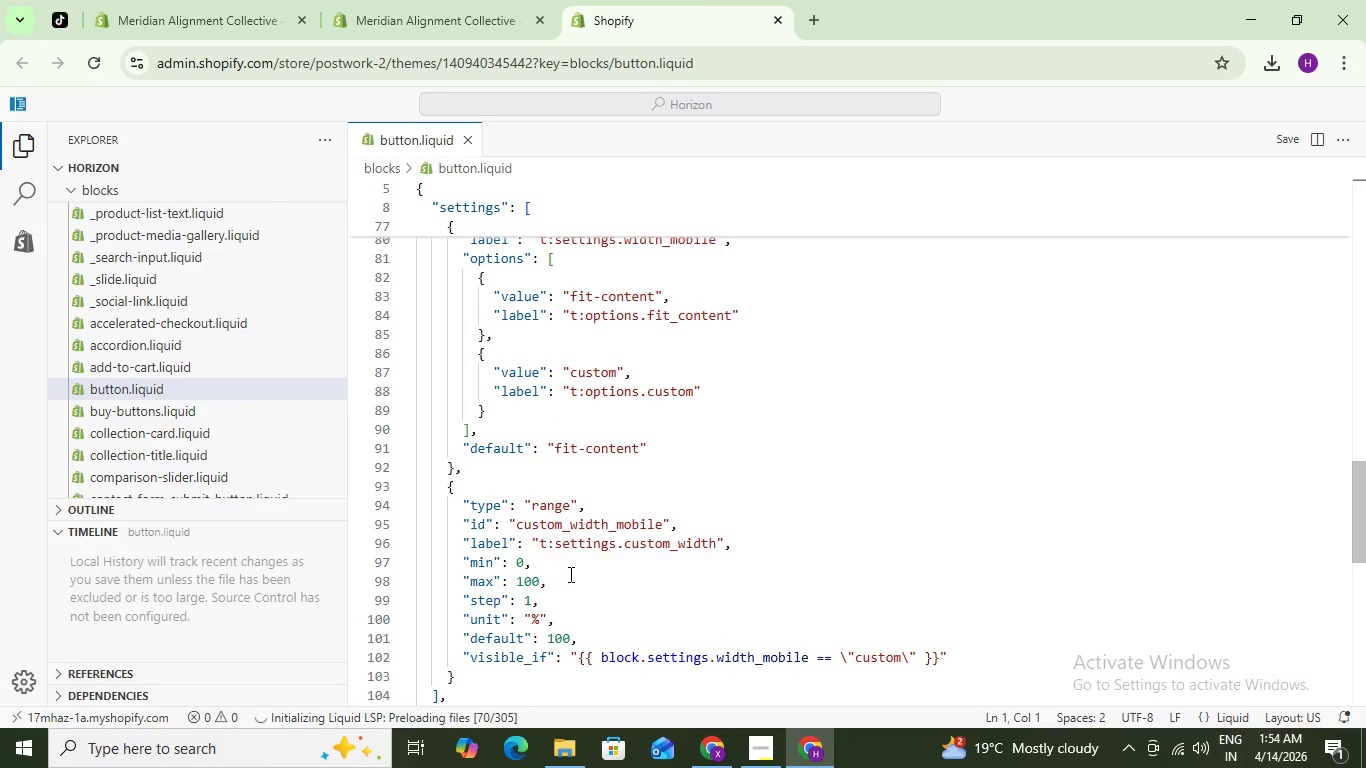 
scroll: coordinate [582, 539], scroll_direction: down, amount: 3.0
 